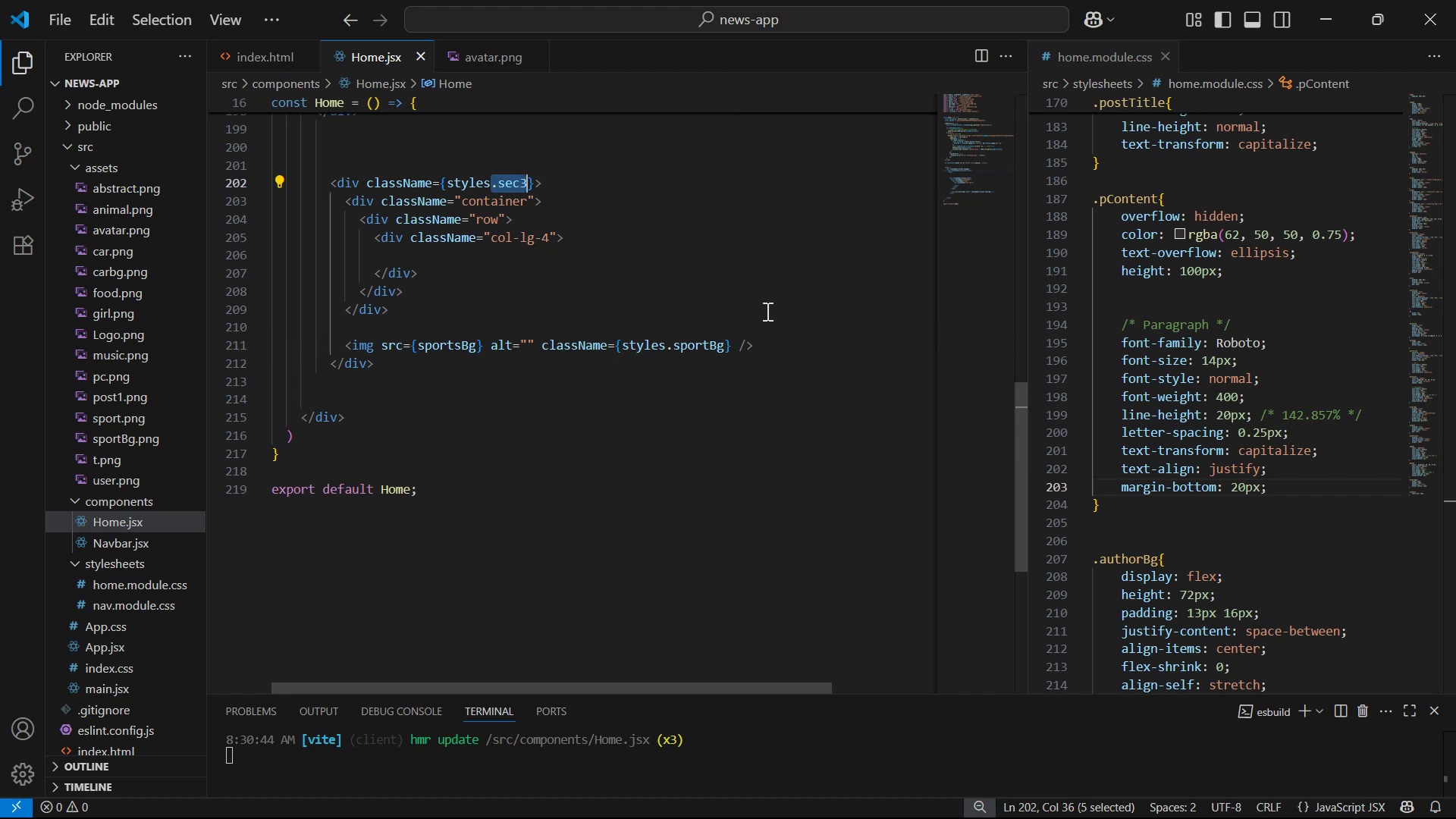 
key(Control+C)
 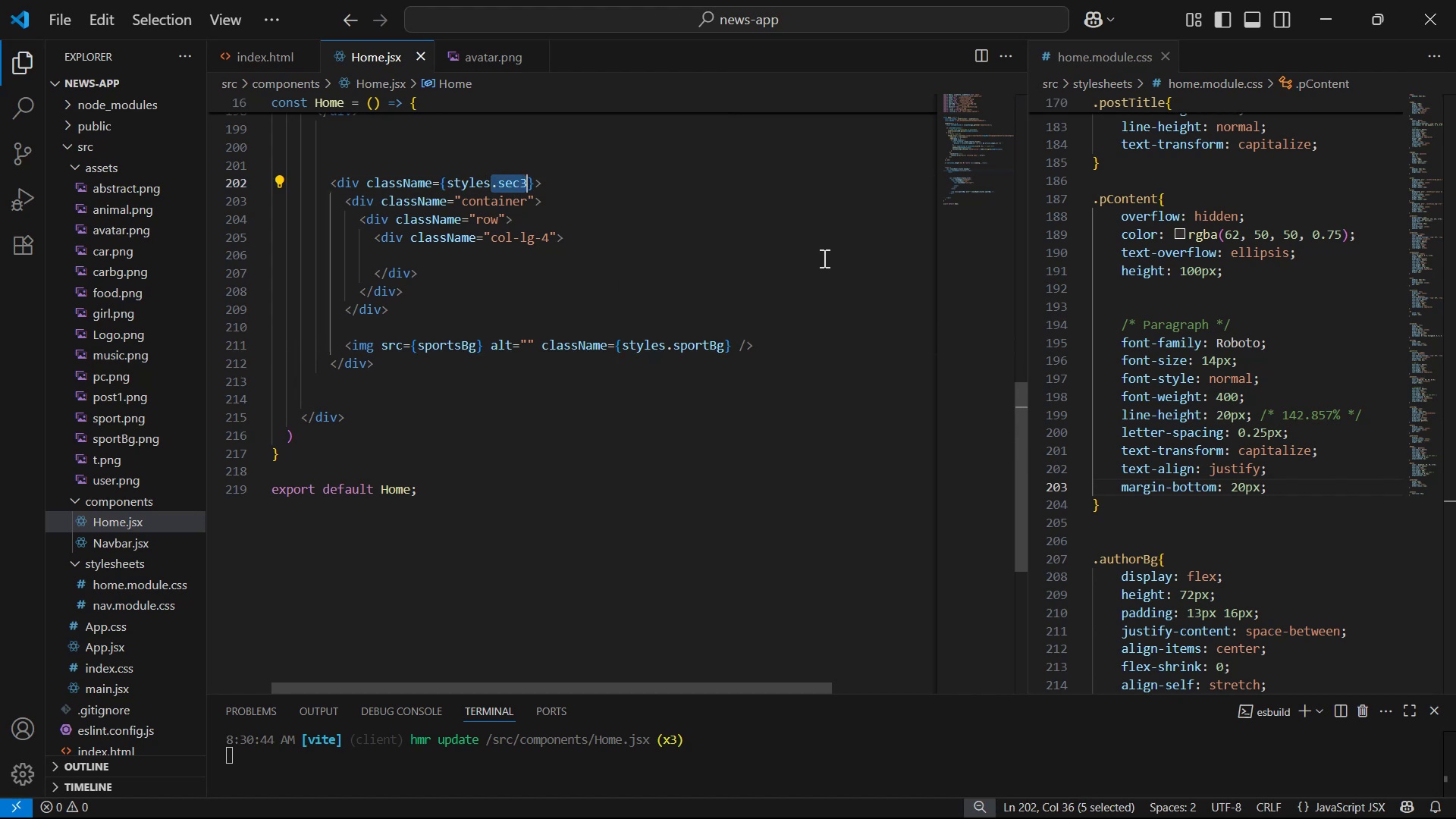 
key(Control+C)
 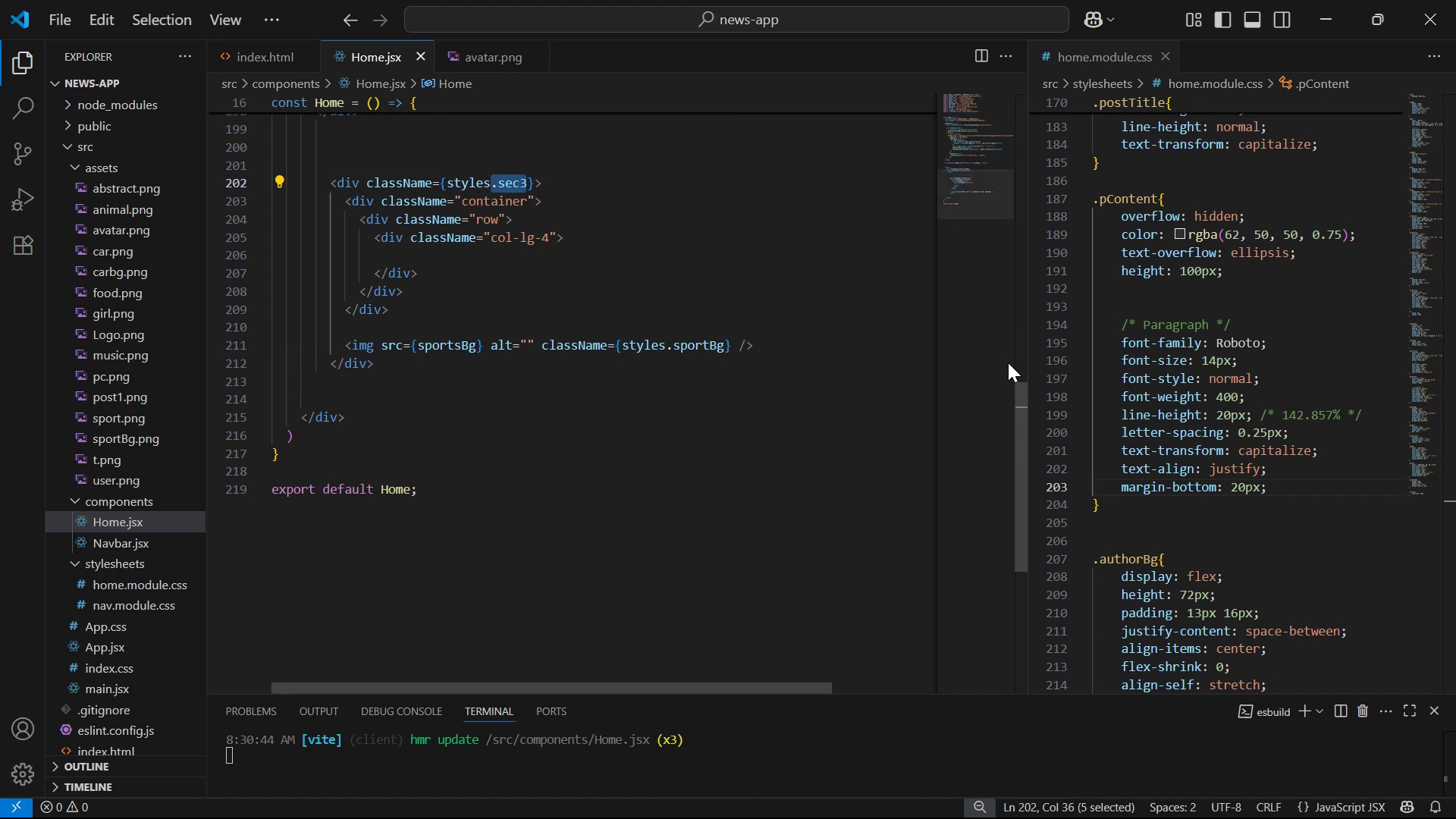 
scroll: coordinate [1171, 255], scroll_direction: down, amount: 30.0
 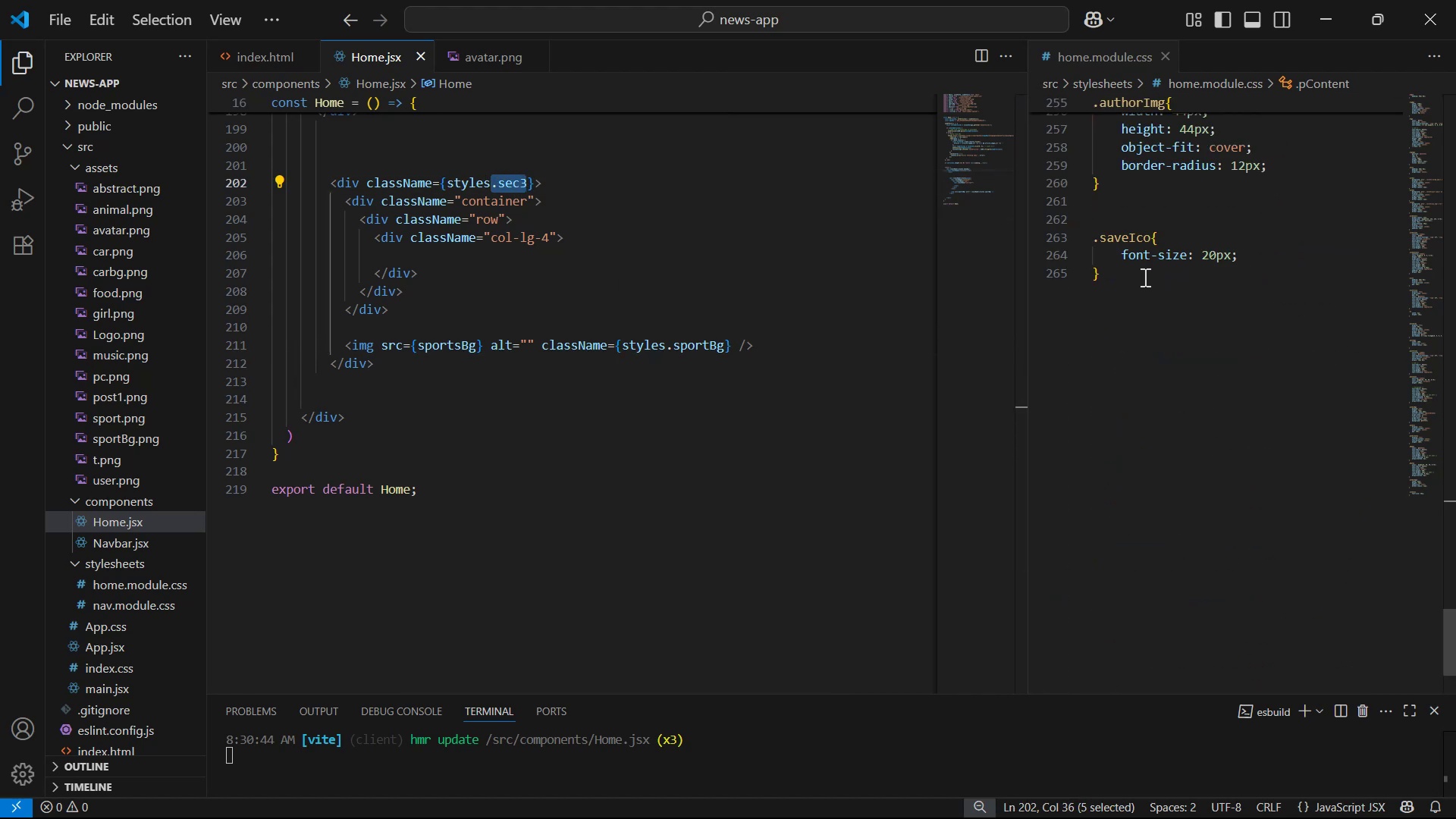 
key(Alt+Tab)
 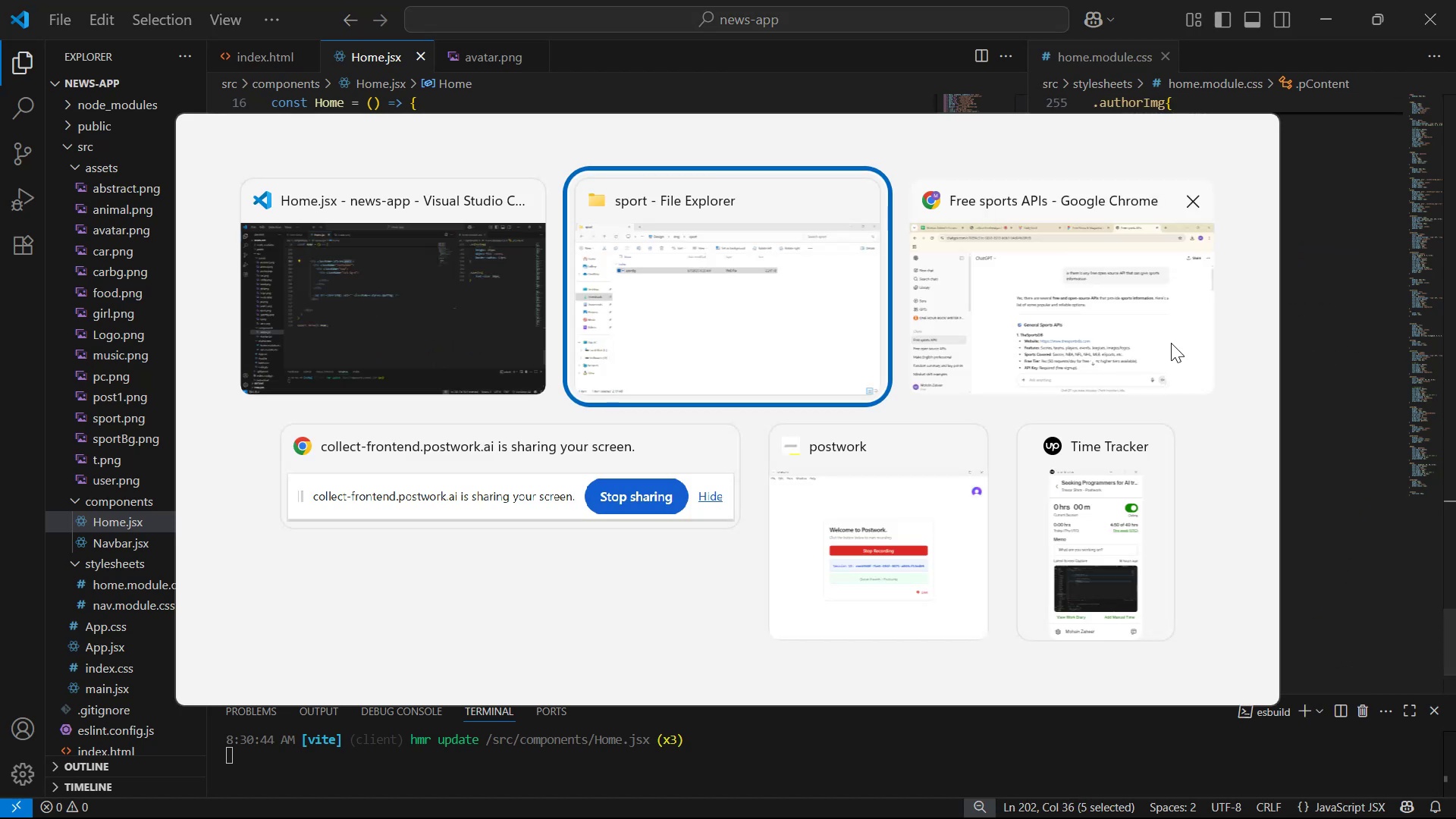 
key(Alt+Tab)
 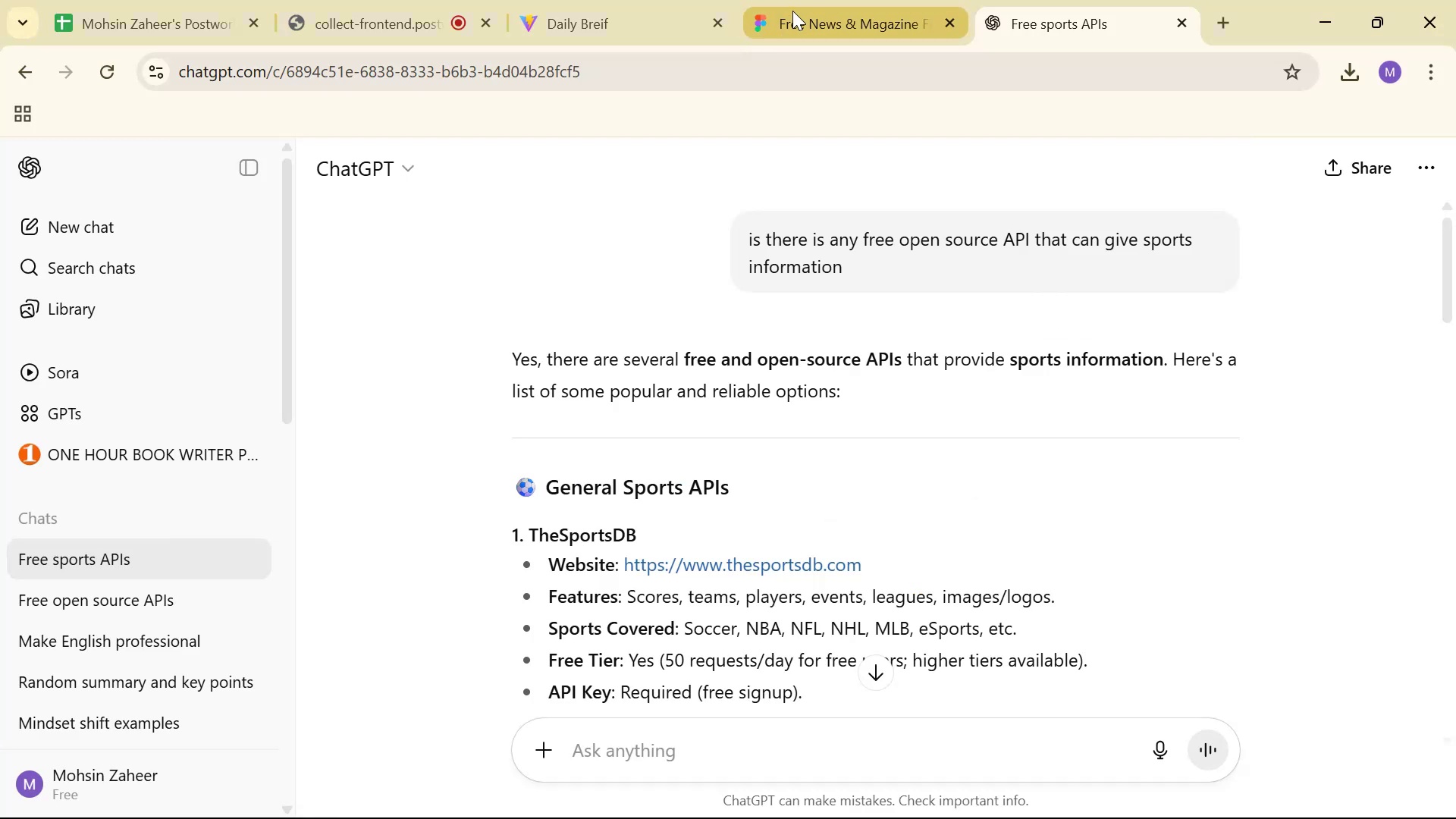 
left_click_drag(start_coordinate=[654, 8], to_coordinate=[671, 178])
 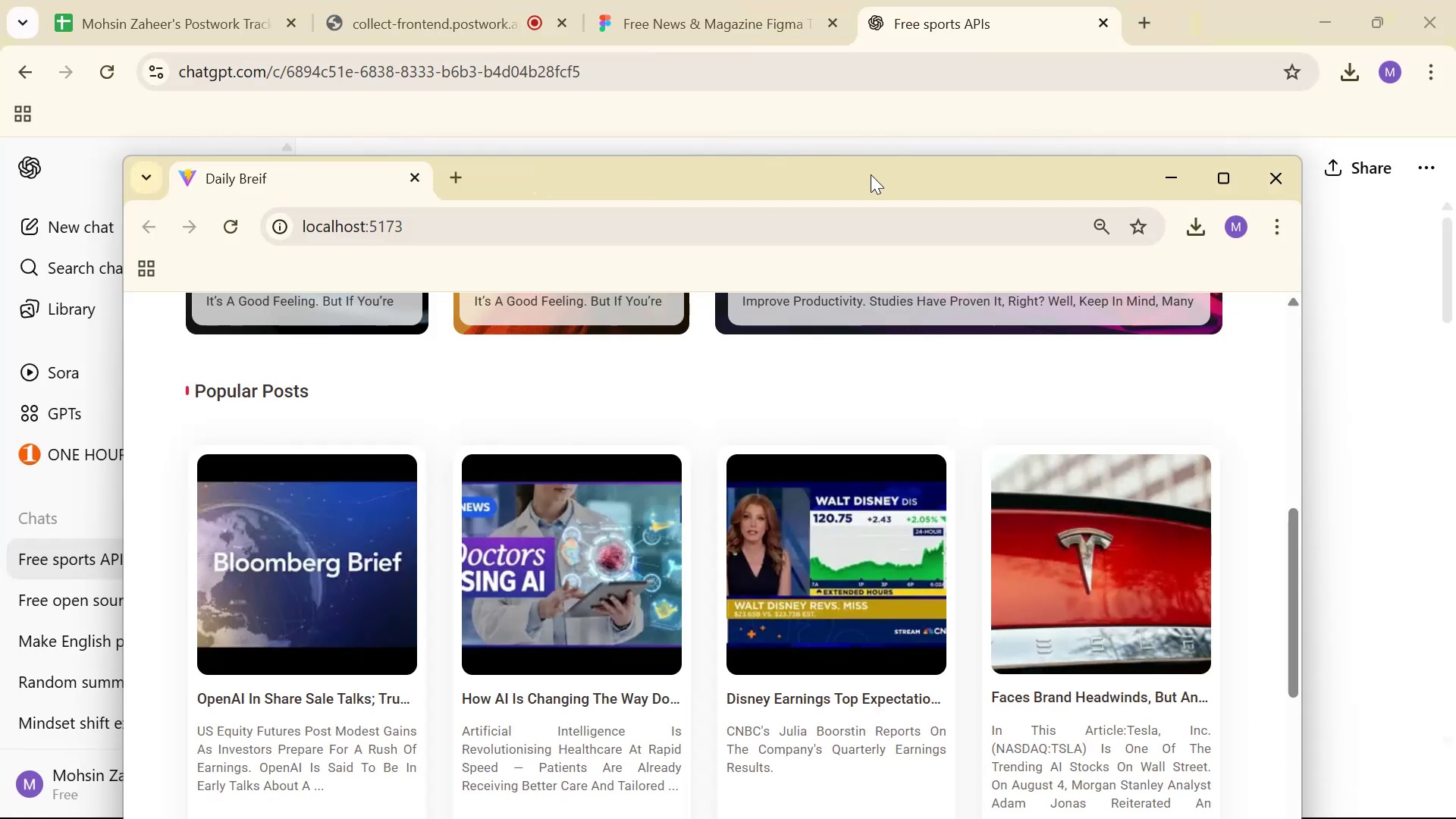 
double_click([873, 174])
 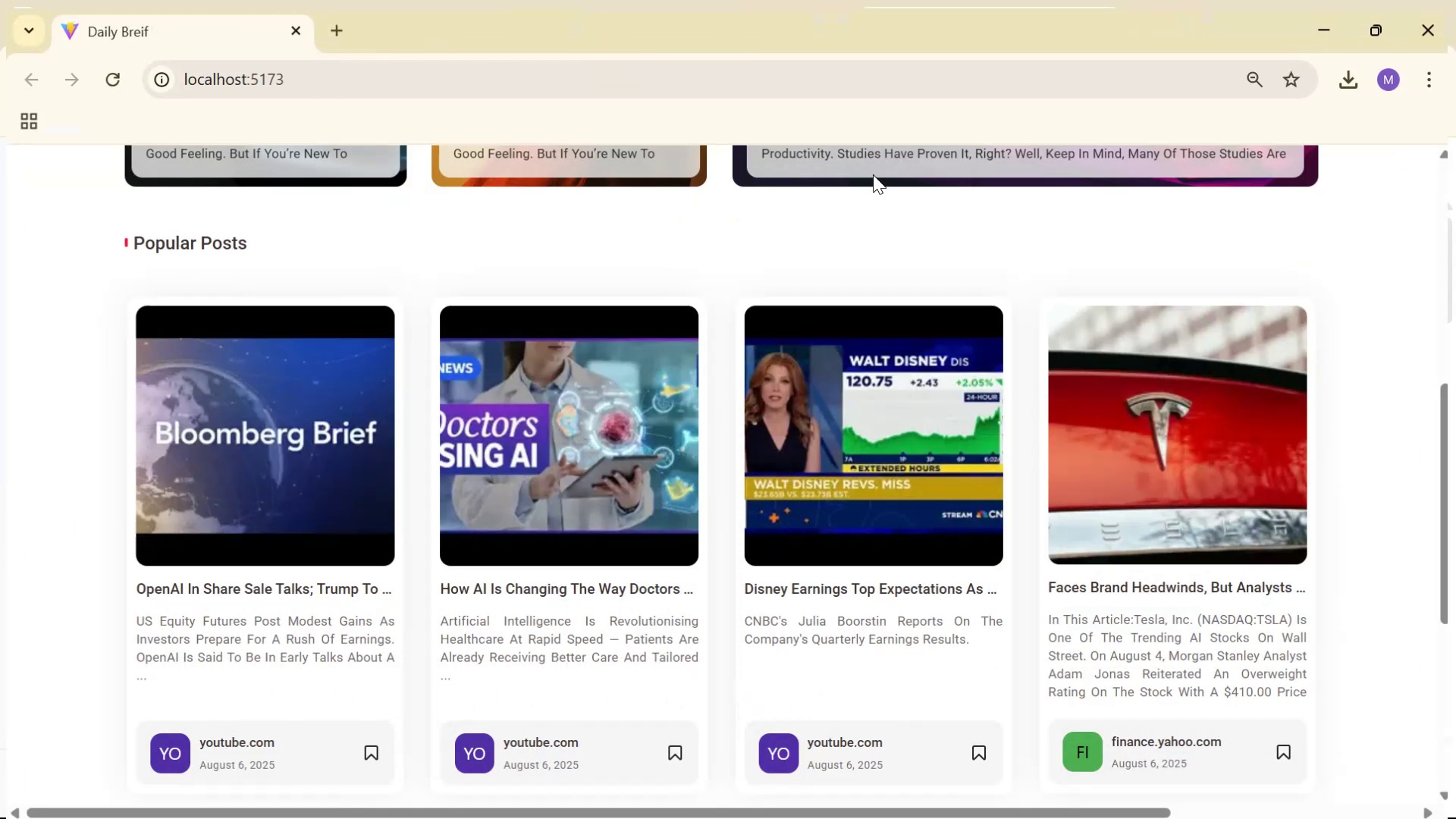 
key(Alt+AltLeft)
 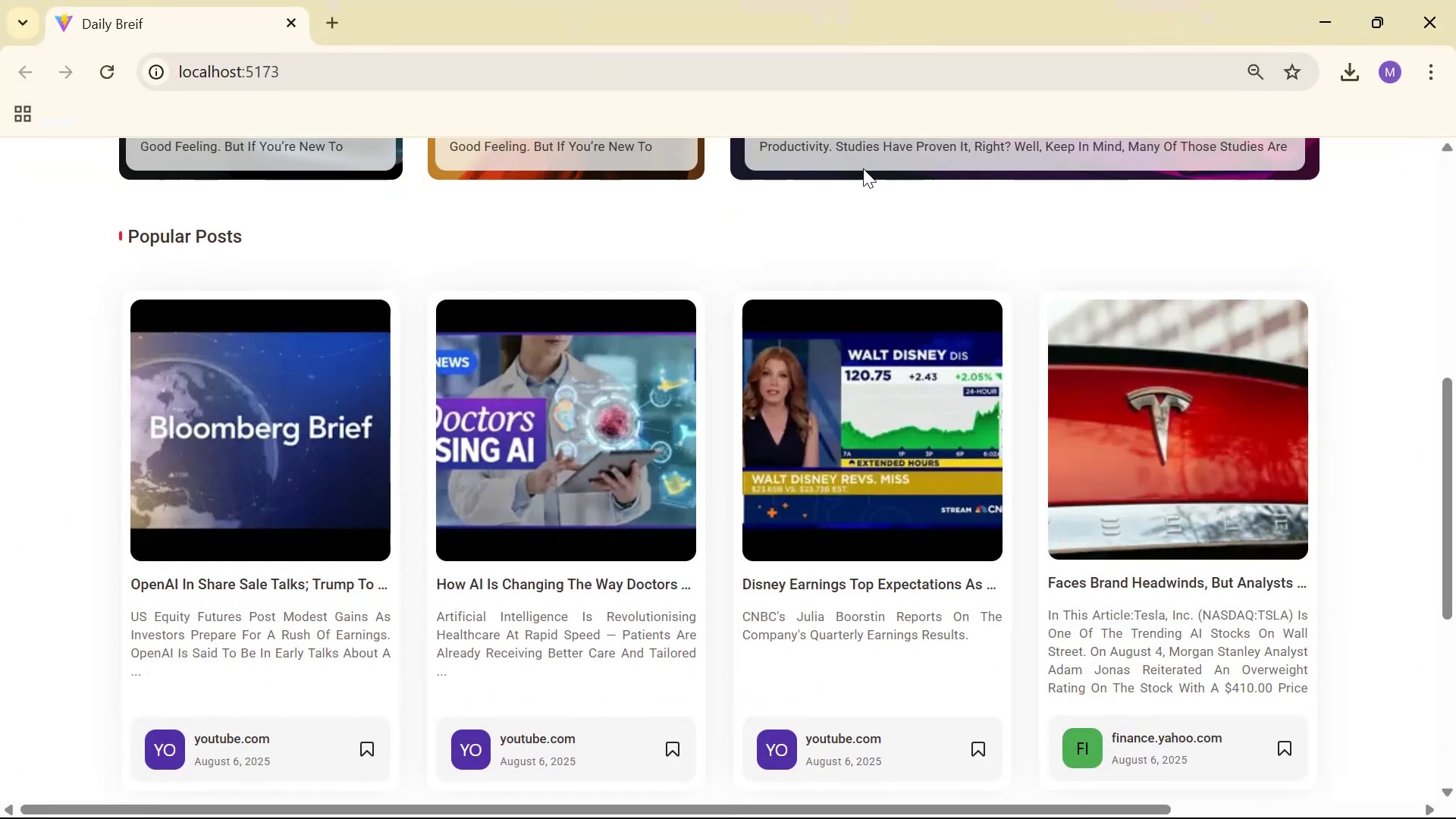 
key(Alt+Tab)
 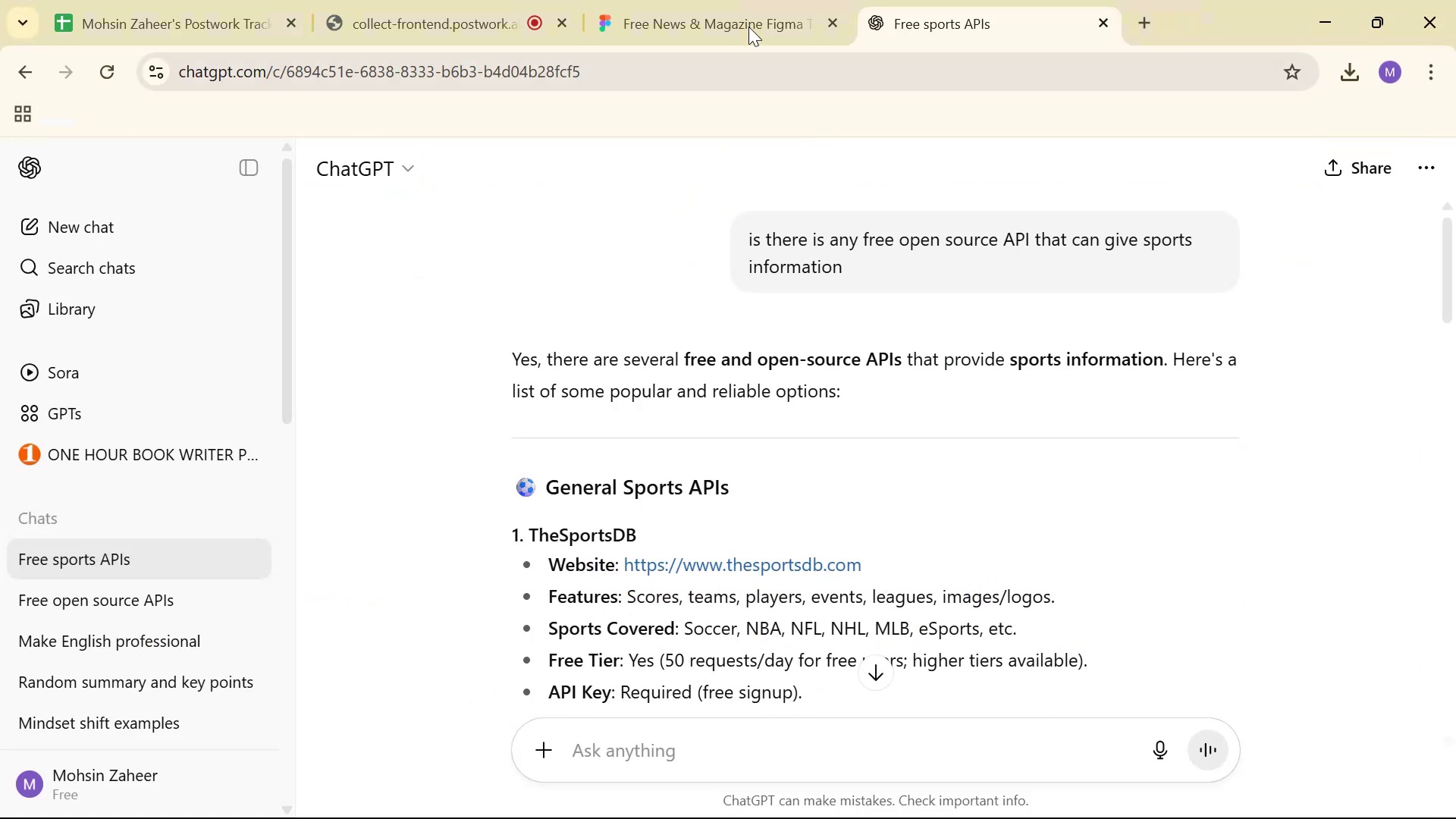 
left_click([691, 0])
 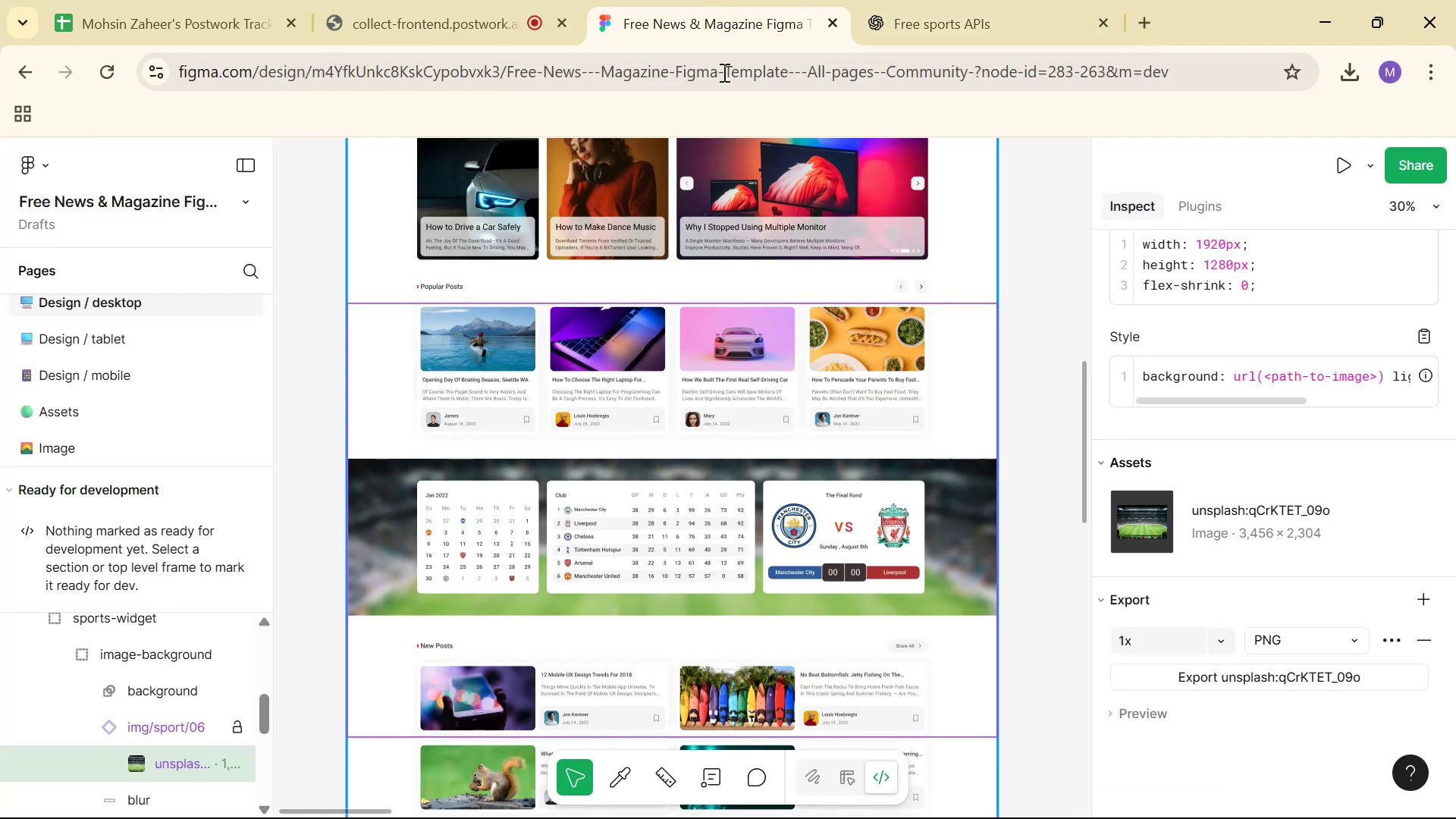 
scroll: coordinate [805, 201], scroll_direction: down, amount: 2.0
 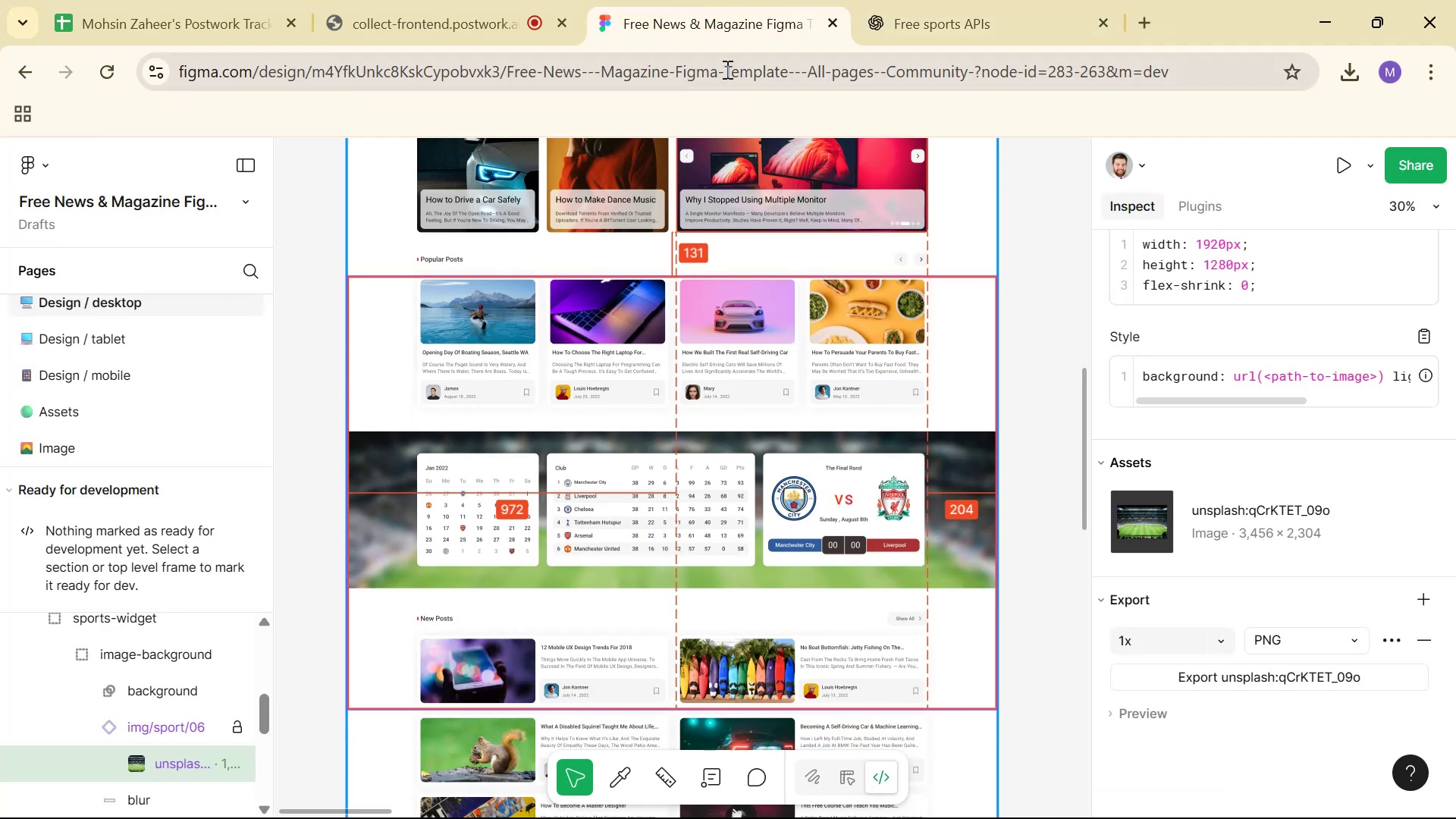 
key(Alt+Tab)
 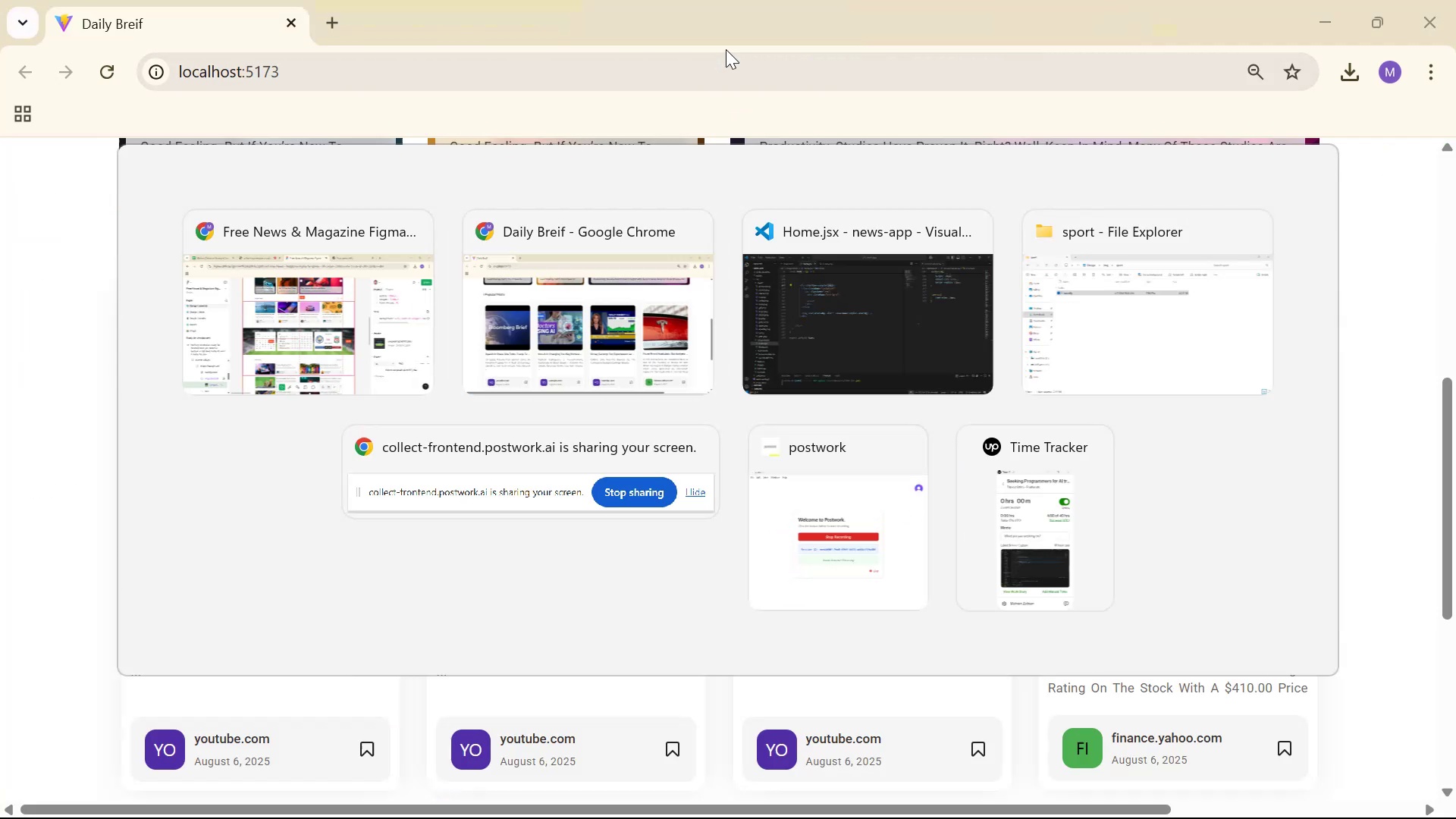 
scroll: coordinate [852, 359], scroll_direction: down, amount: 16.0
 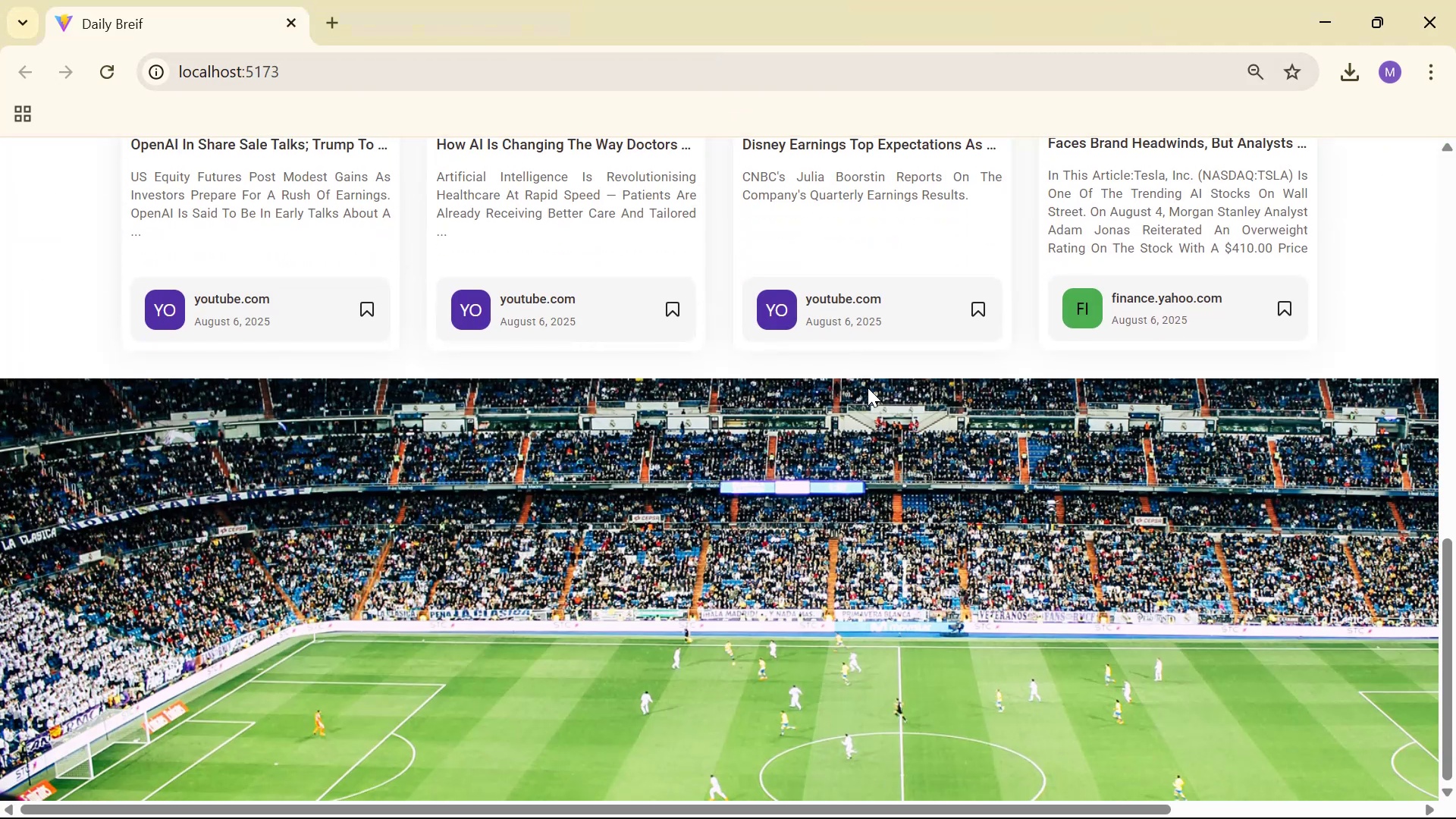 
key(Alt+Tab)
 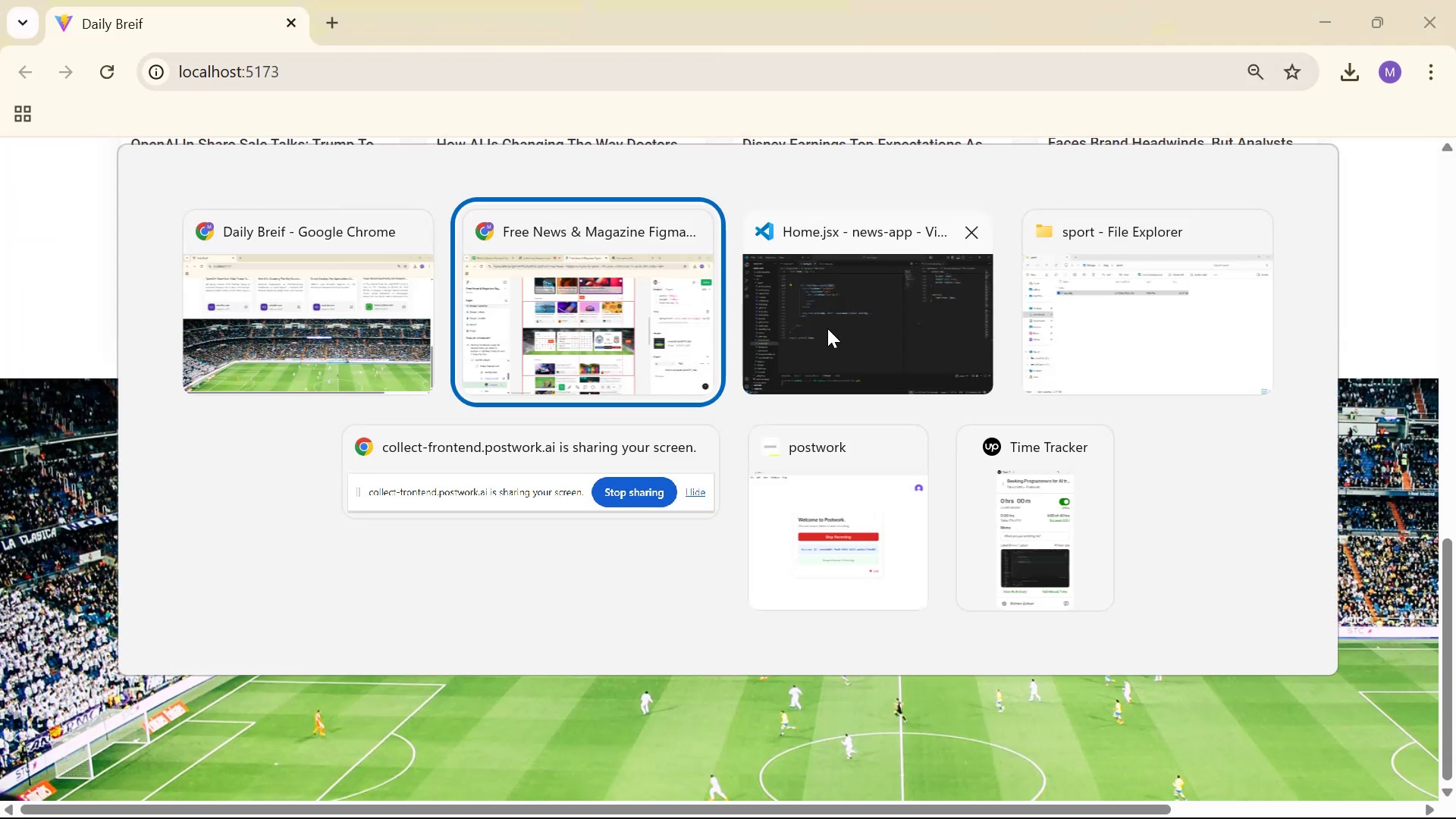 
key(Alt+Tab)
 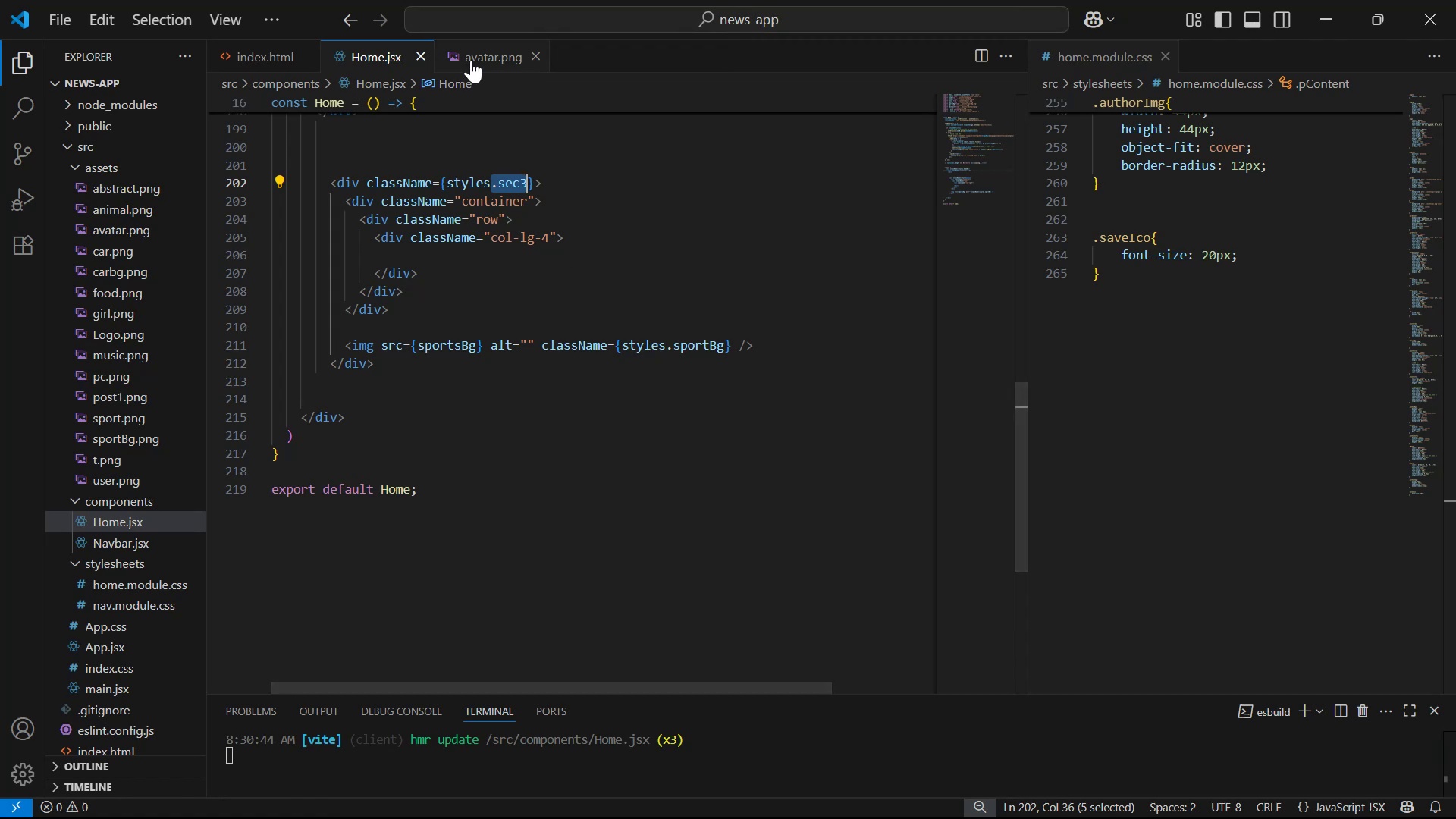 
key(Alt+Tab)
 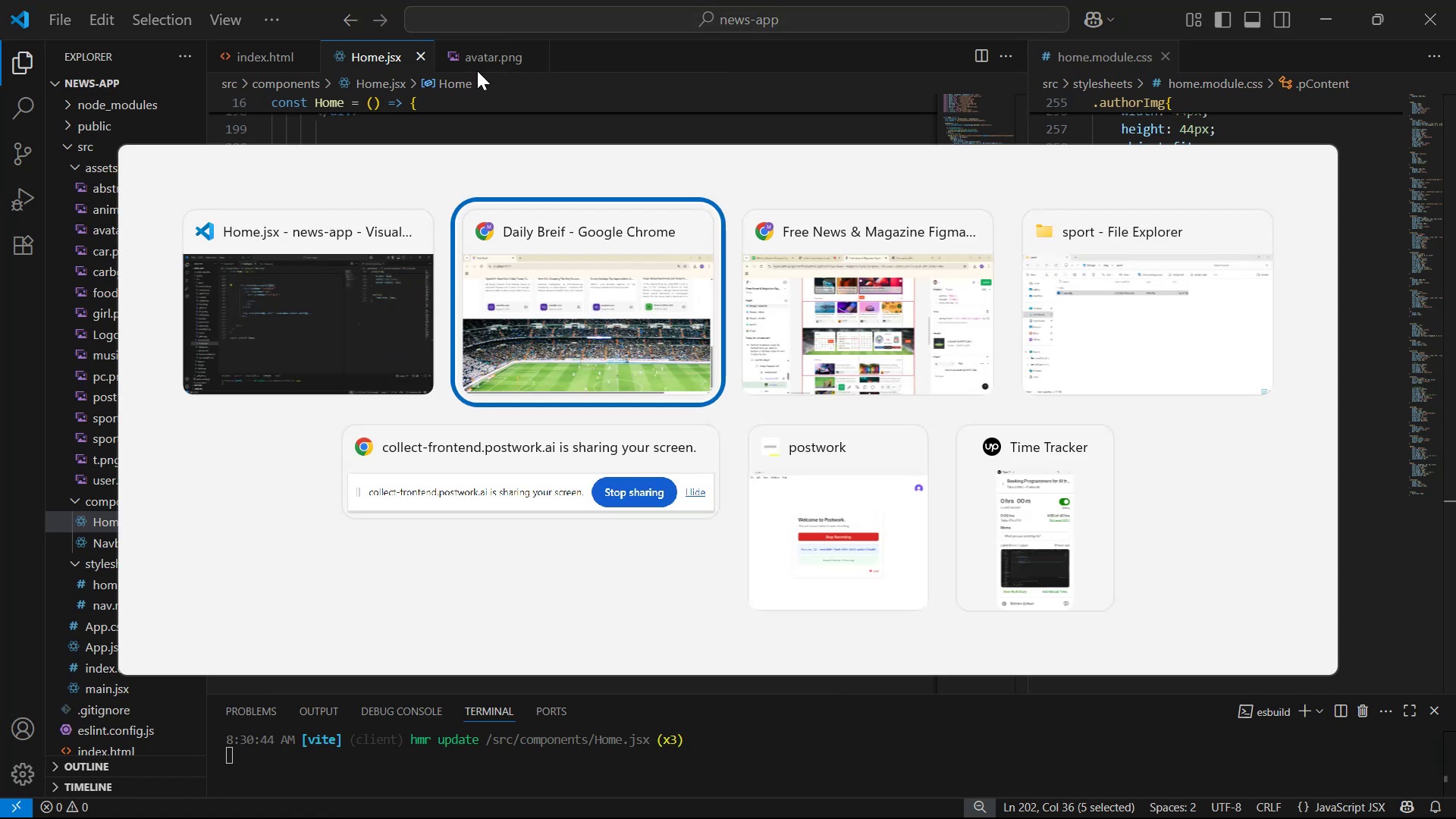 
key(Alt+Tab)
 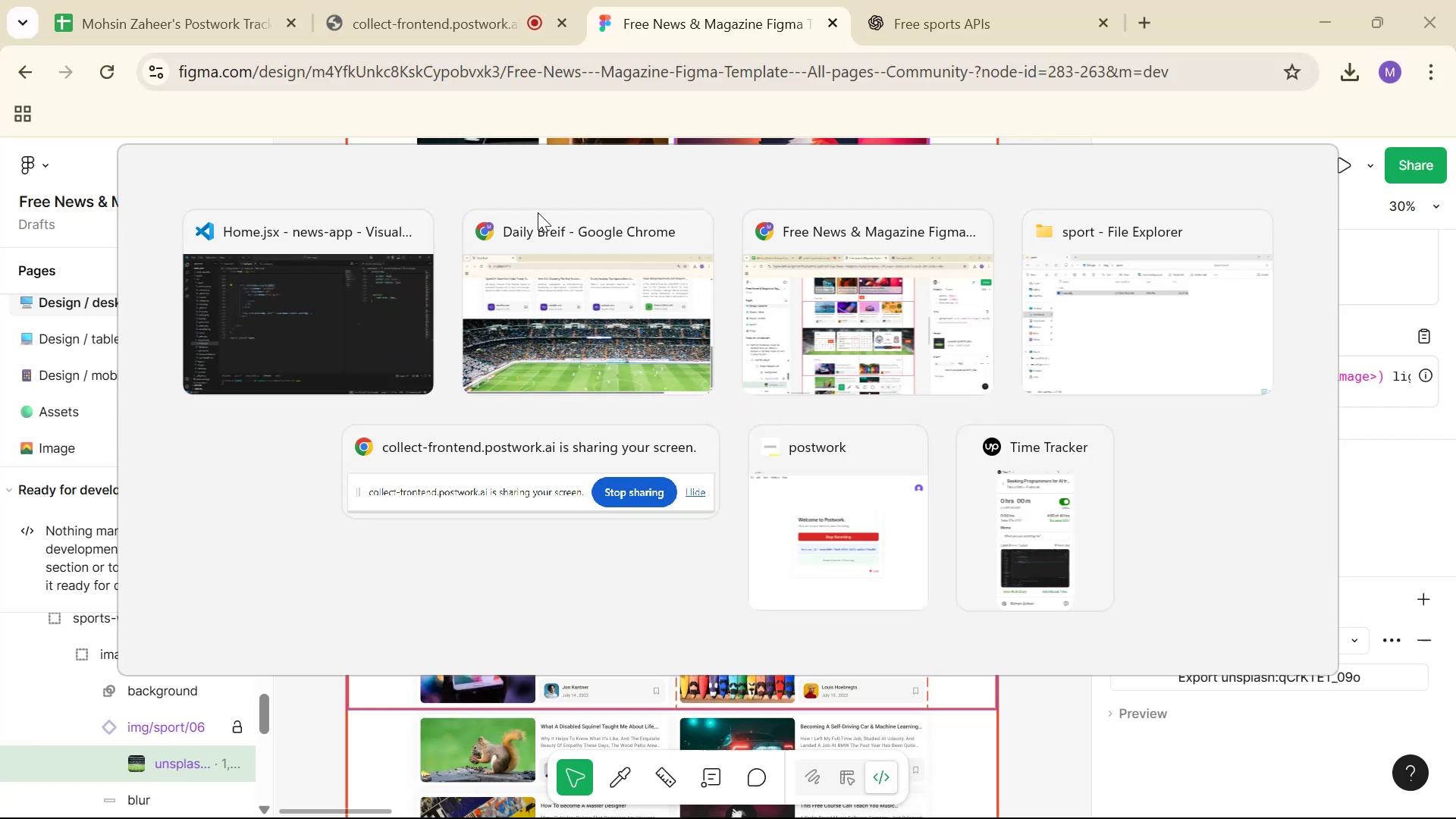 
hold_key(key=ControlLeft, duration=1.04)
scroll: coordinate [676, 498], scroll_direction: up, amount: 5.0
 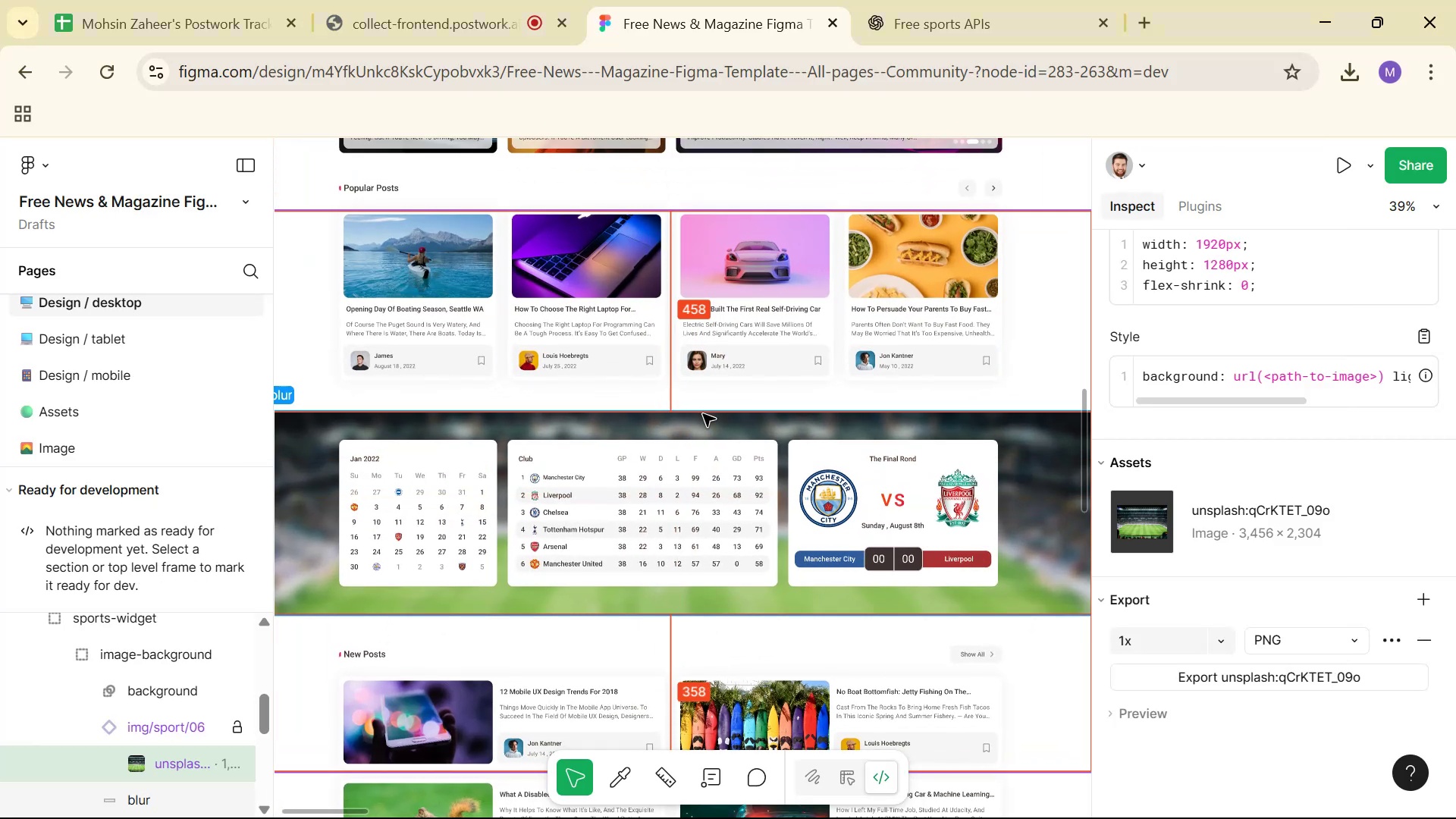 
left_click([703, 417])
 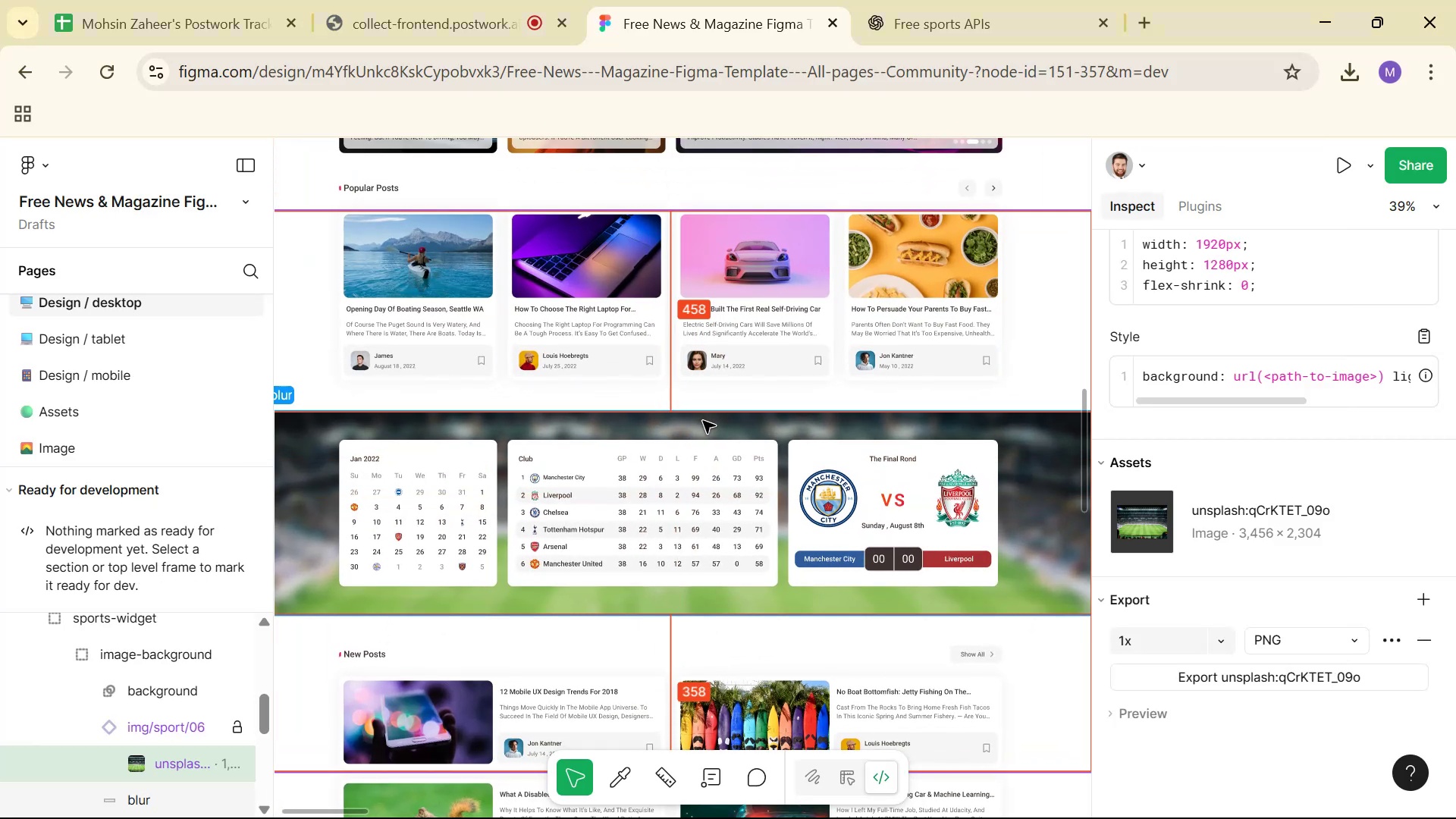 
hold_key(key=AltLeft, duration=1.5)
 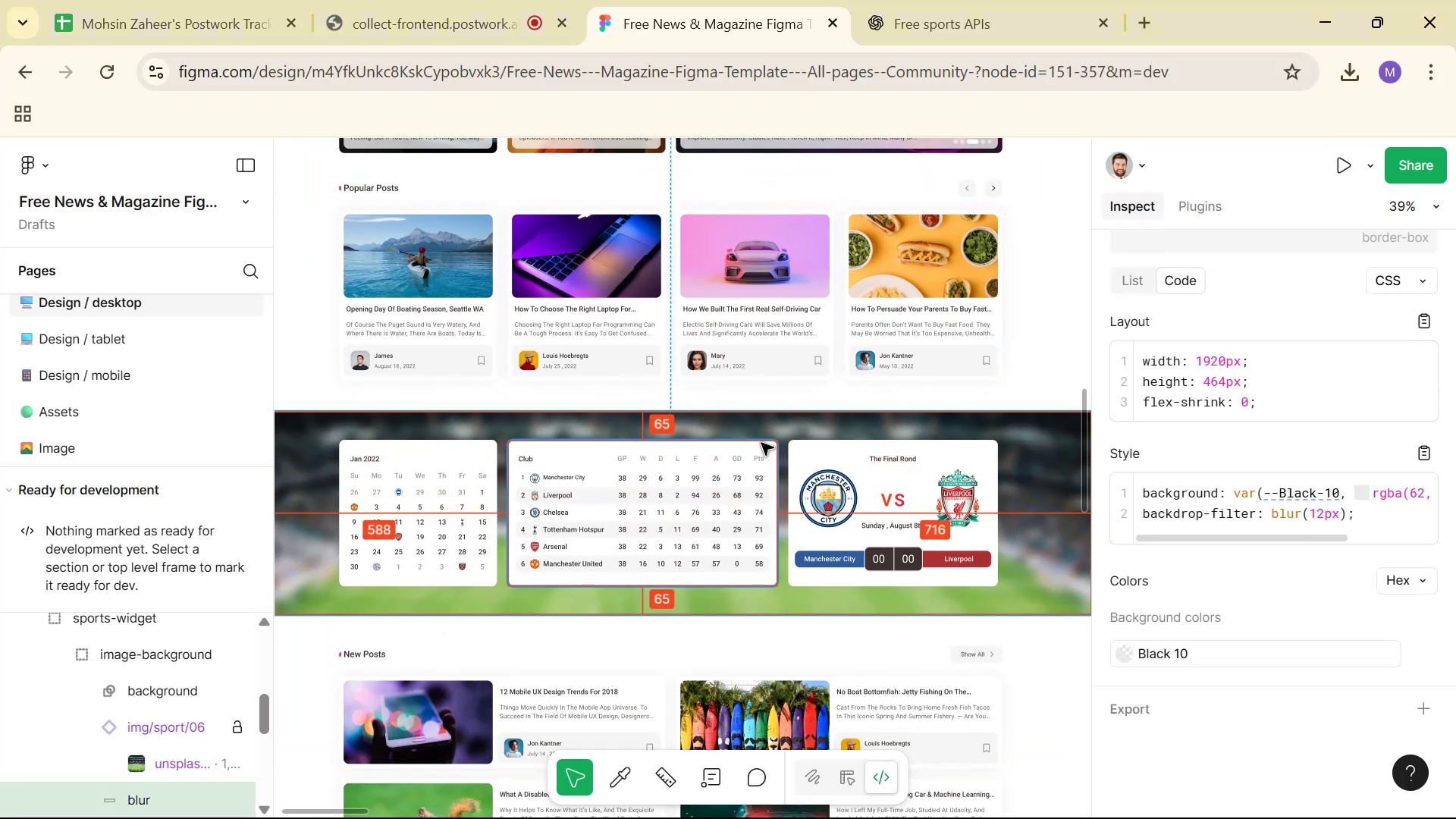 
hold_key(key=AltLeft, duration=1.52)
 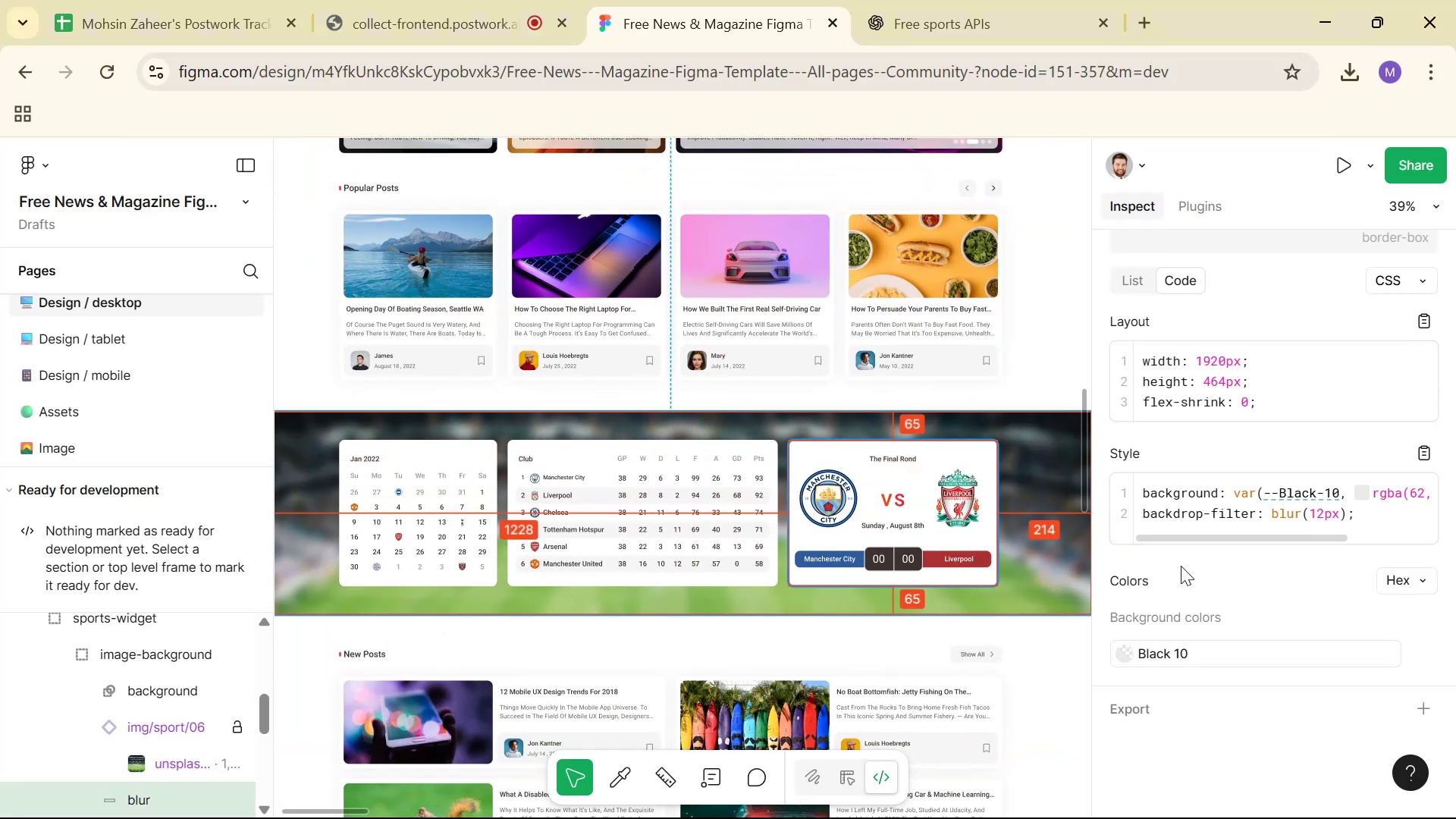 
key(Alt+AltLeft)
 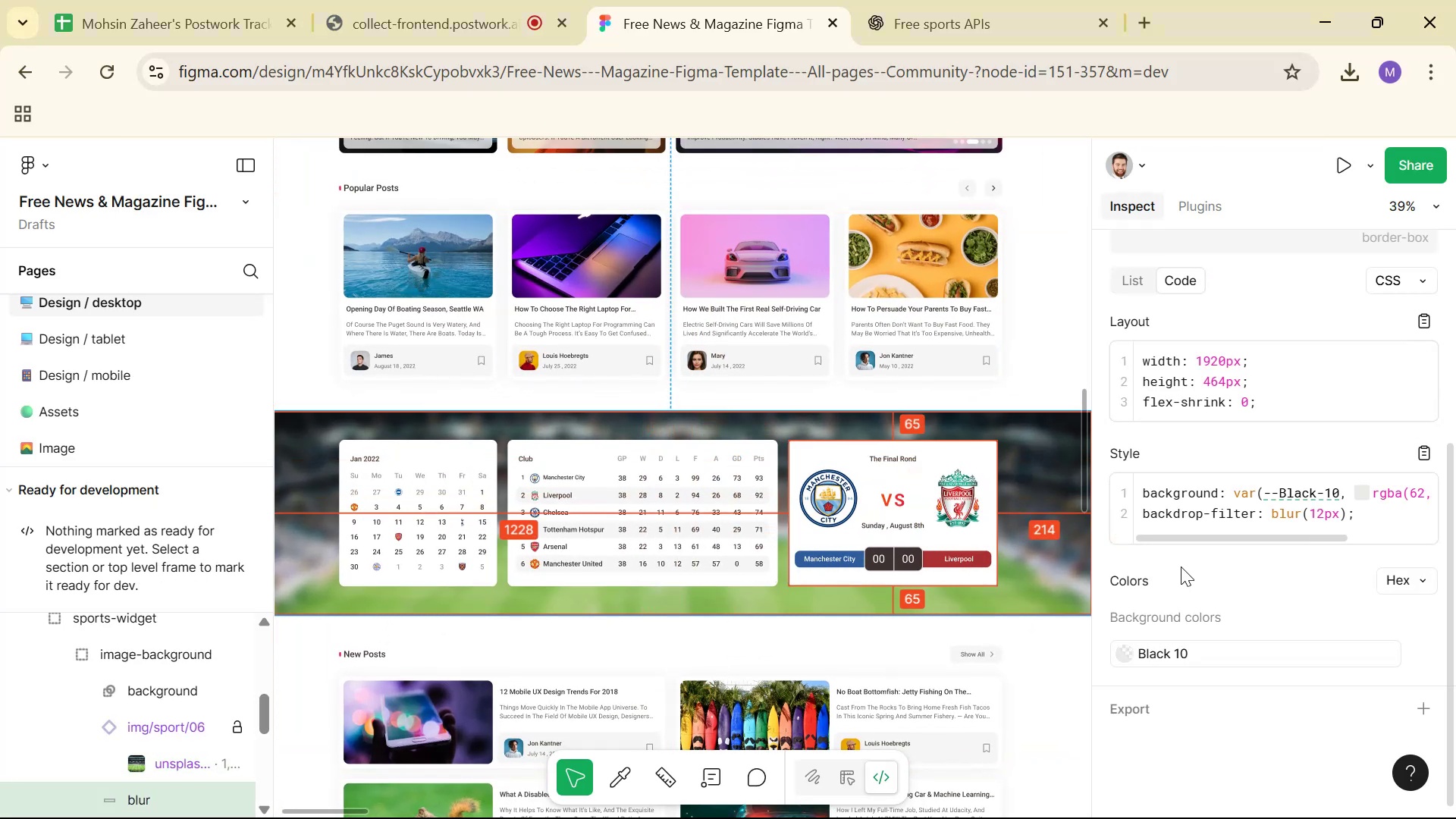 
key(Alt+AltLeft)
 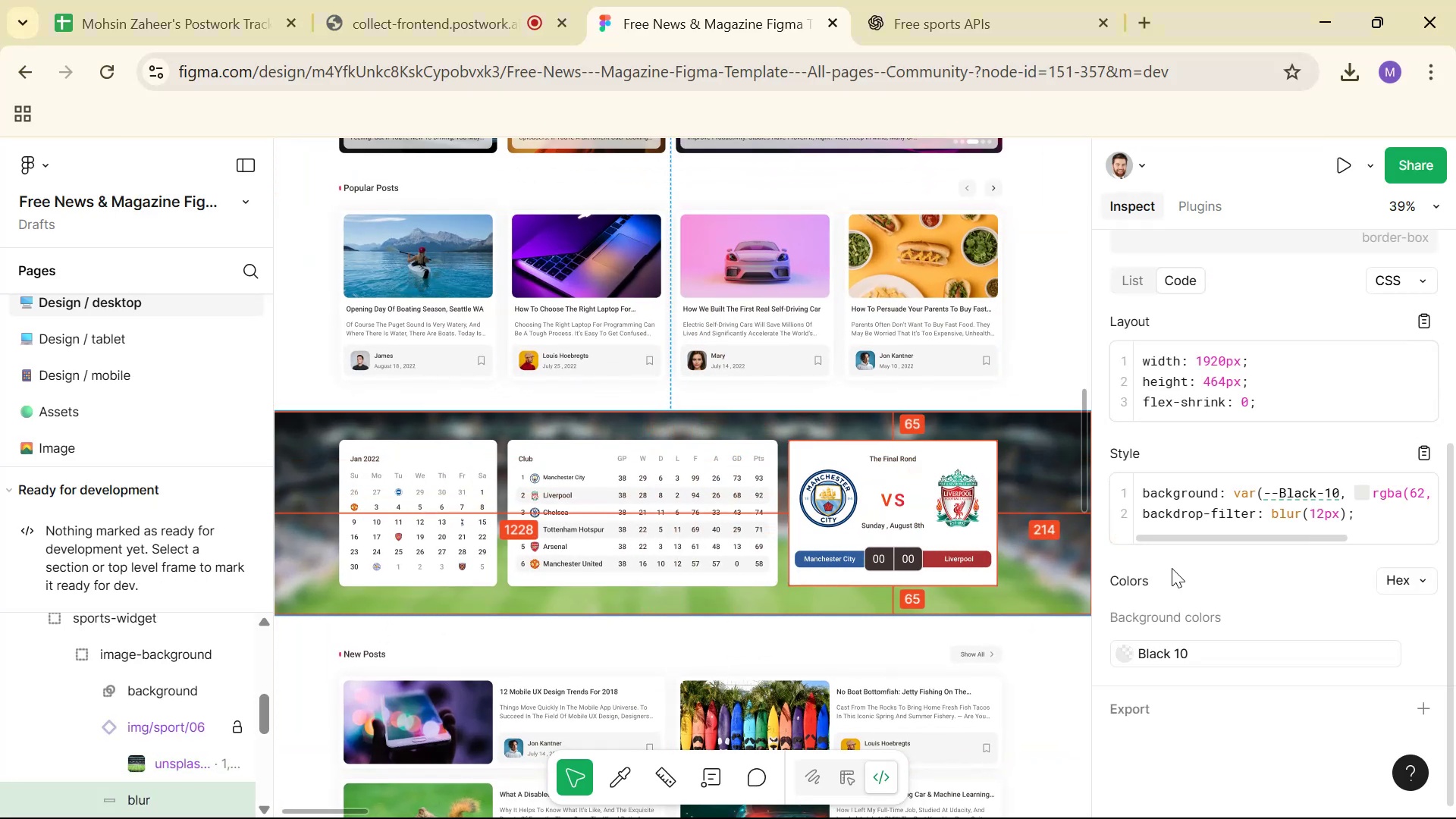 
key(Alt+AltLeft)
 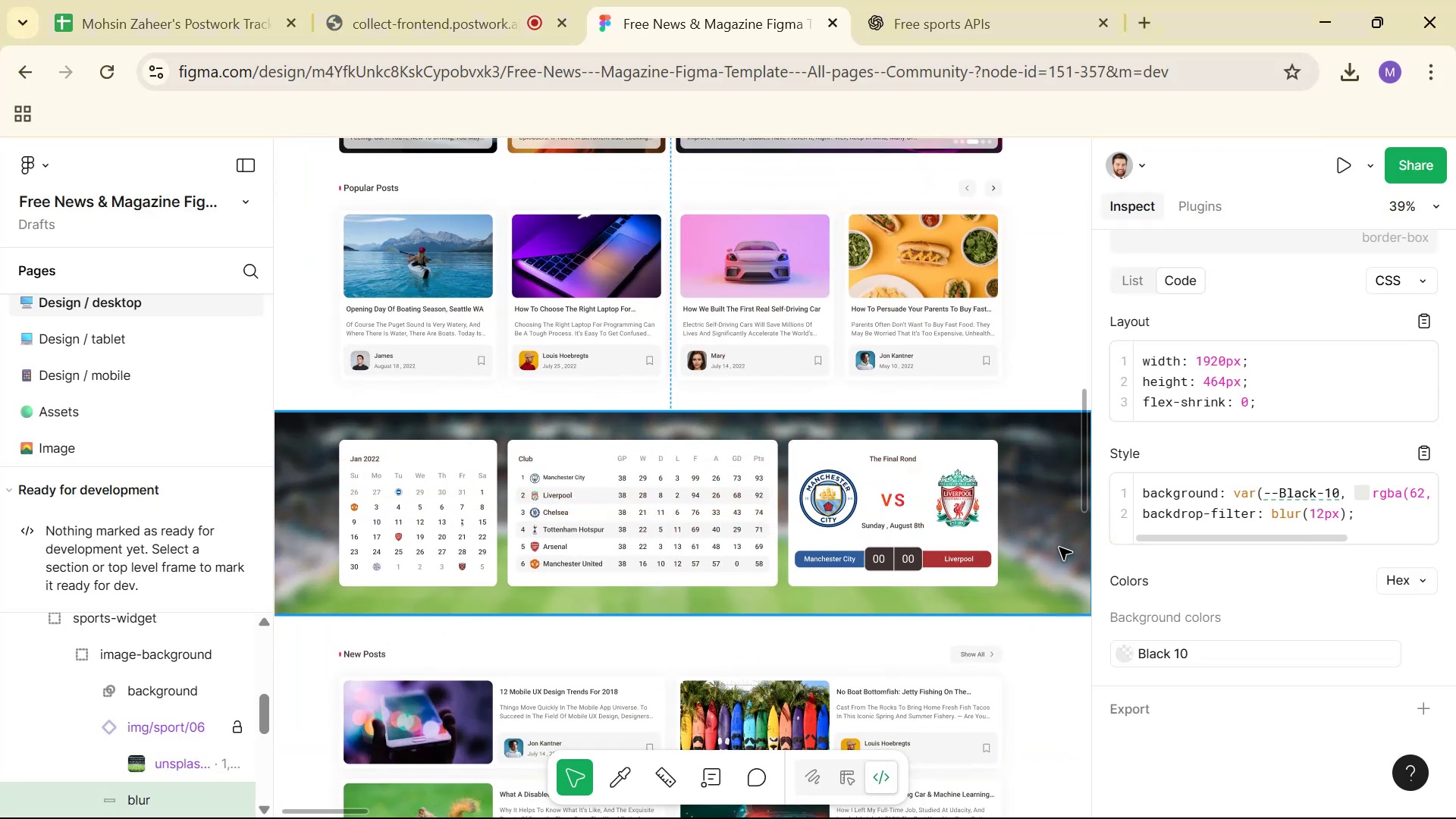 
key(Alt+Tab)
 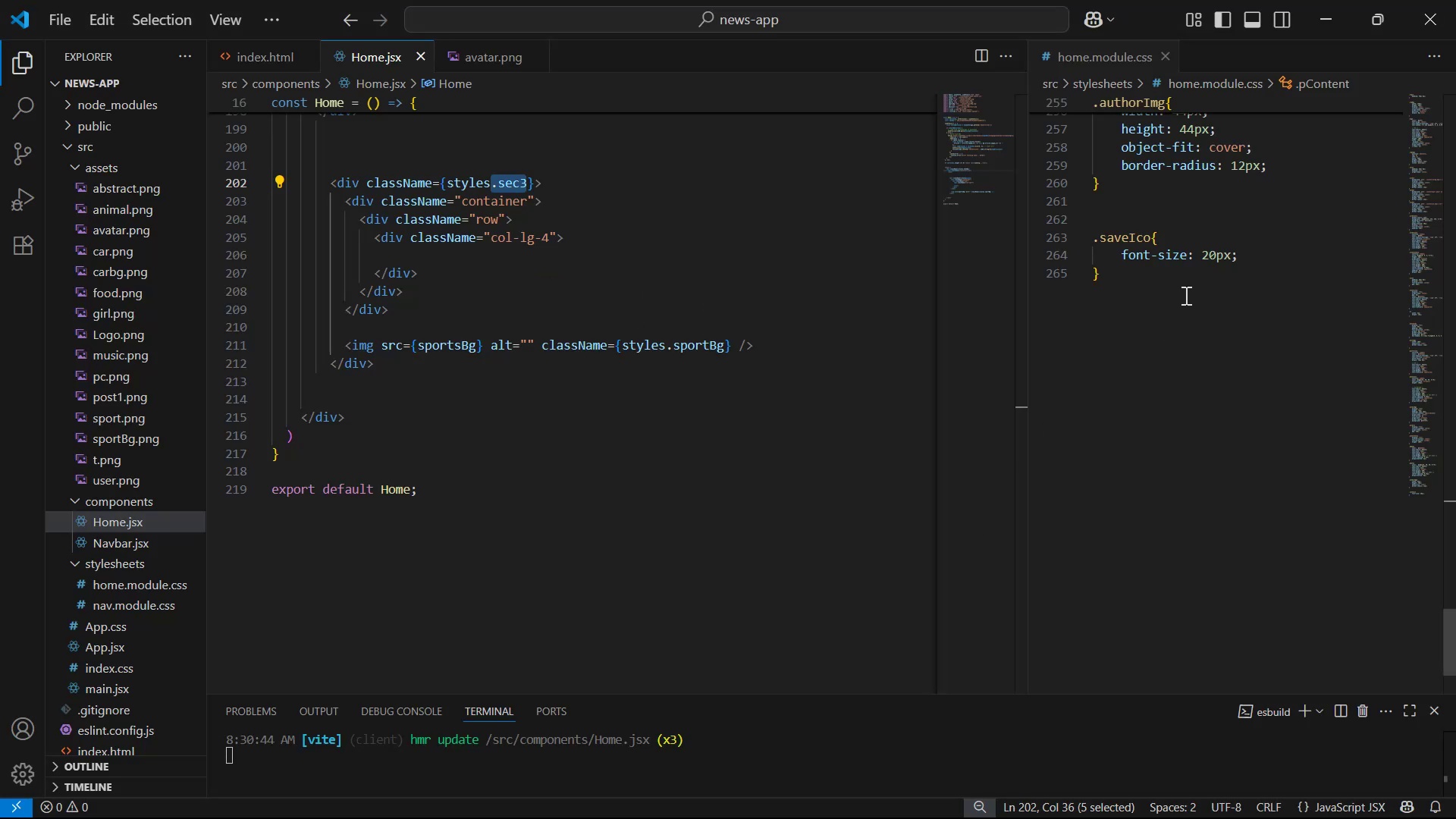 
key(Control+C)
 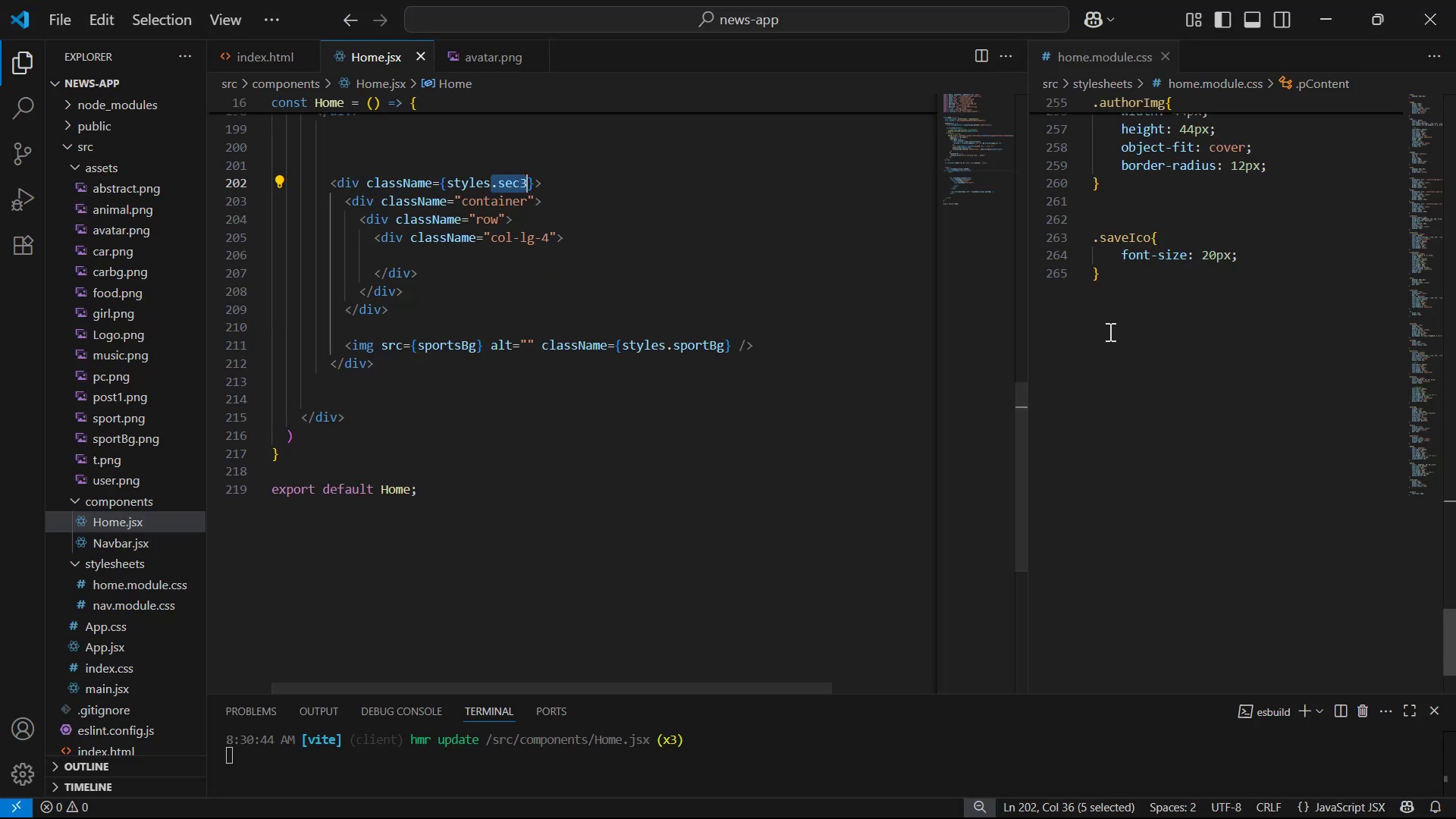 
key(Control+C)
 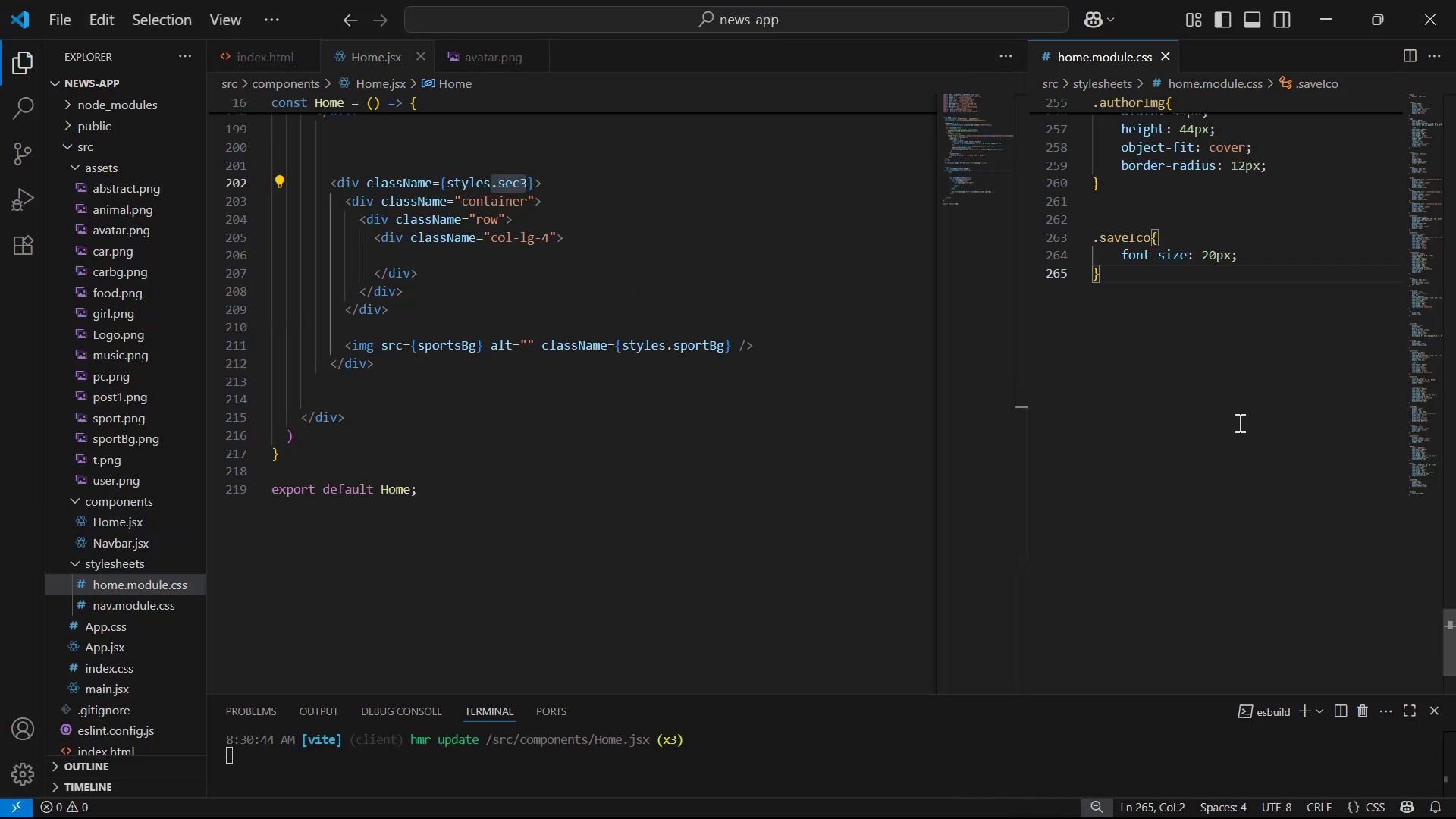 
key(Control+Enter)
 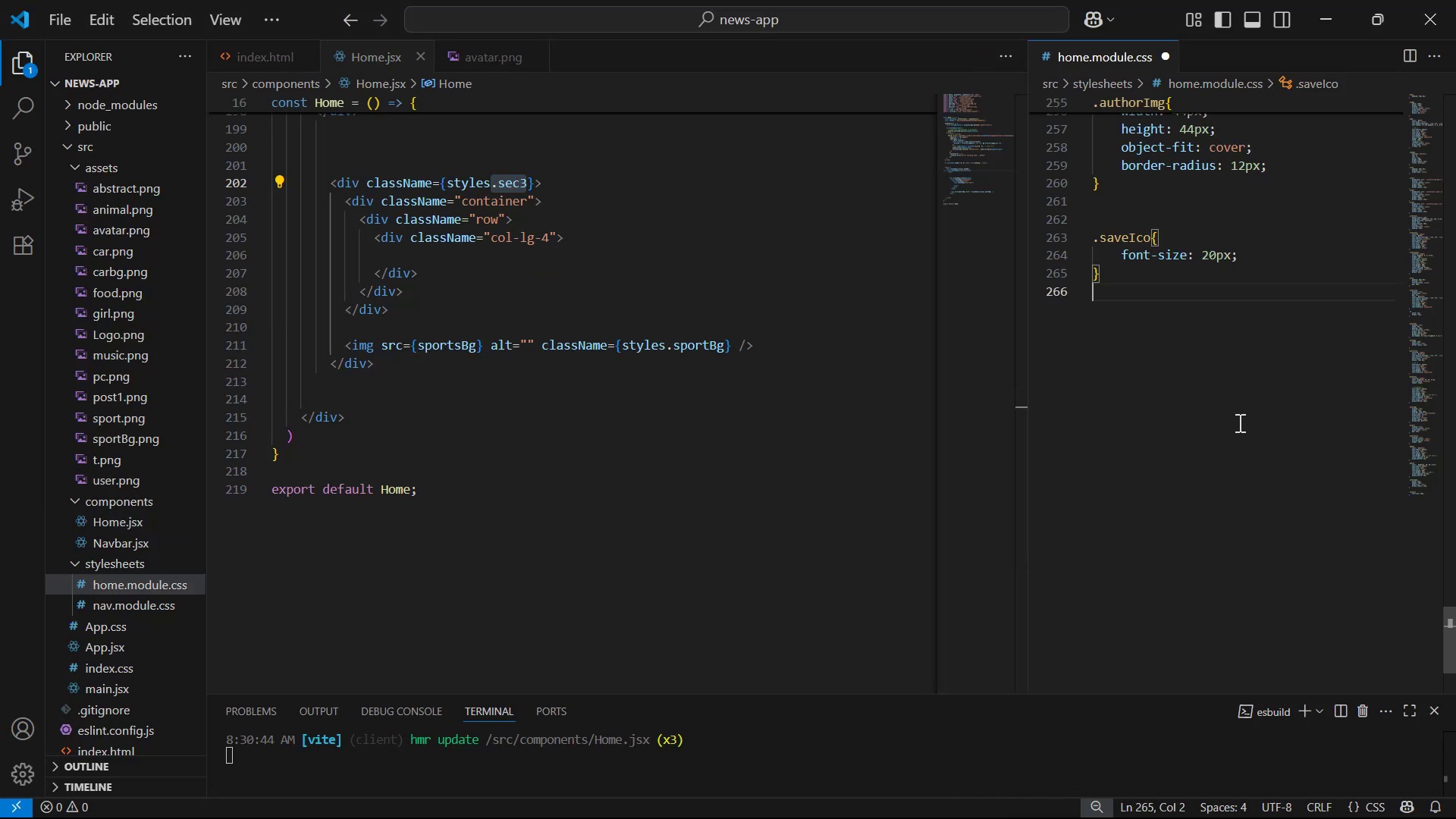 
key(Enter)
 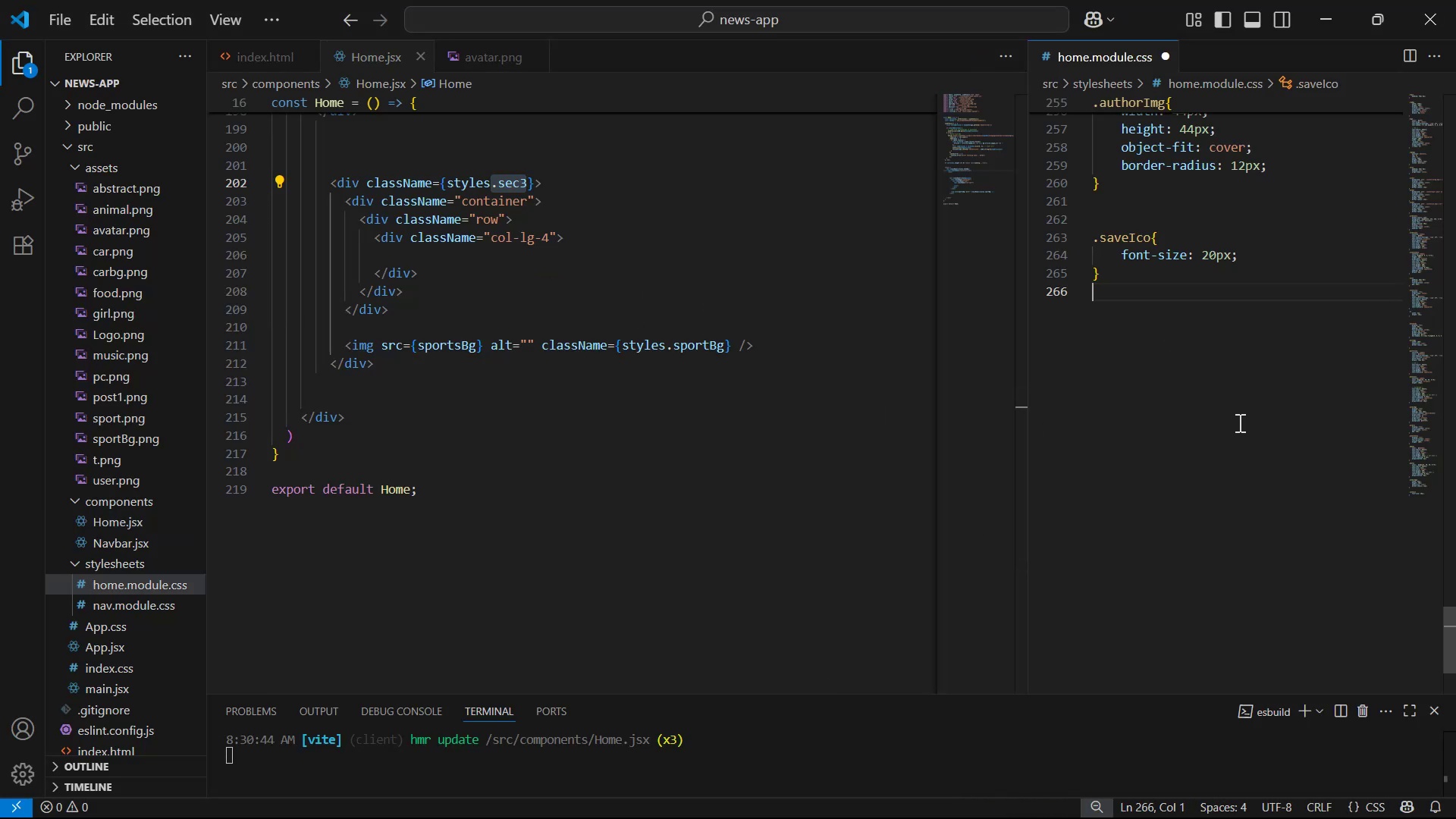 
key(Enter)
 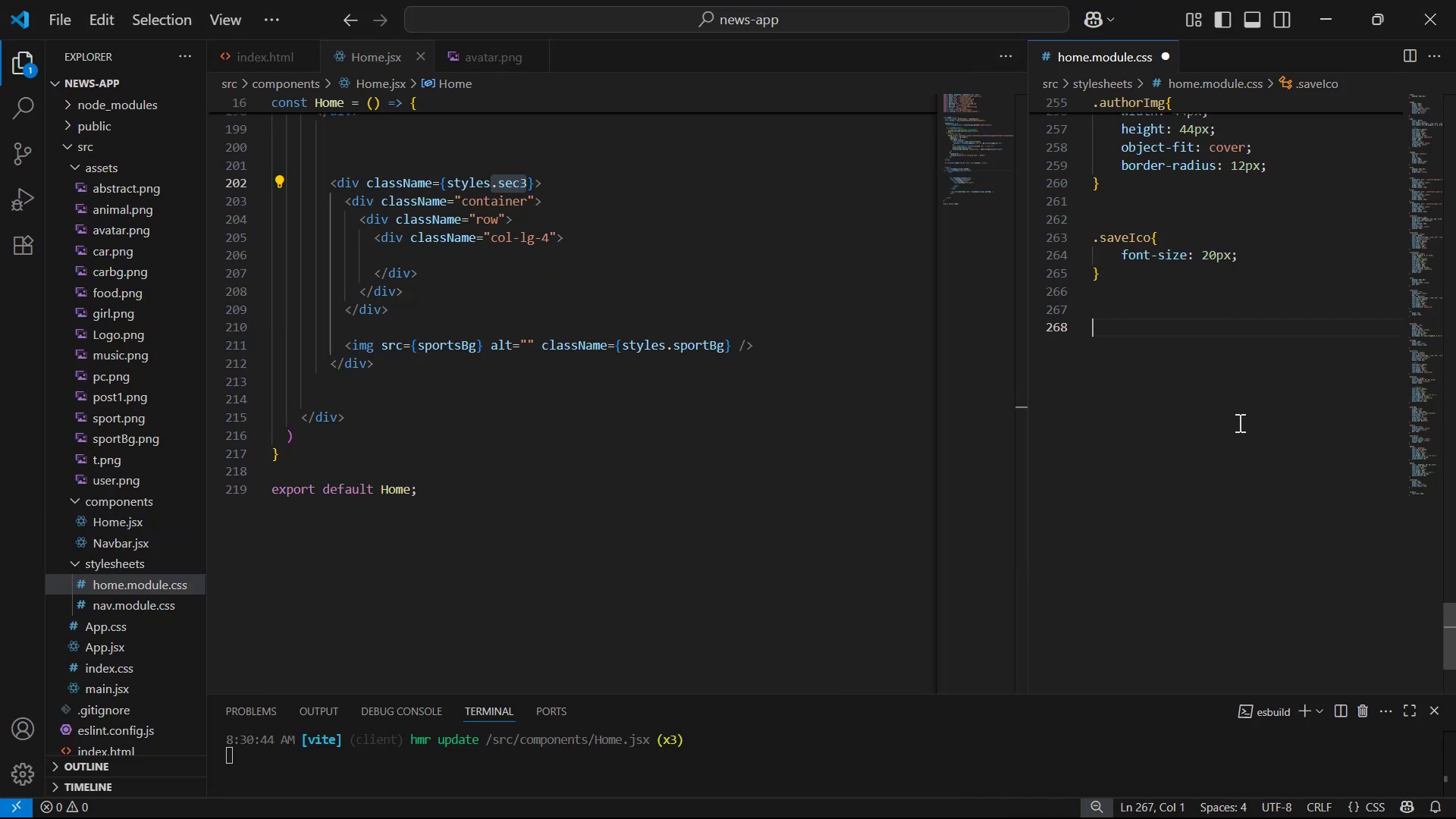 
key(Enter)
 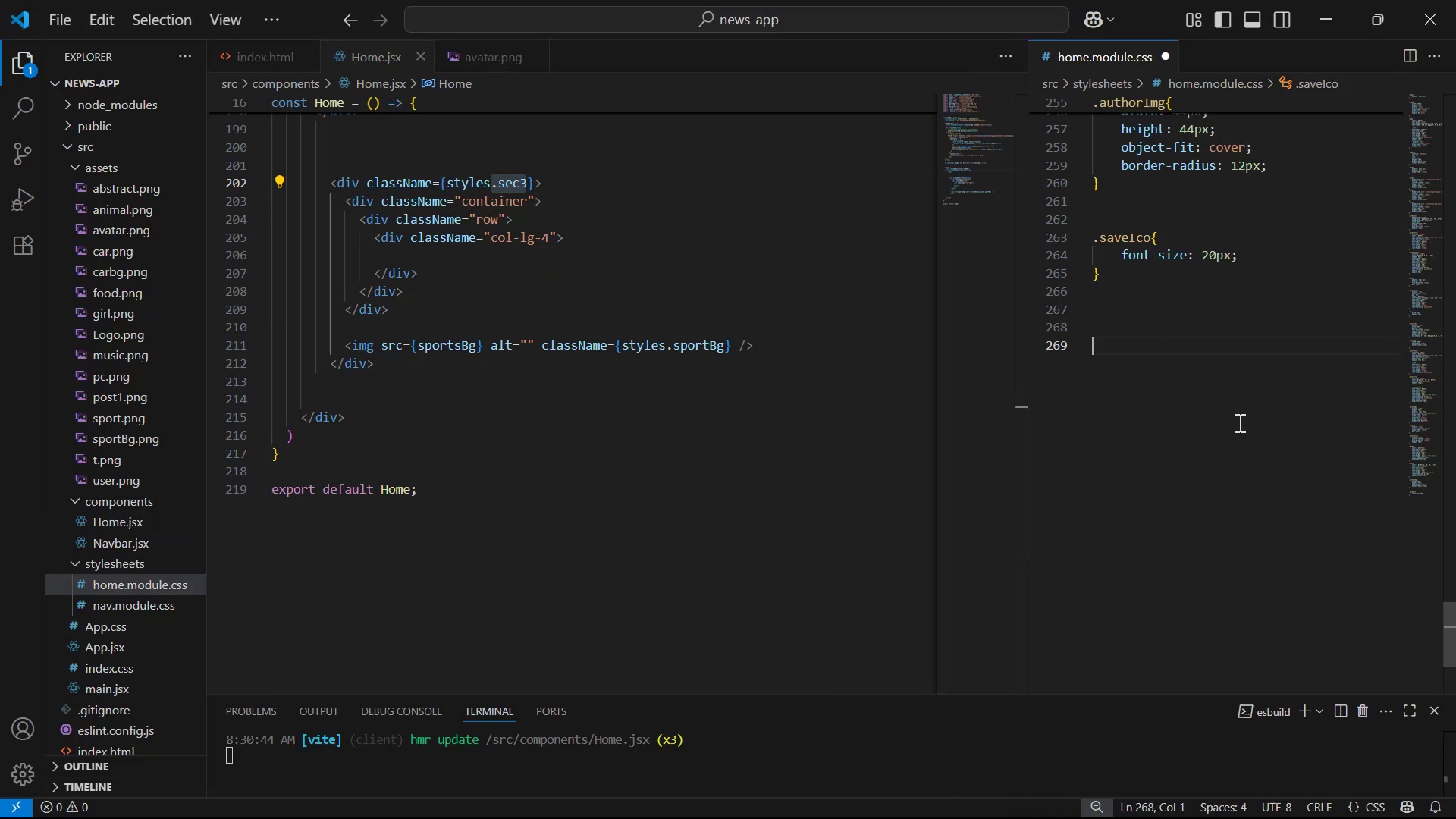 
key(Enter)
 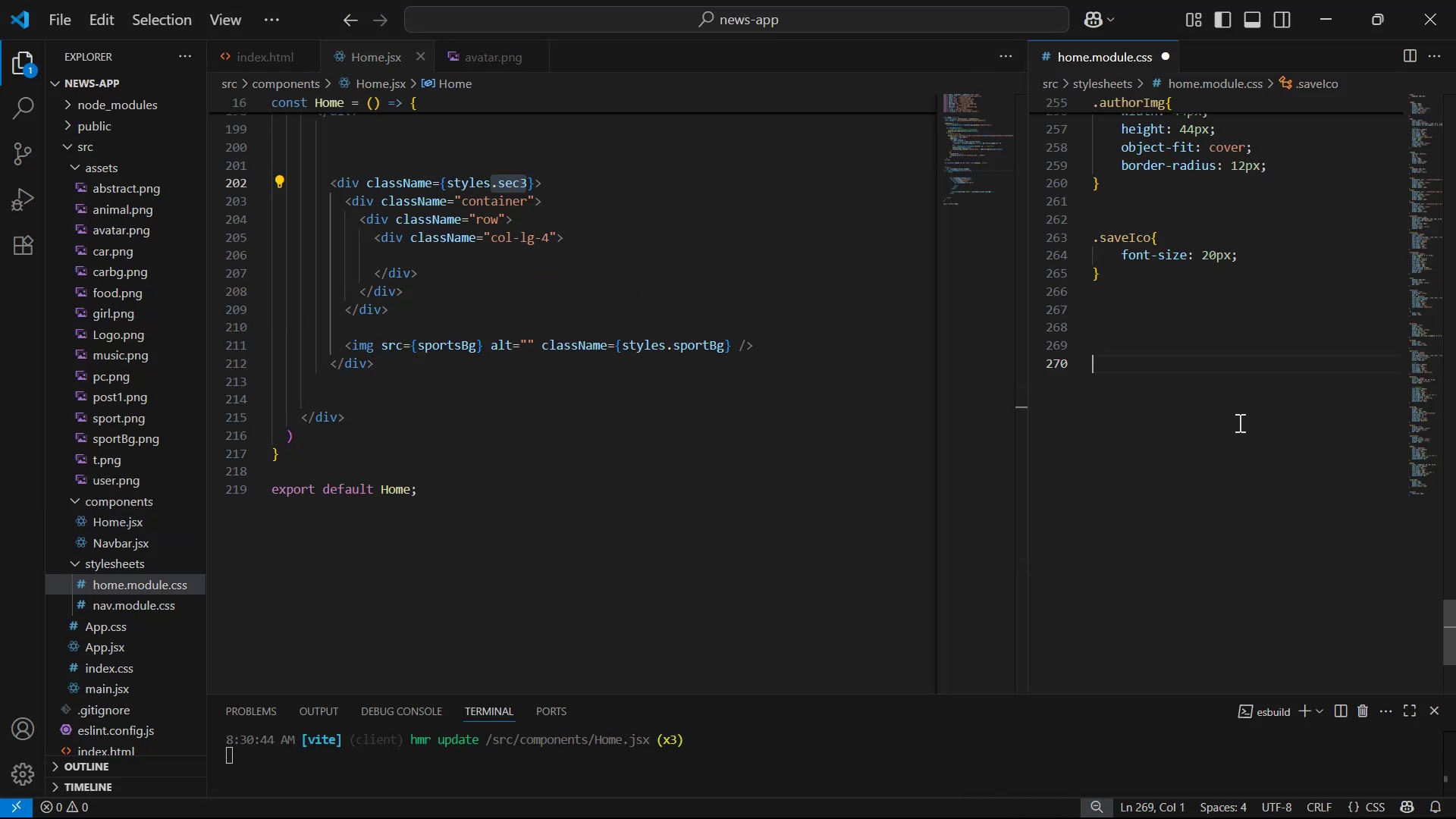 
key(Control+ControlLeft)
 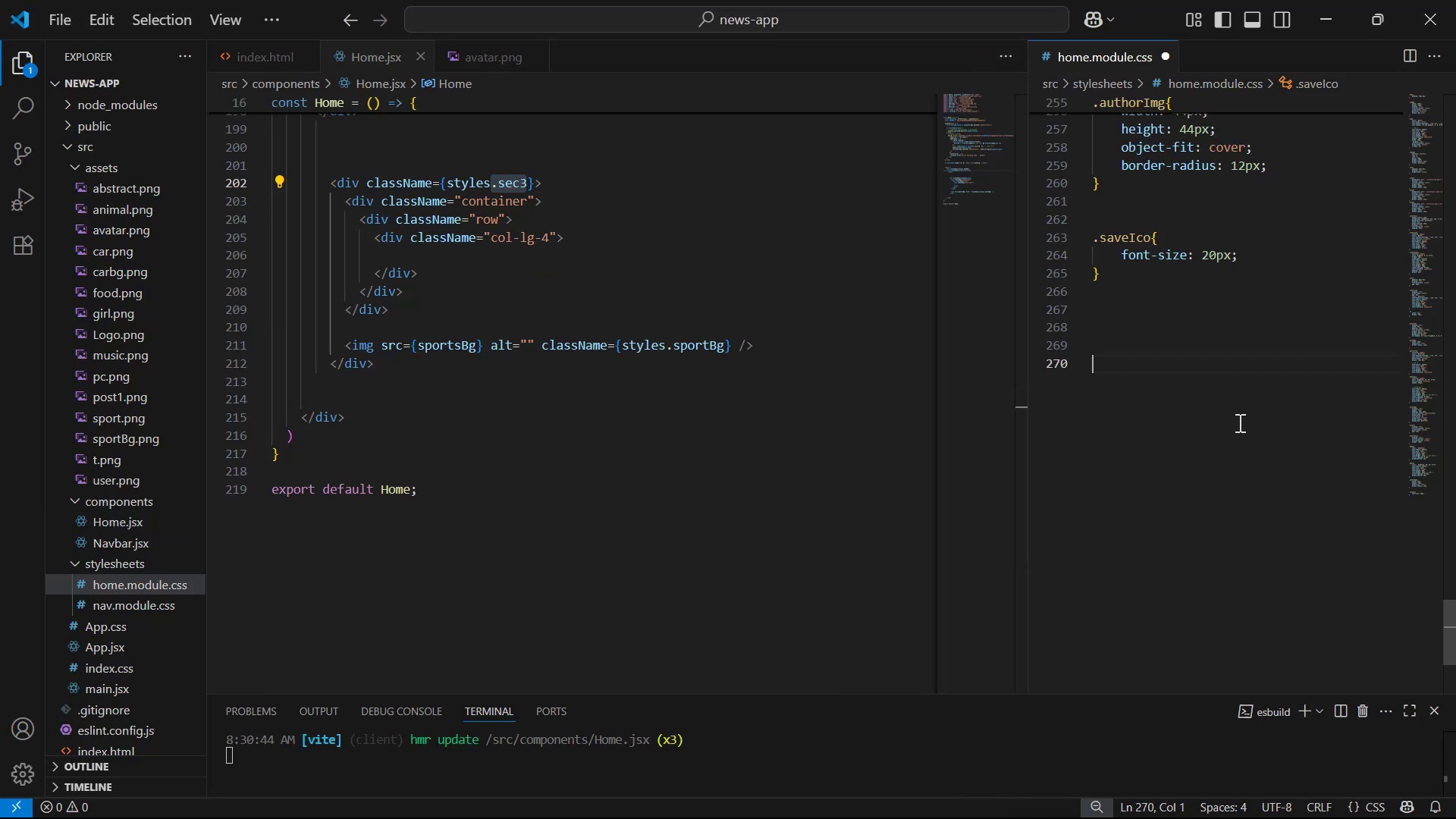 
key(Control+V)
 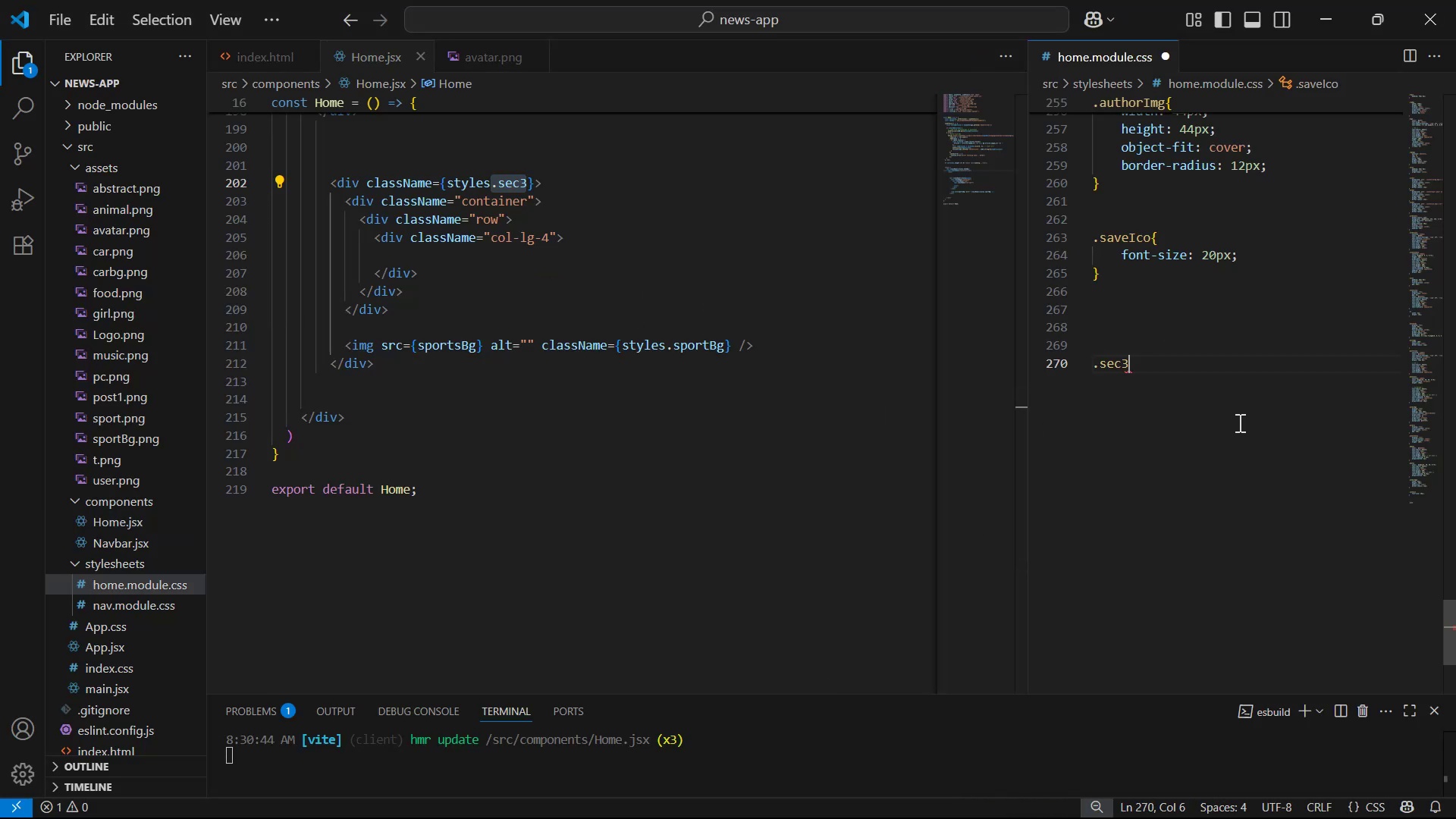 
key(Shift+ShiftLeft)
 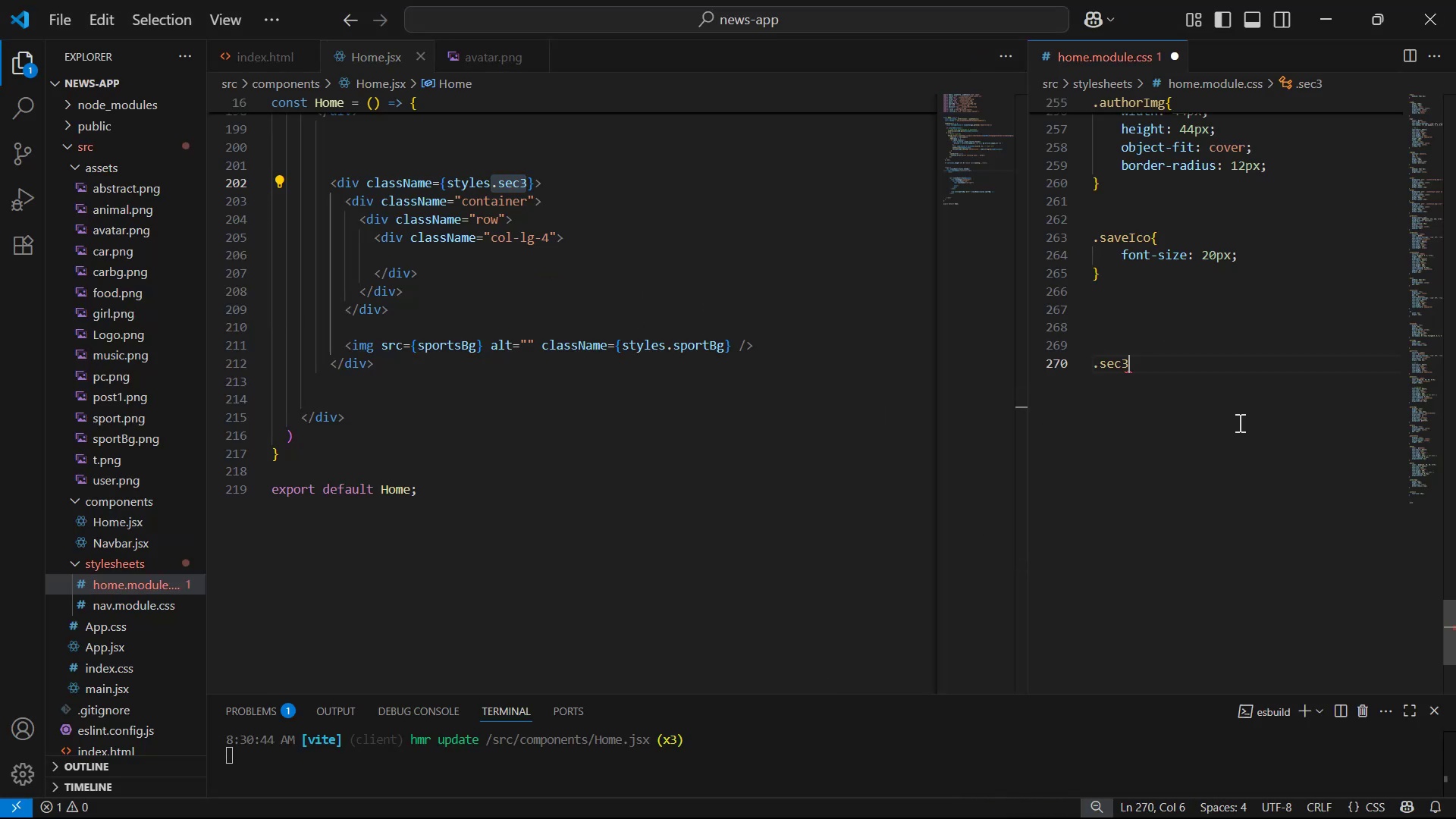 
key(Shift+BracketLeft)
 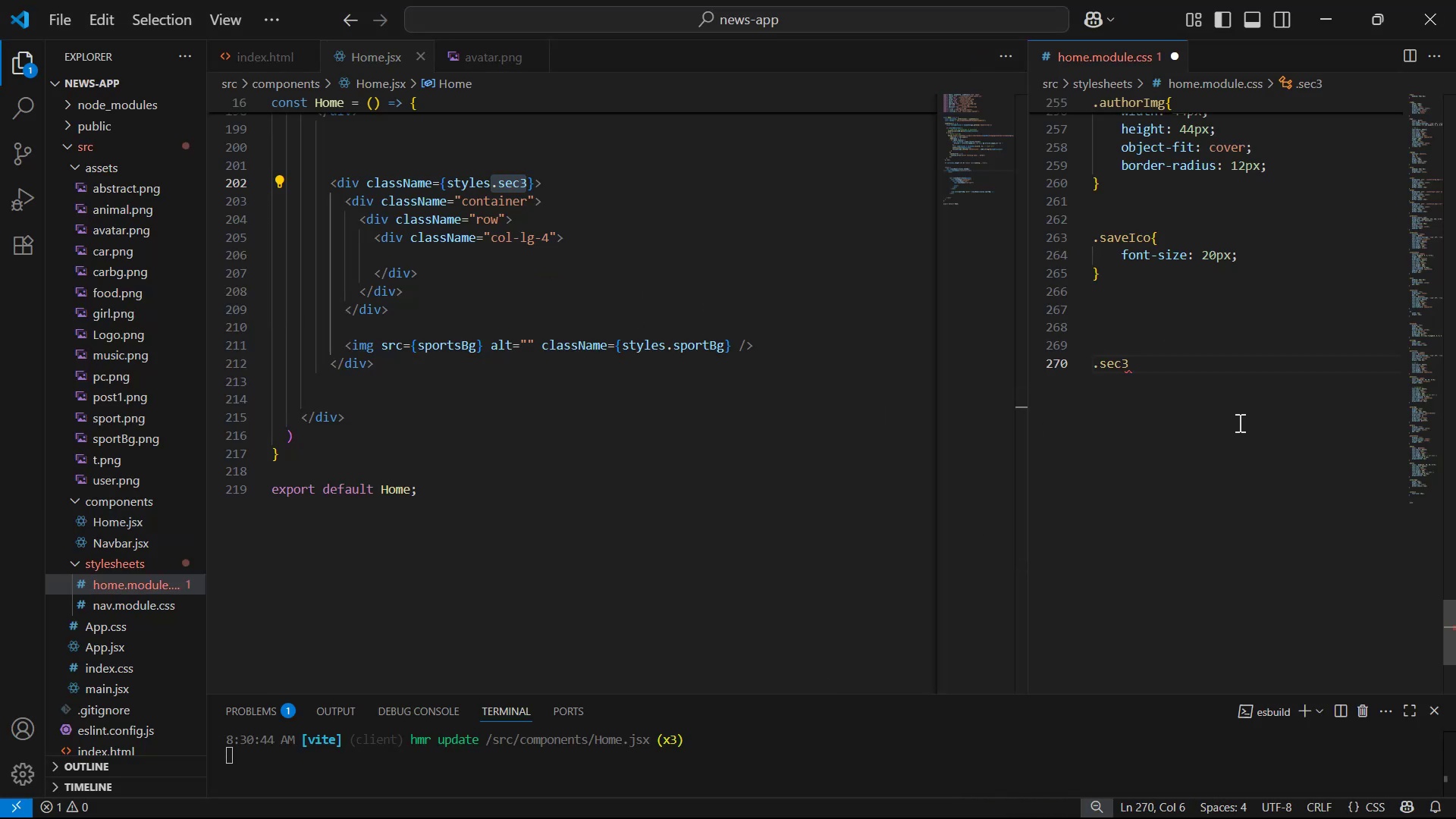 
key(Enter)
 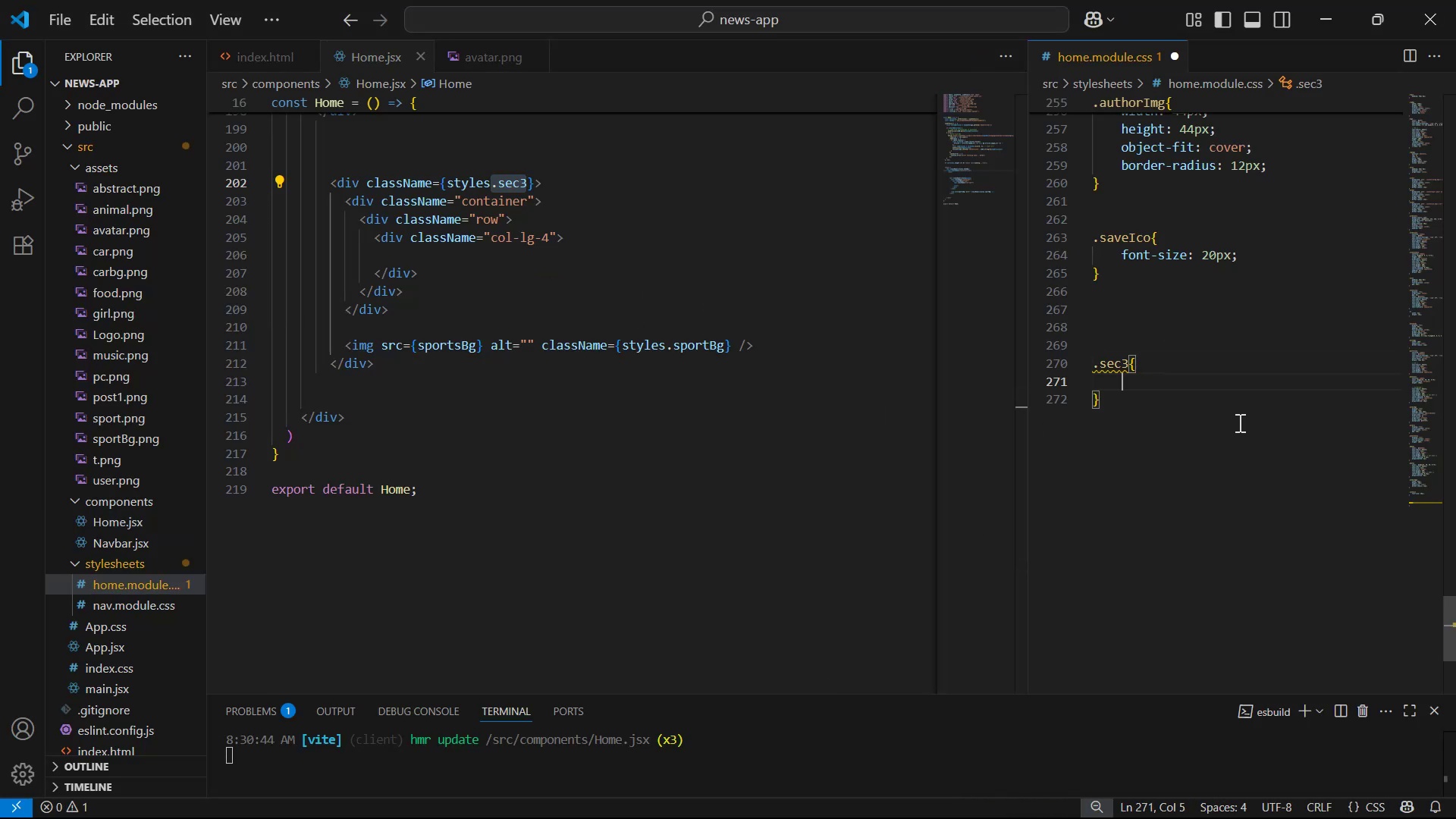 
type(pos)
 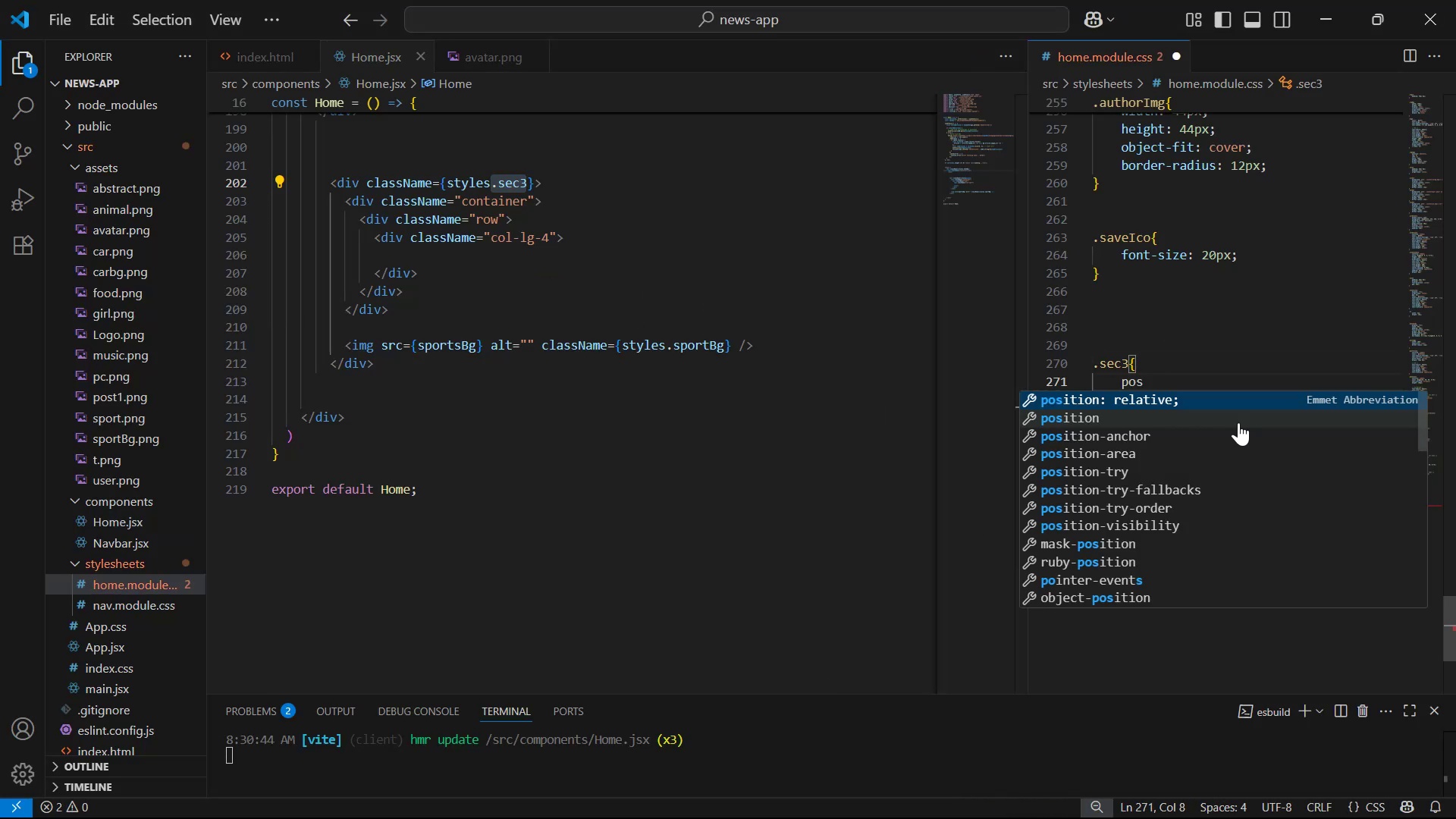 
key(Enter)
 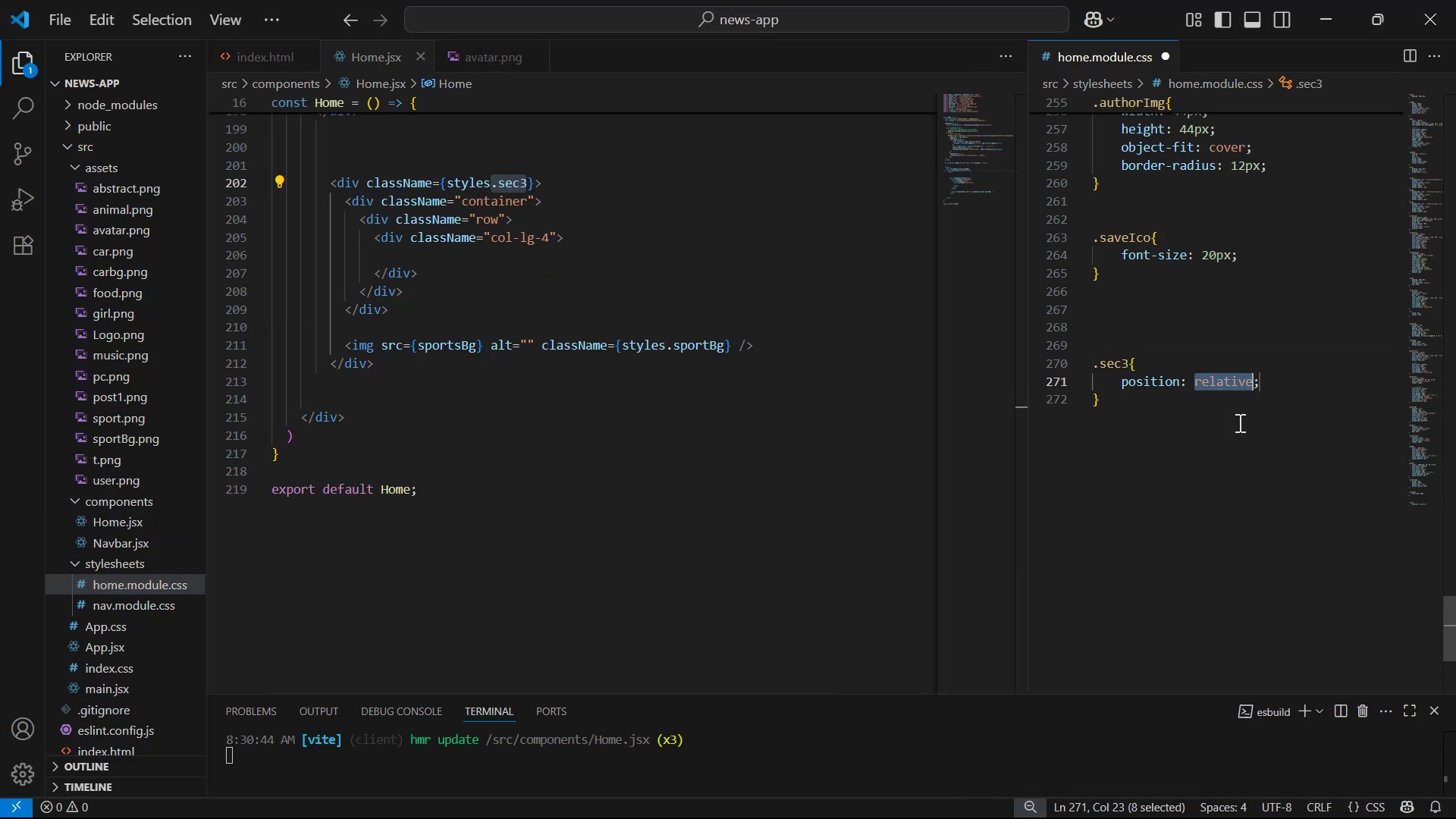 
key(ArrowRight)
 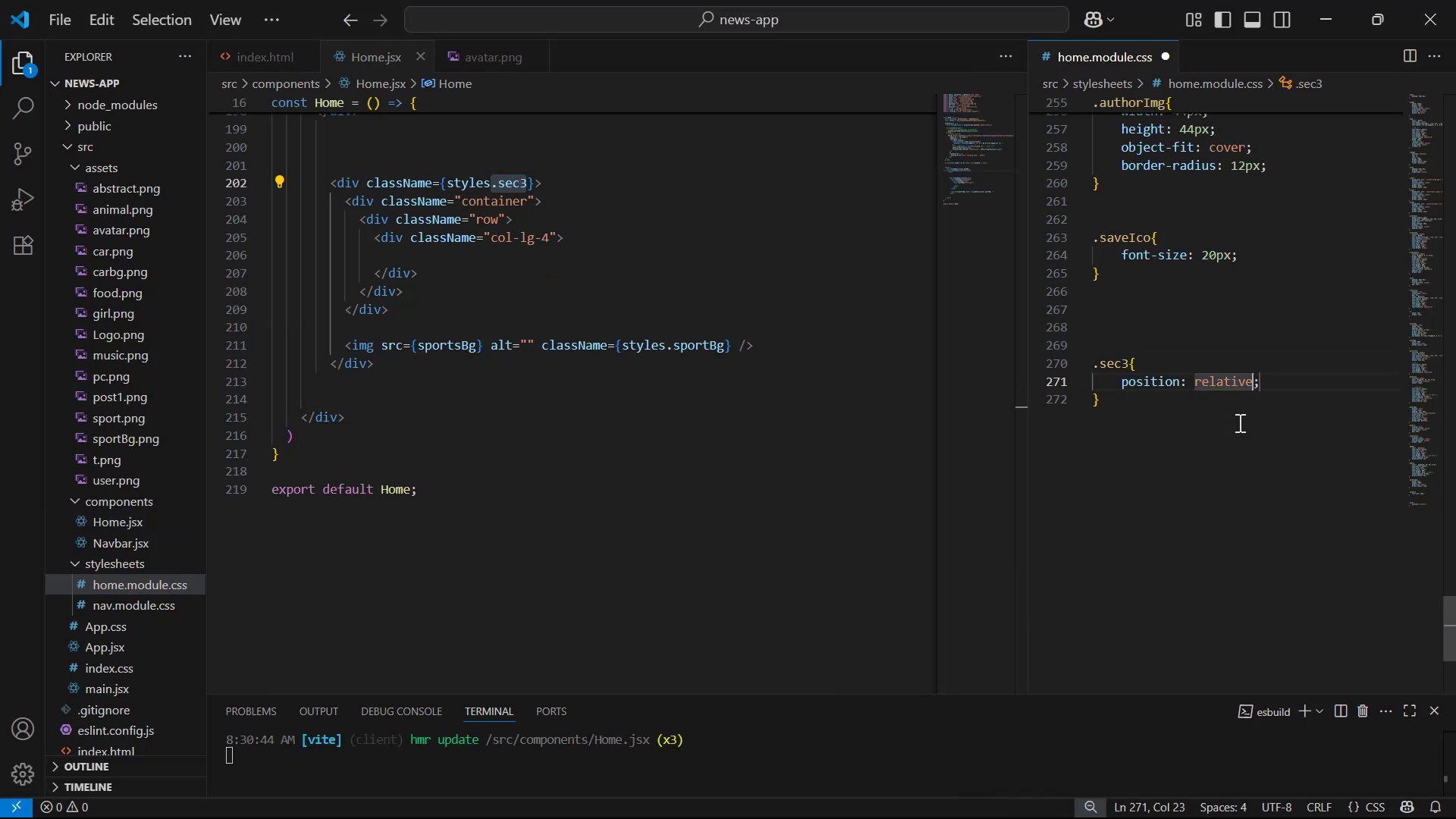 
key(ArrowRight)
 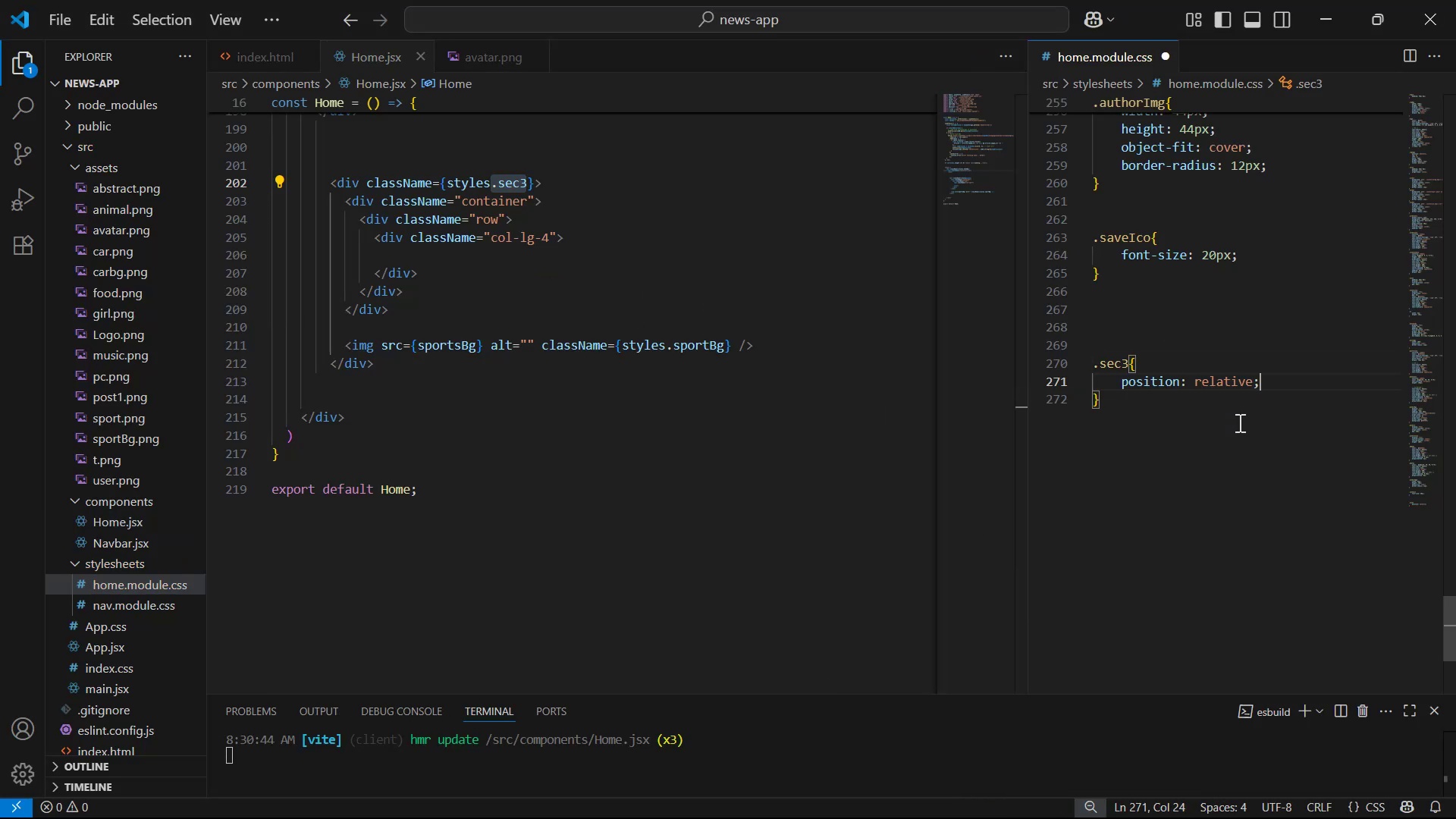 
key(Enter)
 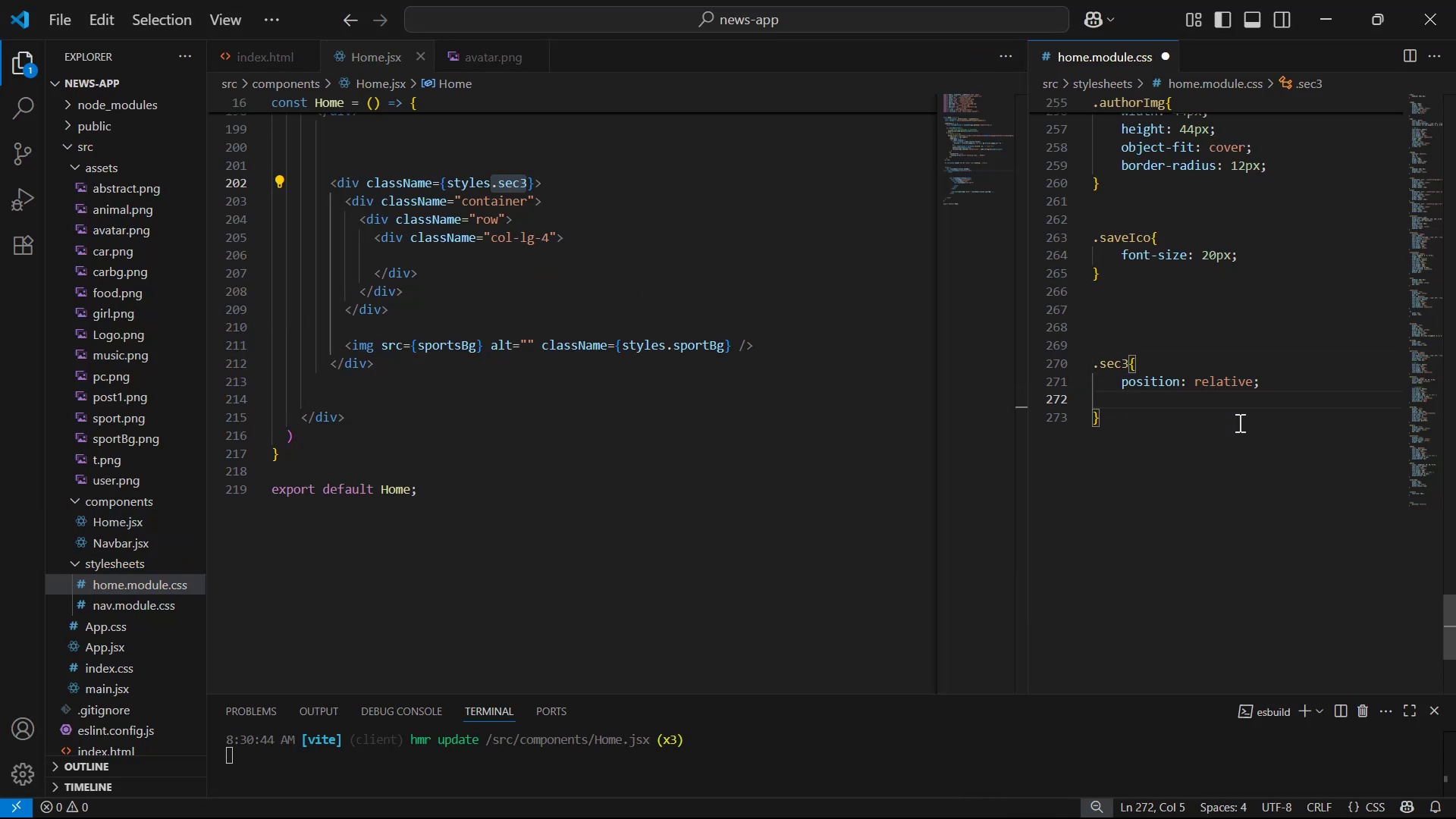 
type(pa)
 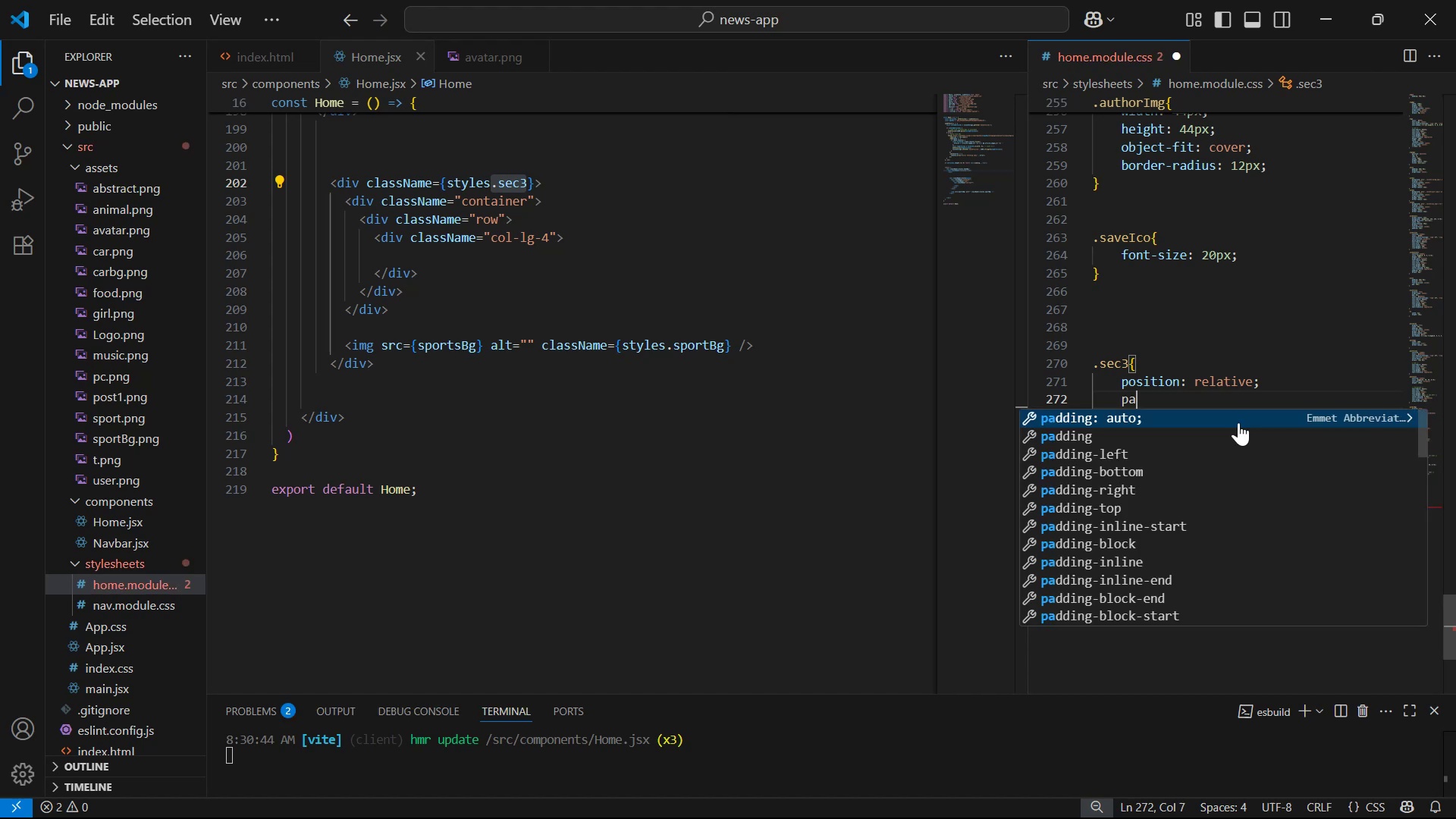 
key(ArrowDown)
 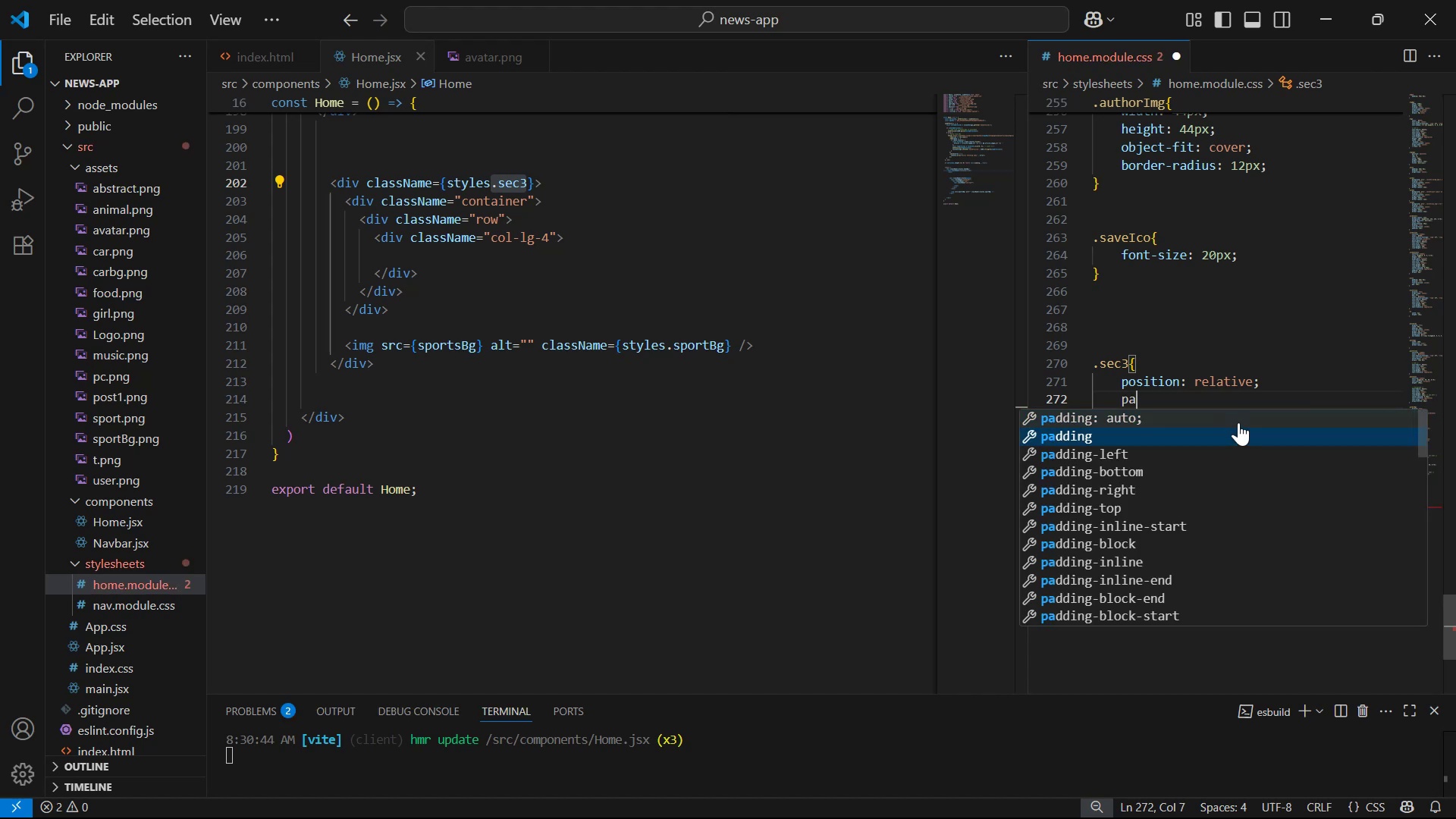 
key(Enter)
 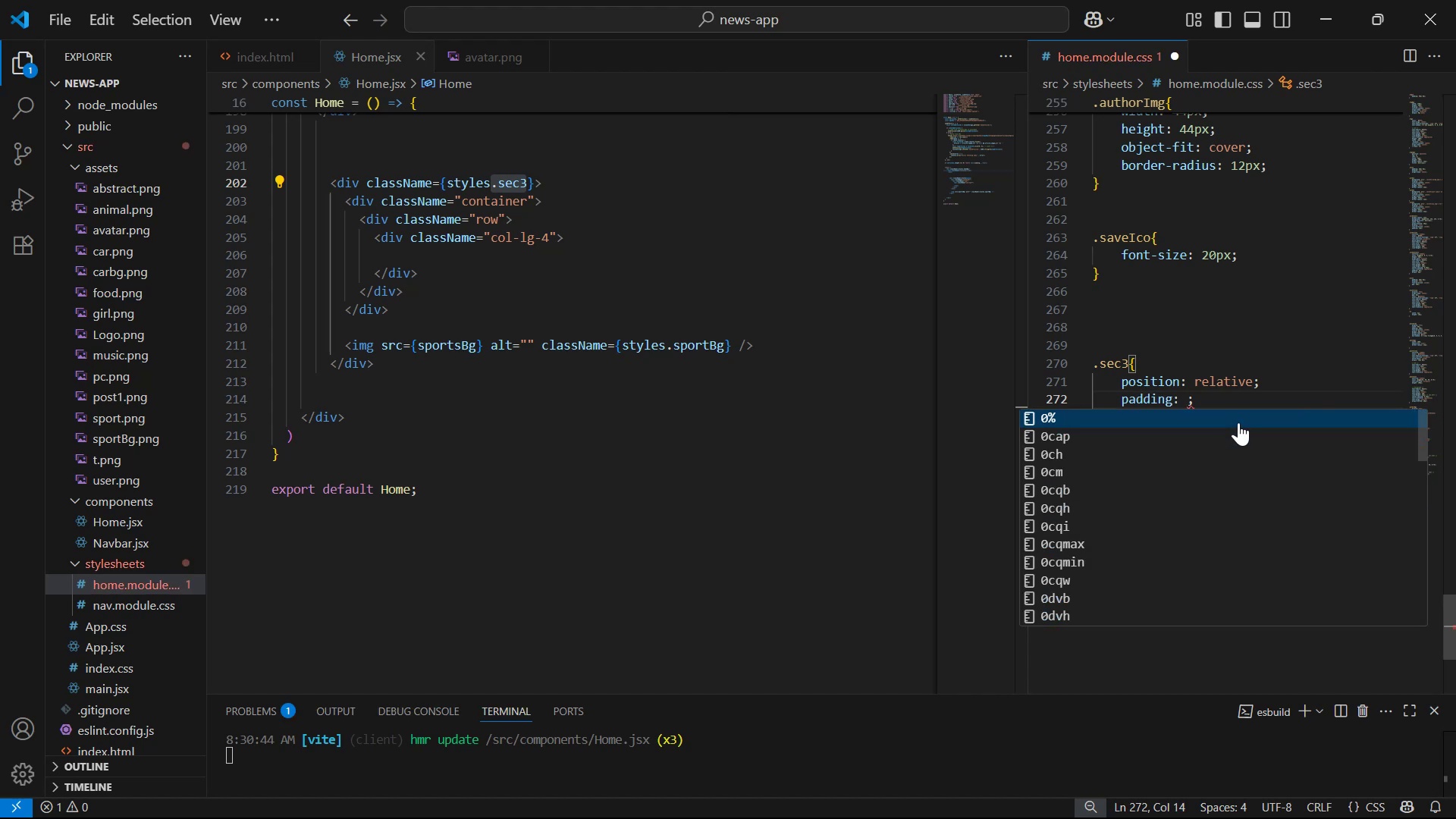 
type(65px 0px )
key(Backspace)
 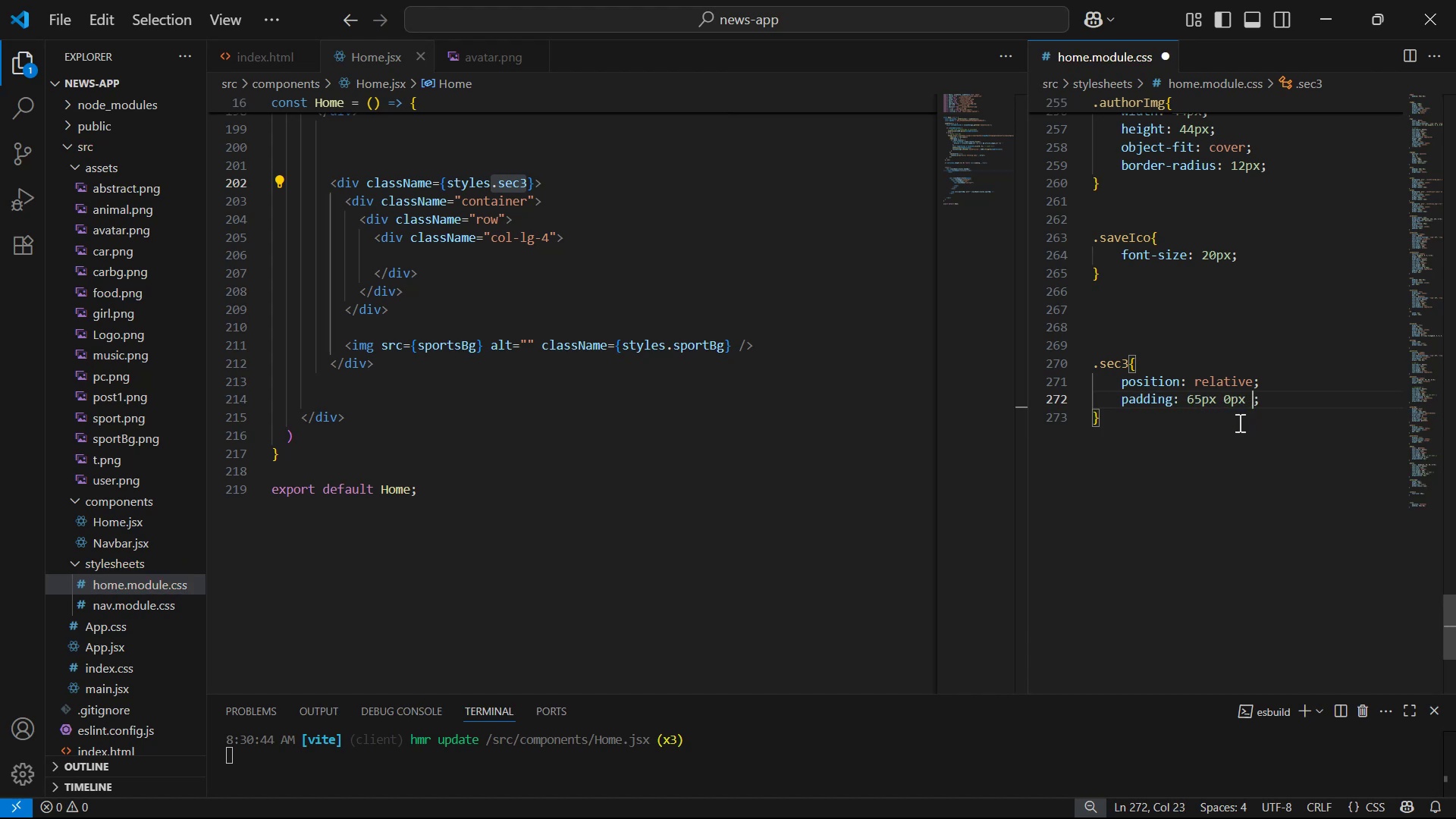 
key(Control+S)
 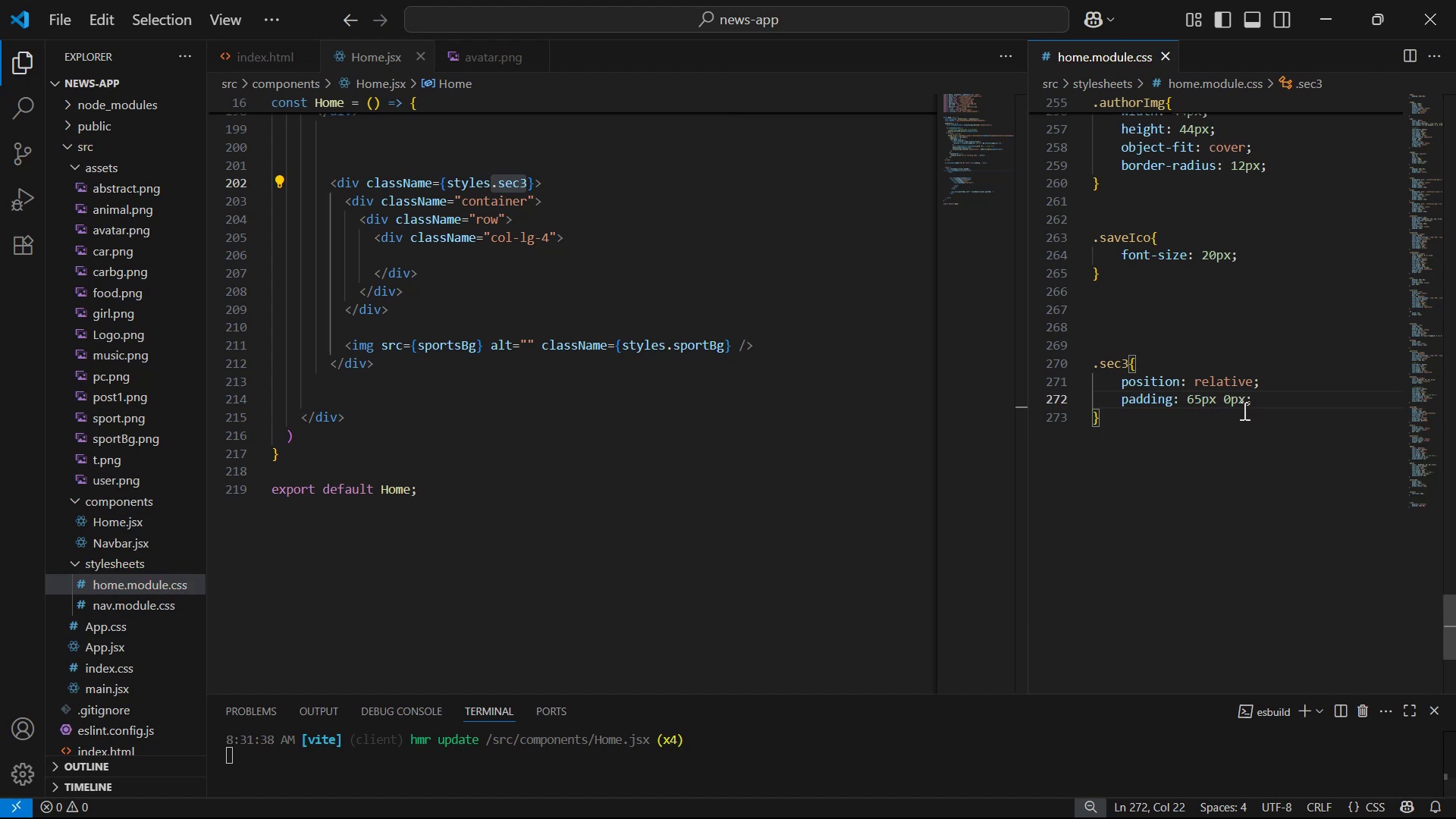 
left_click([1228, 408])
 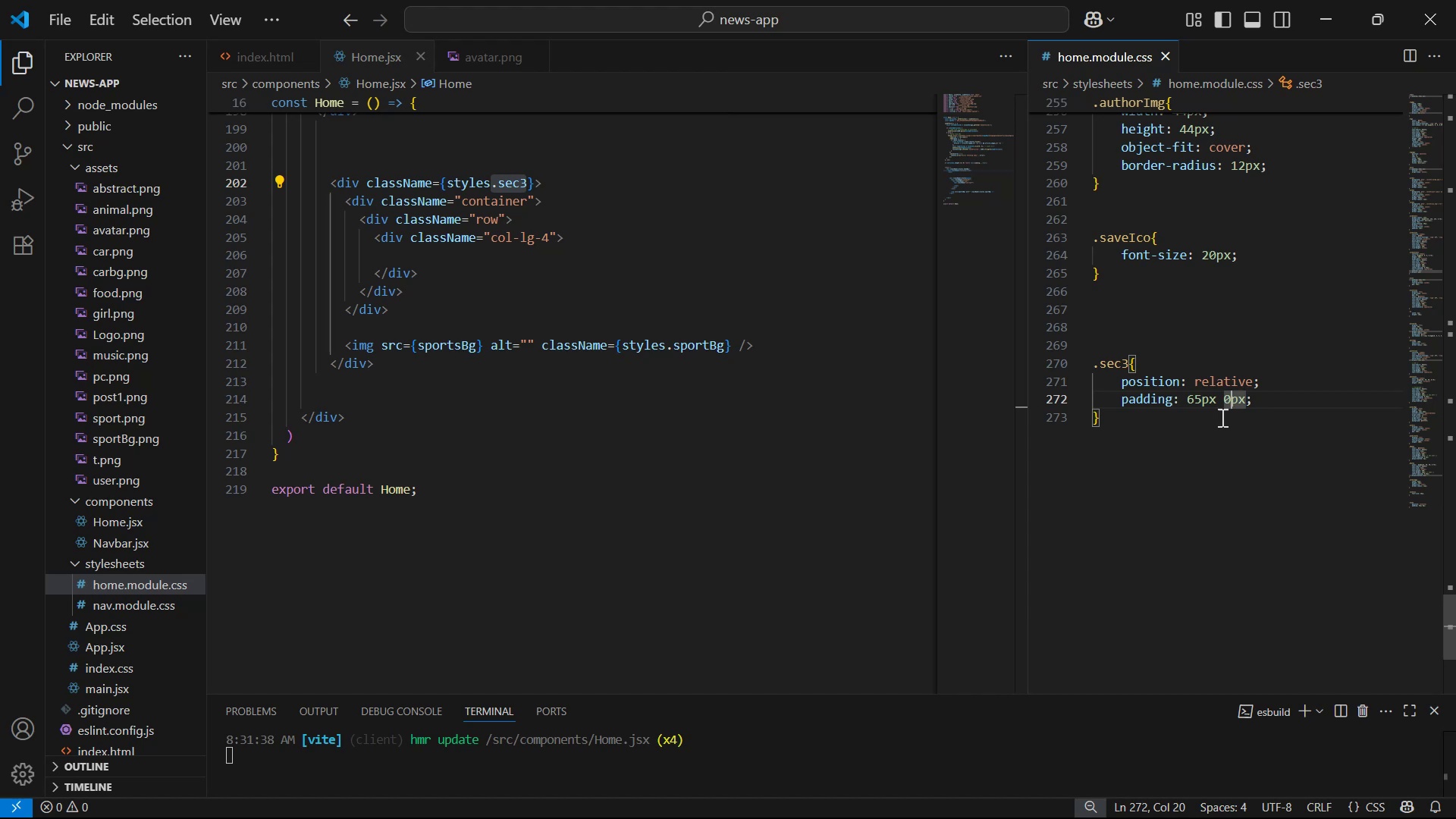 
left_click([1207, 425])
 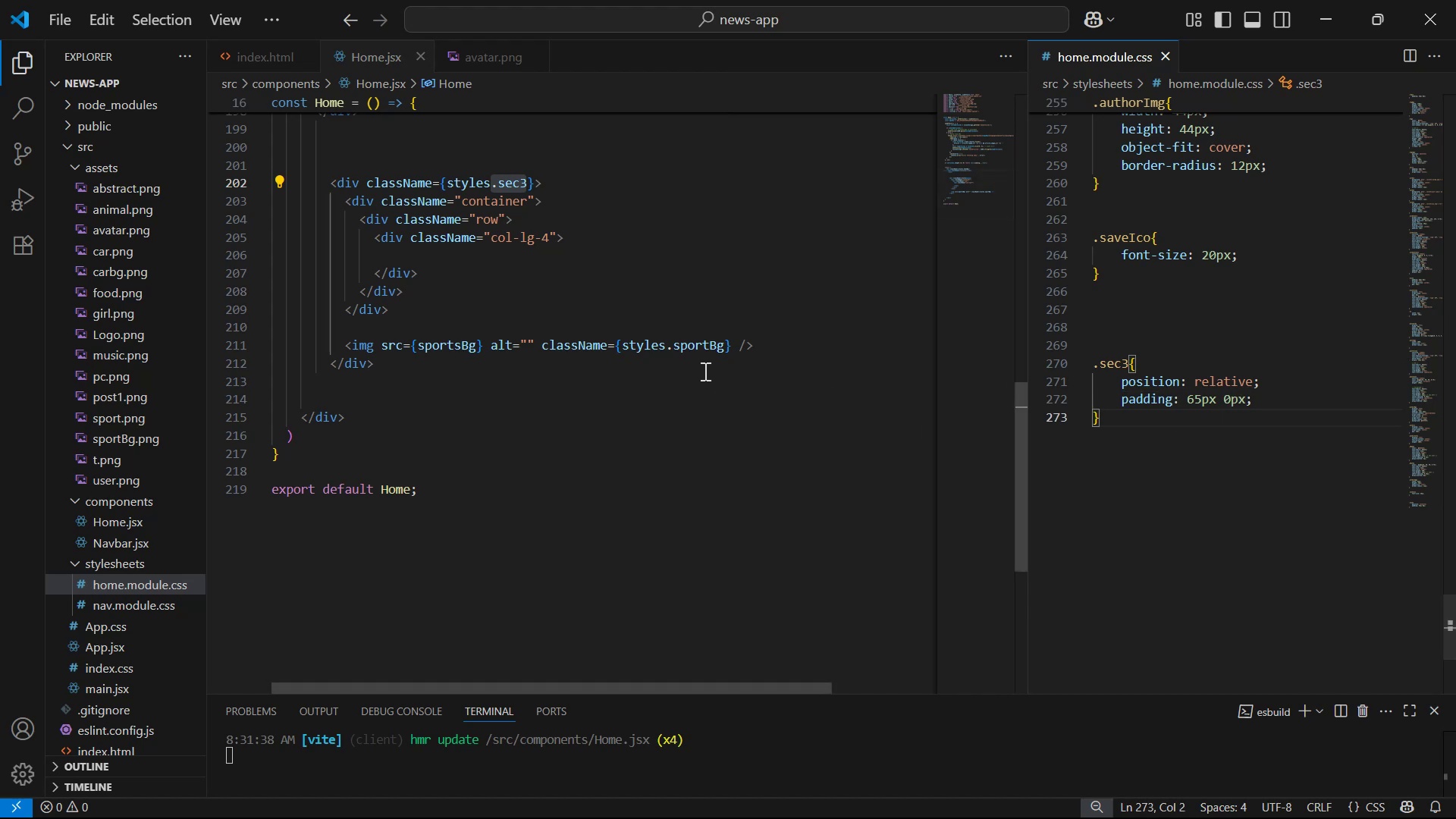 
left_click([1329, 400])
 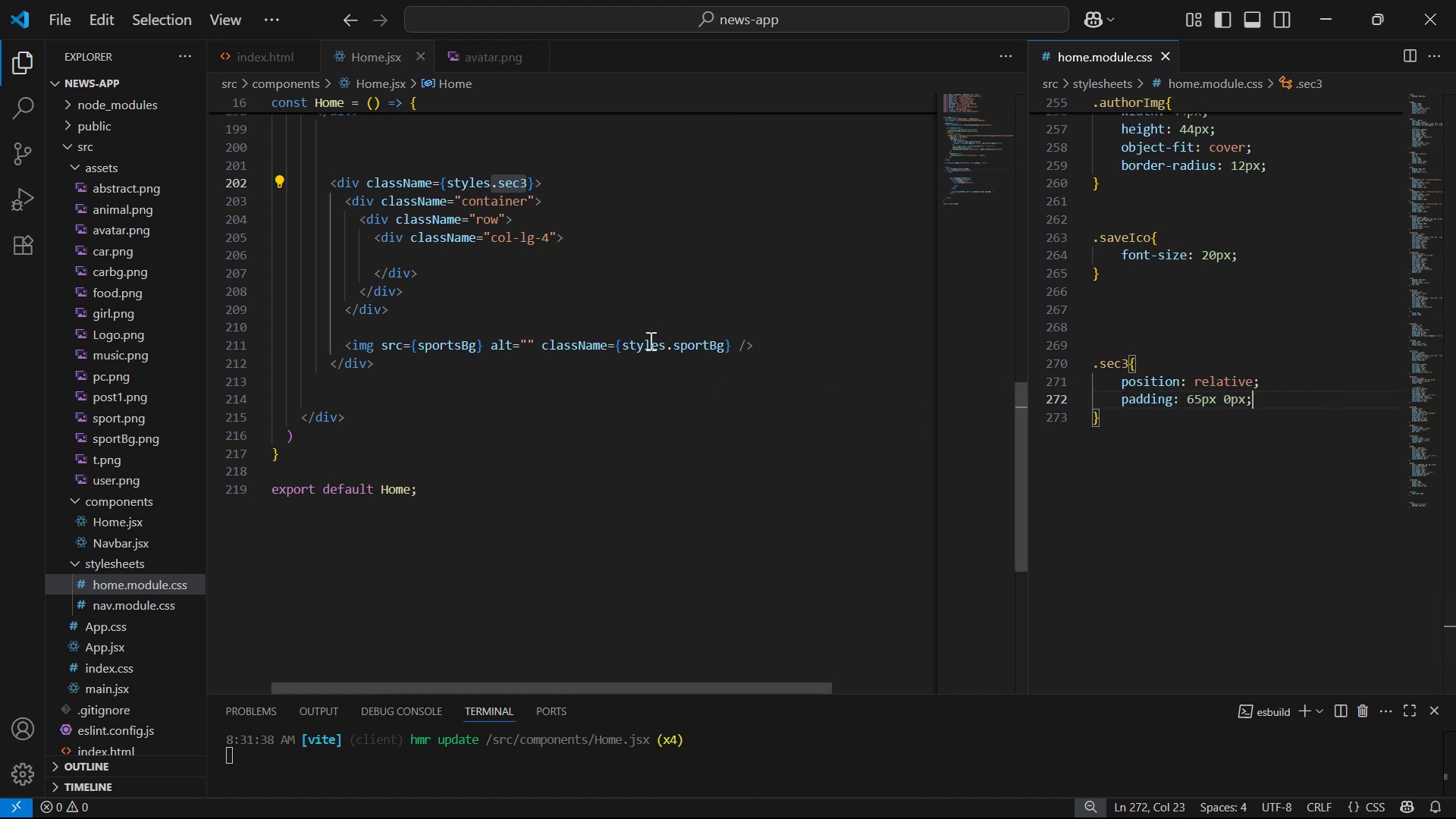 
left_click_drag(start_coordinate=[665, 342], to_coordinate=[723, 347])
 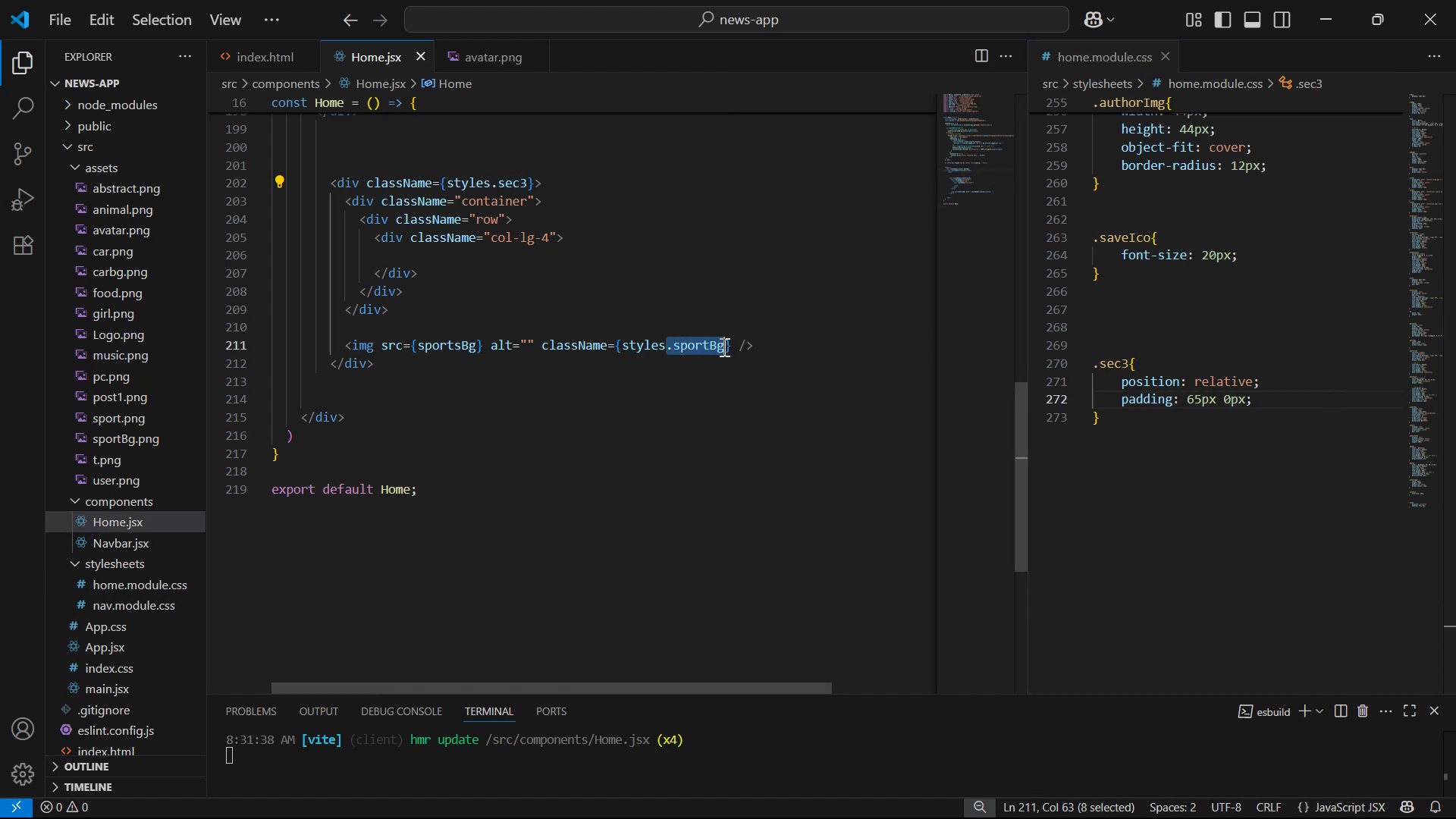 
key(Control+C)
 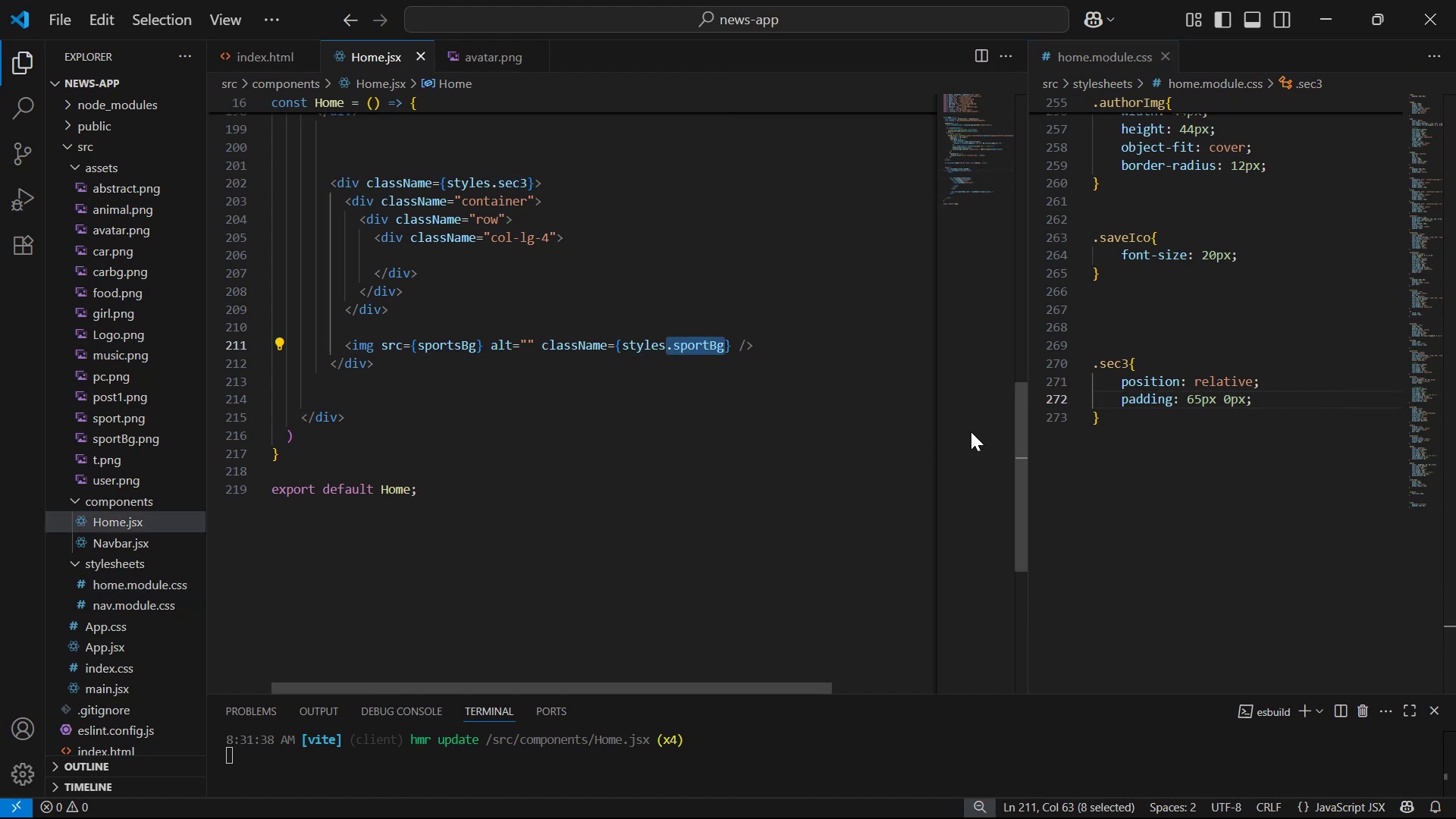 
key(Control+C)
 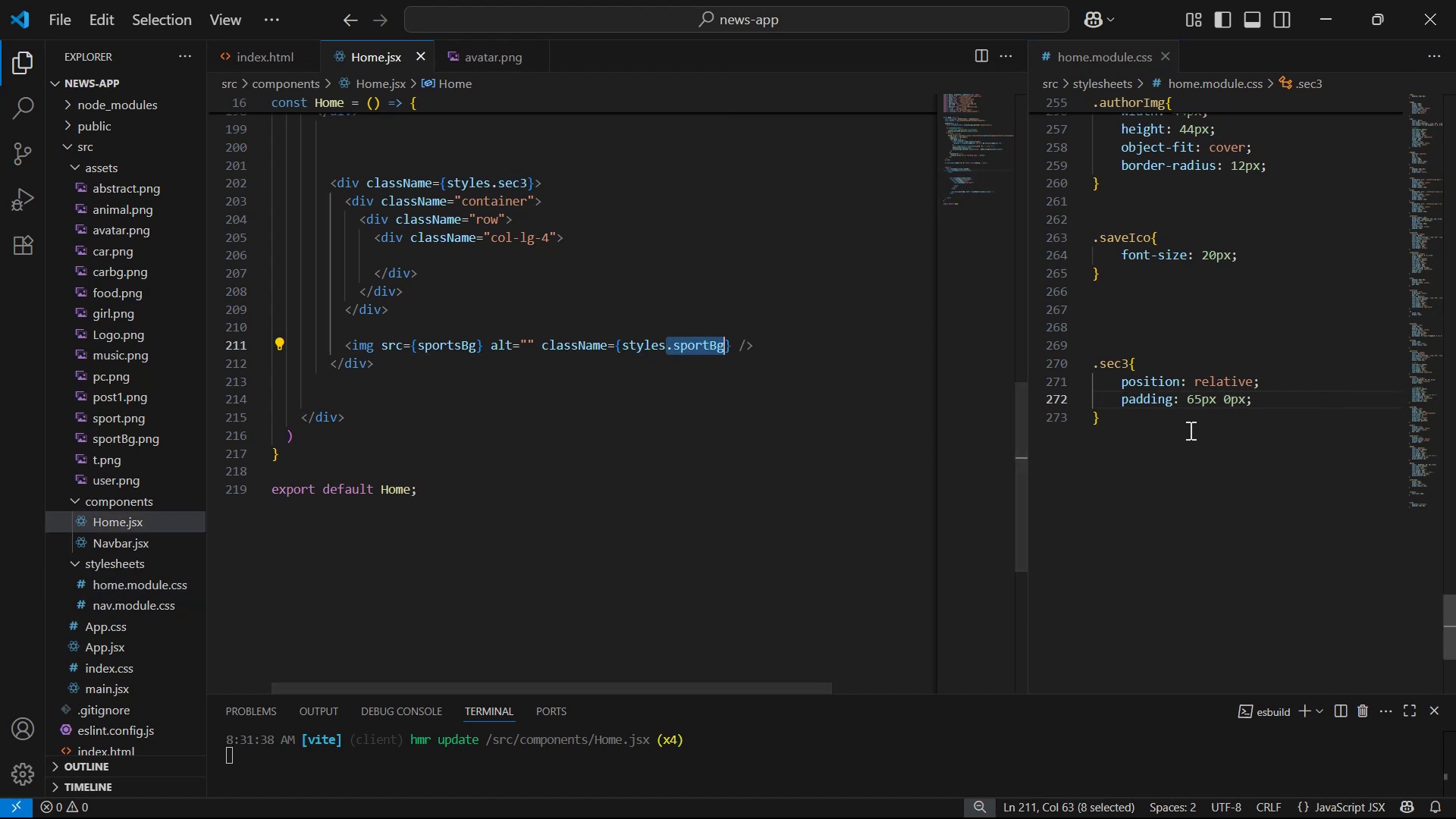 
left_click([1189, 429])
 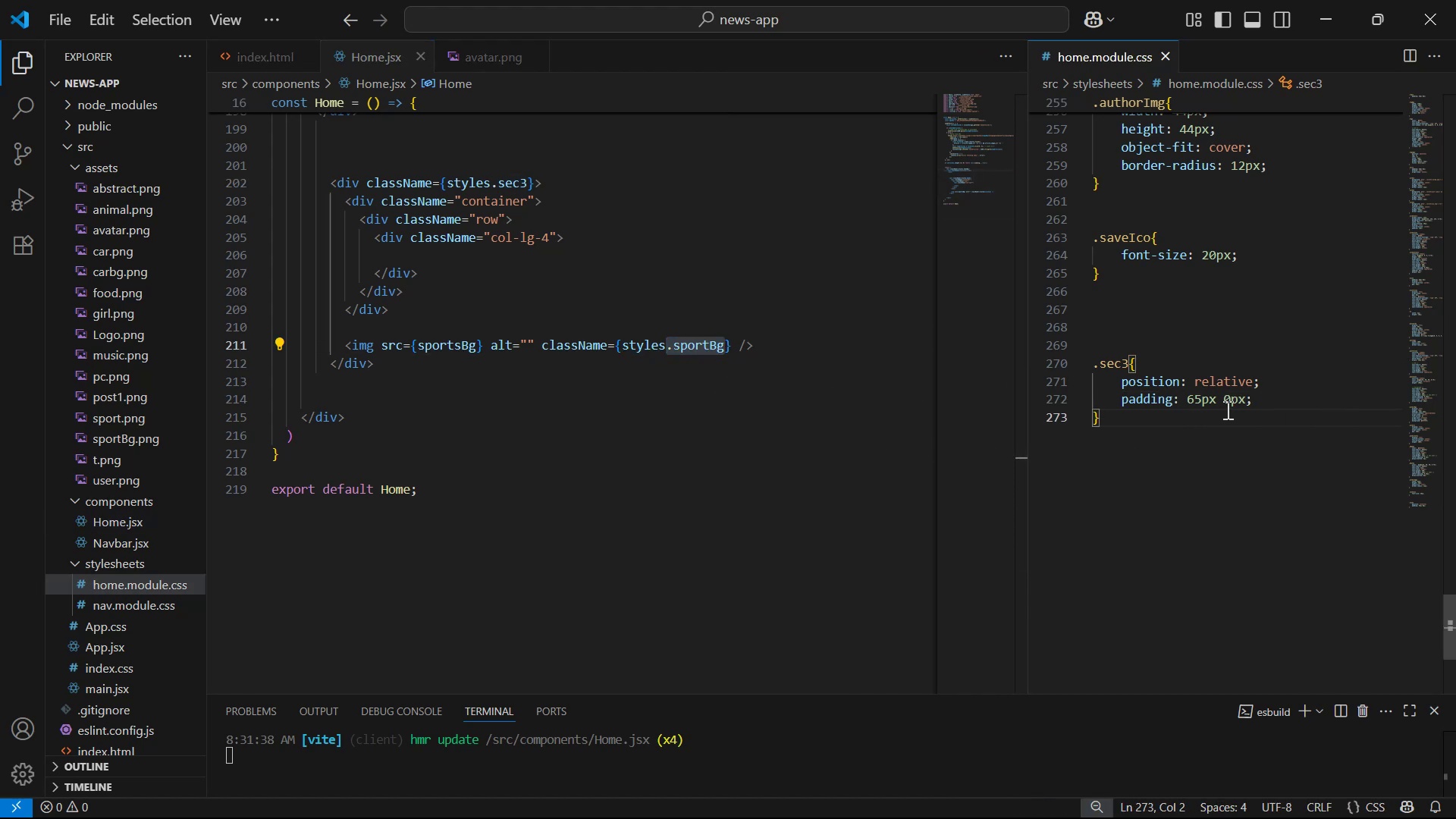 
left_click([1273, 403])
 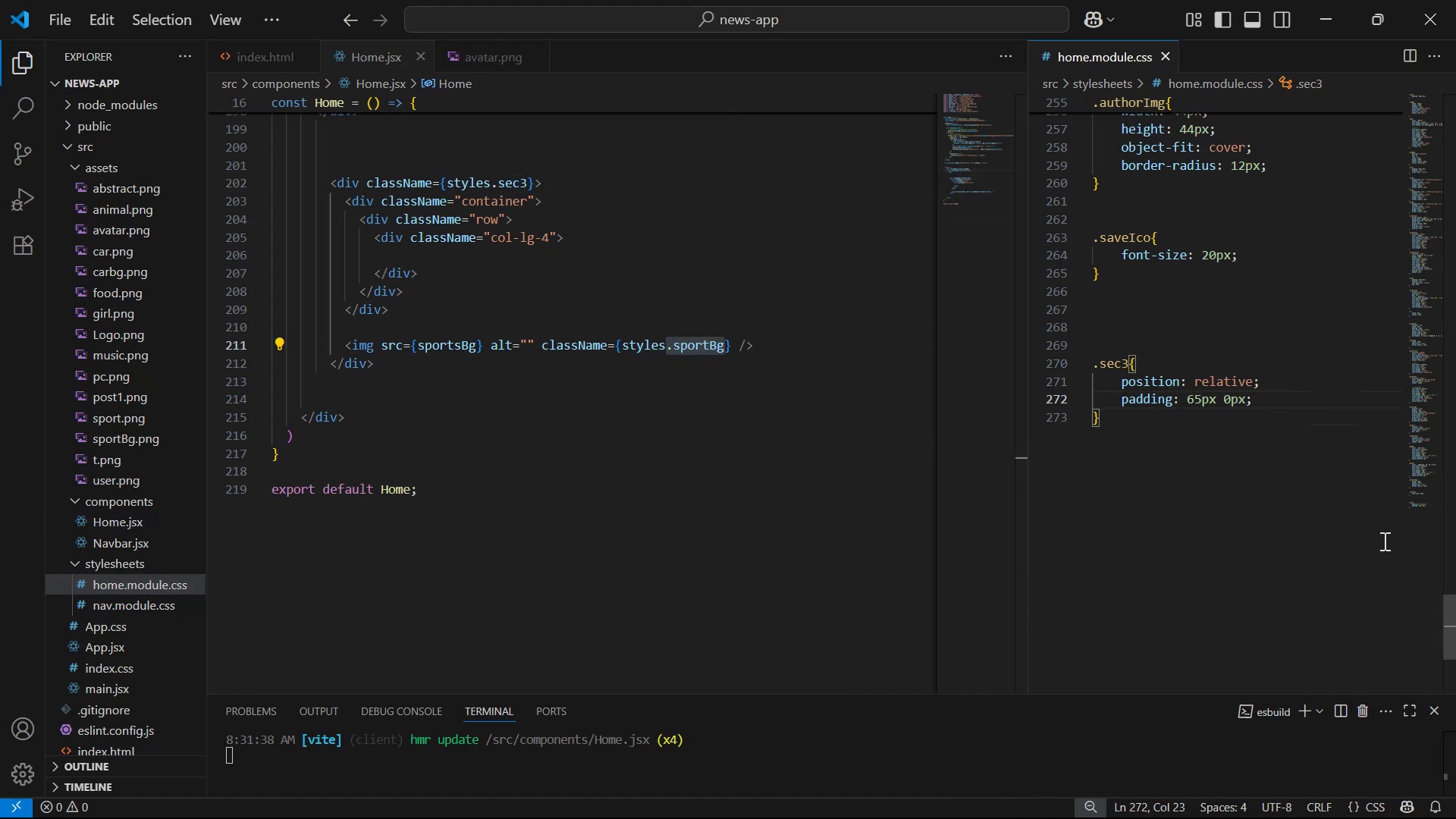 
key(Control+Enter)
 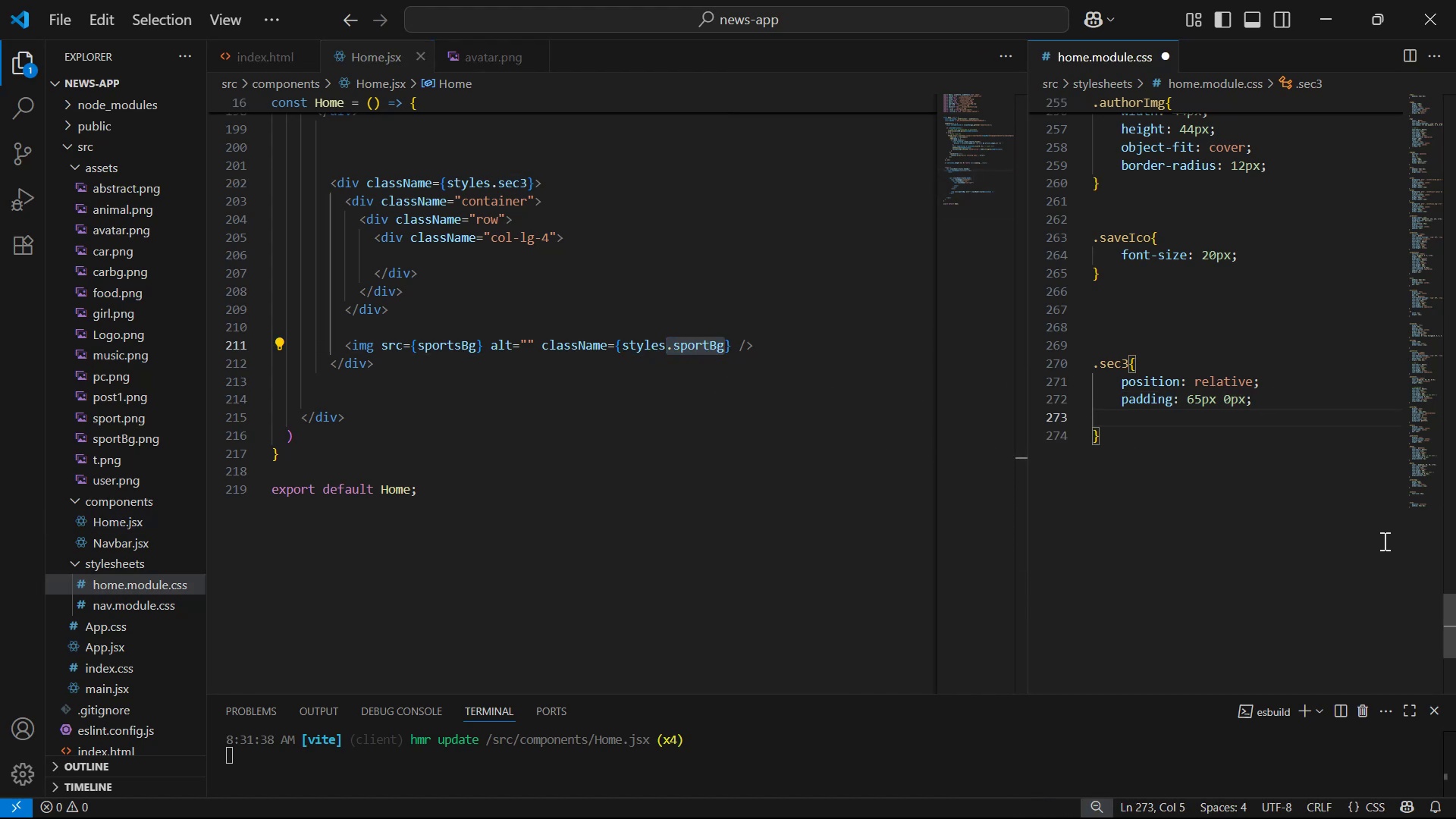 
type(he)
 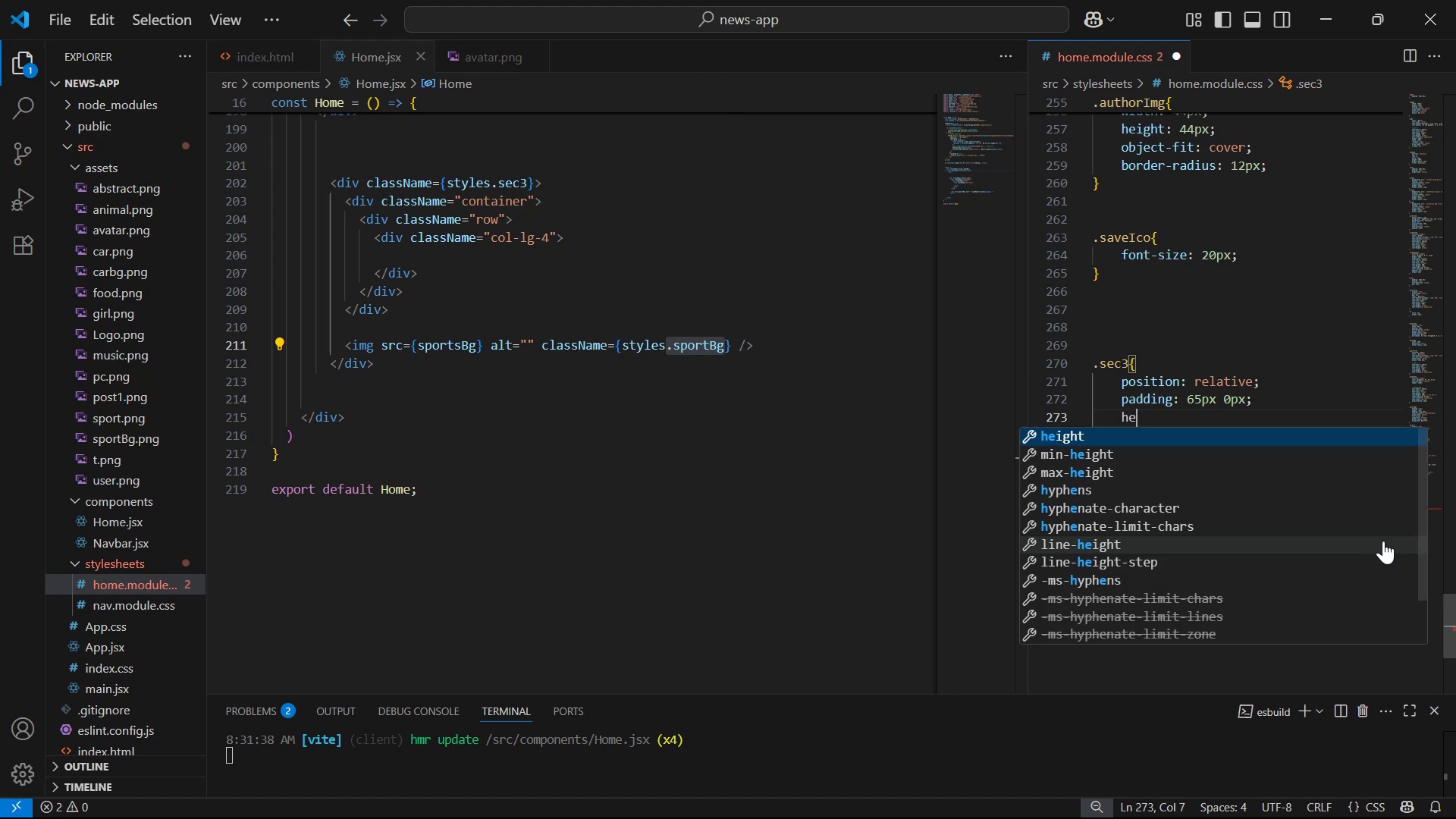 
key(Enter)
 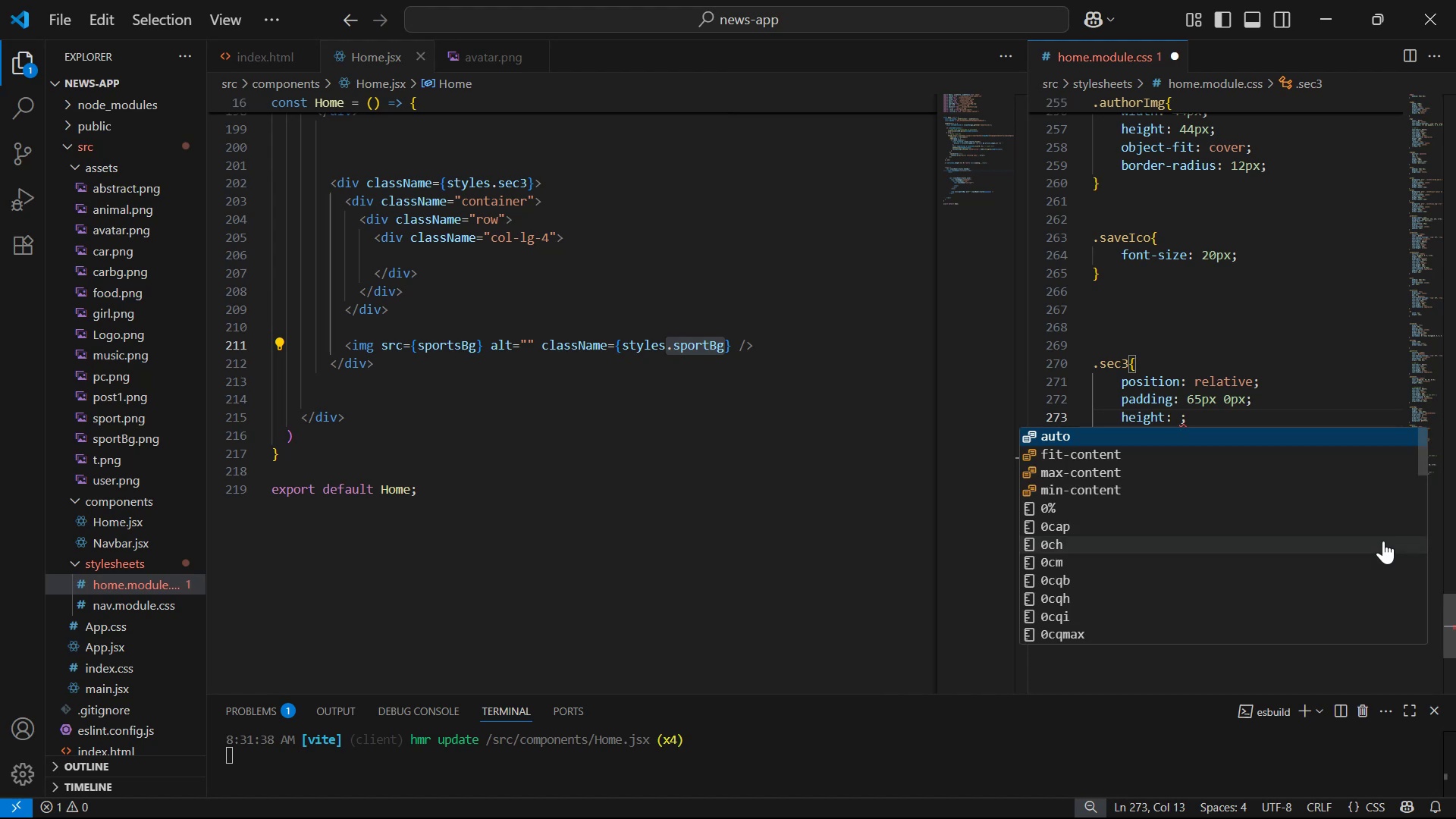 
type(600px)
 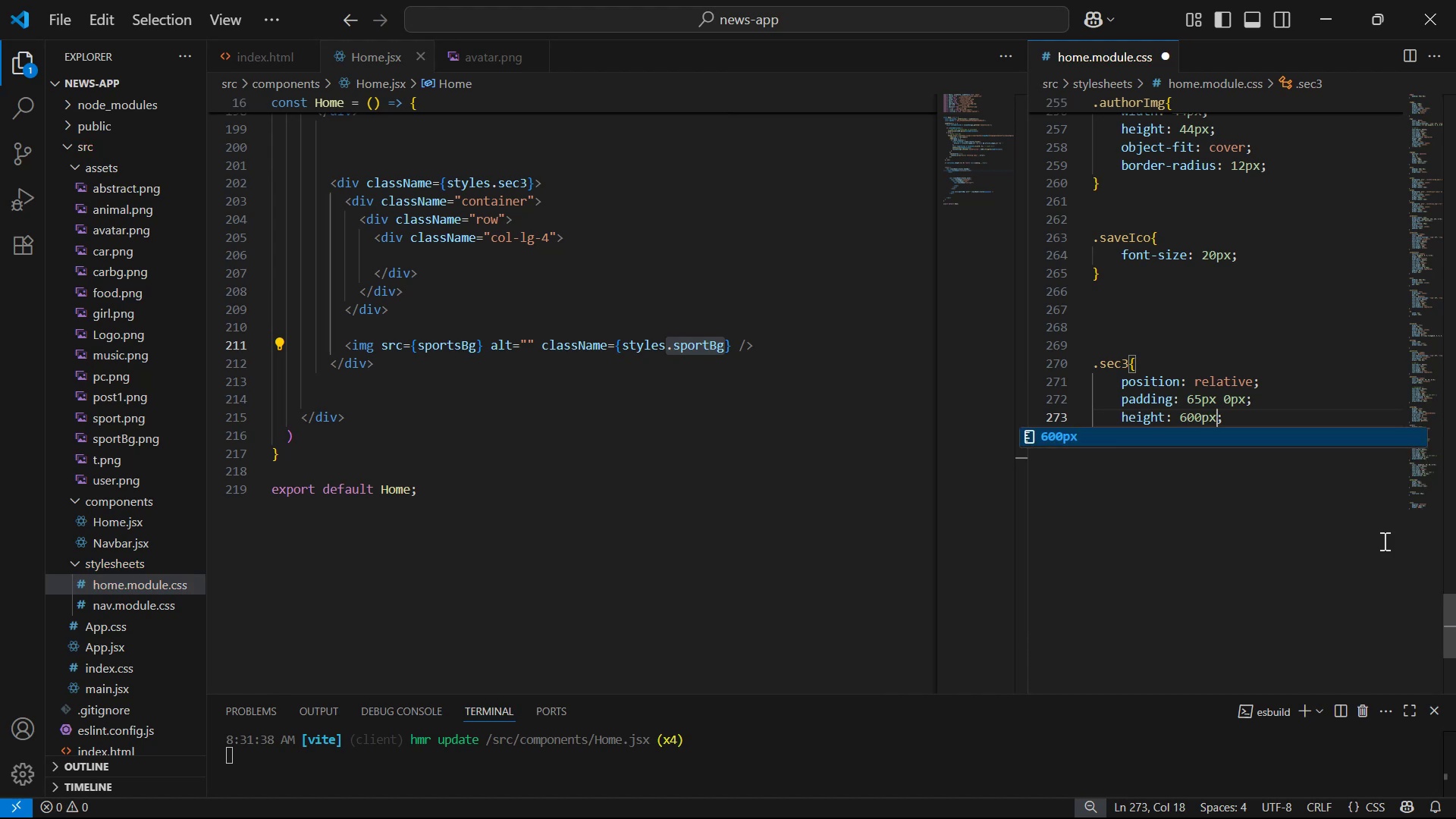 
key(Control+S)
 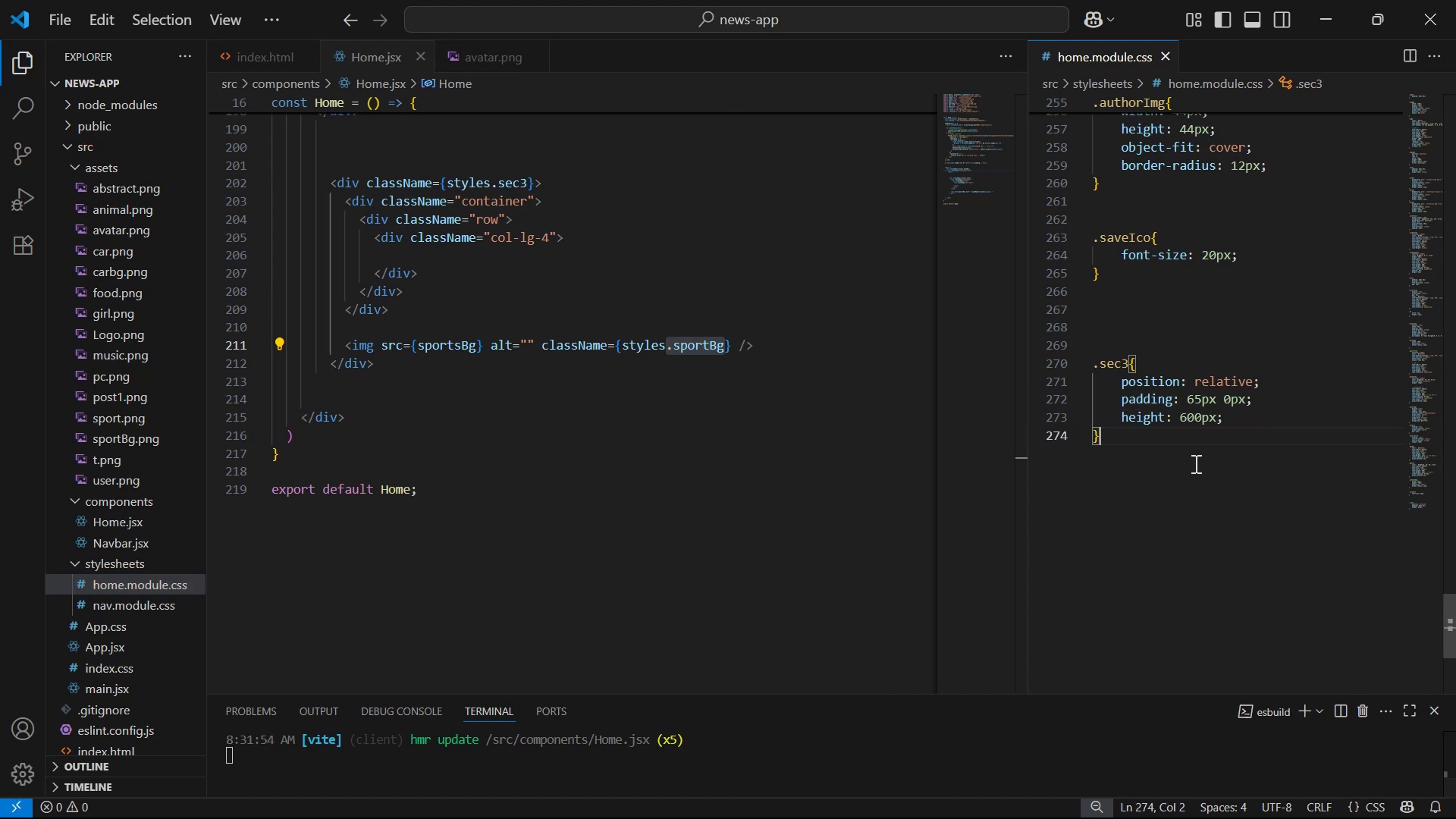 
key(Enter)
 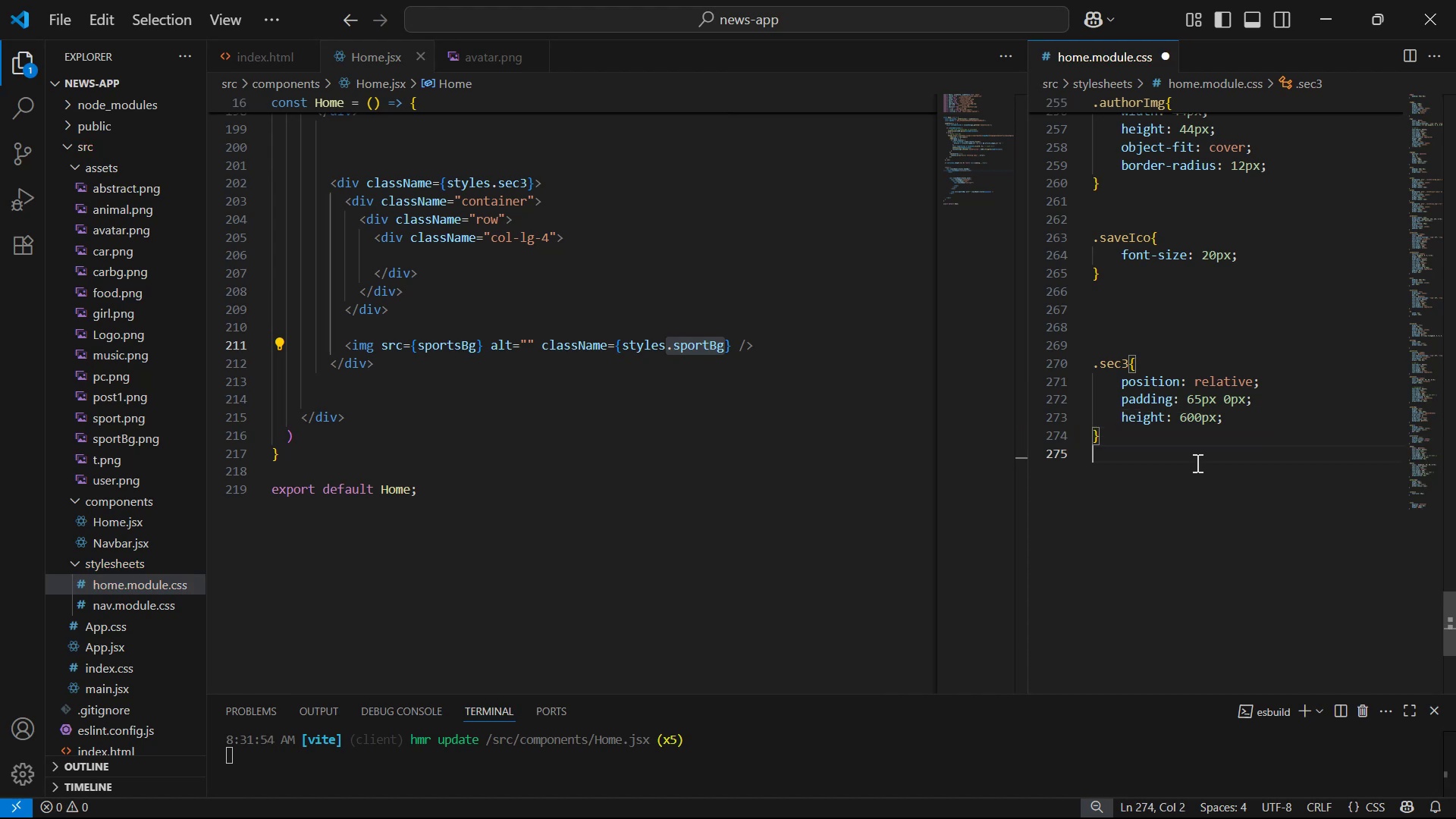 
key(Enter)
 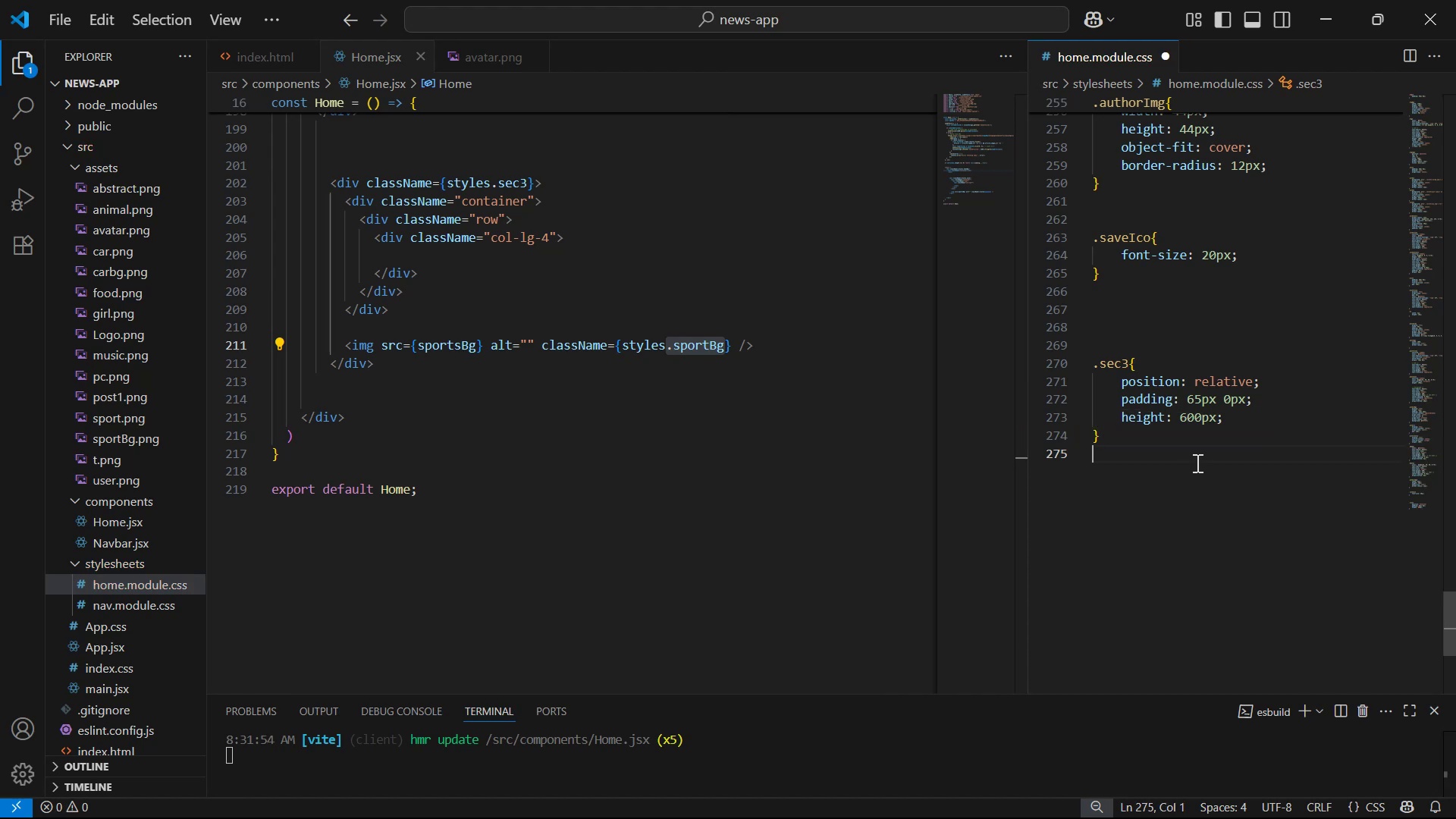 
key(Control+ControlLeft)
 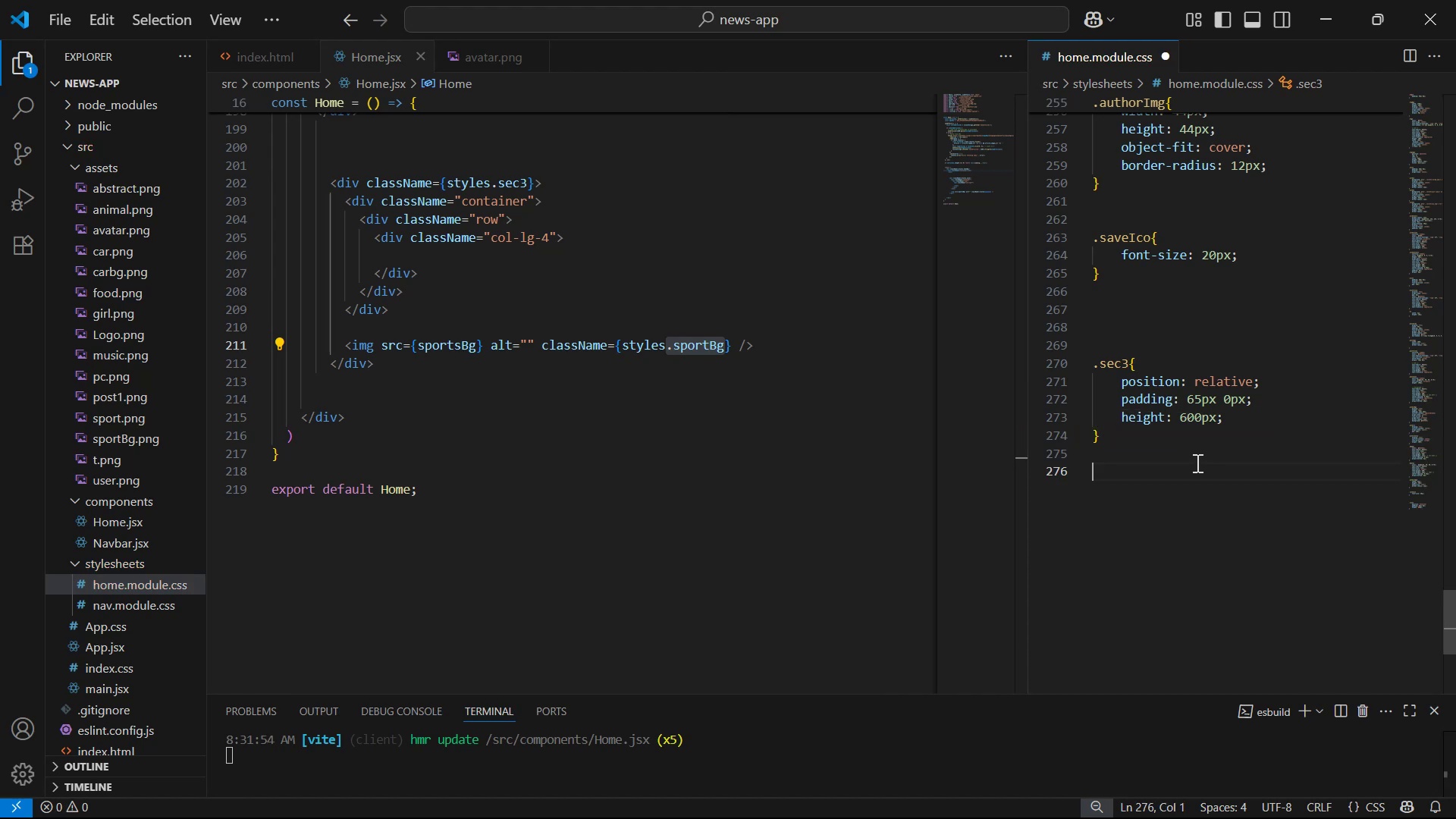 
key(Control+V)
 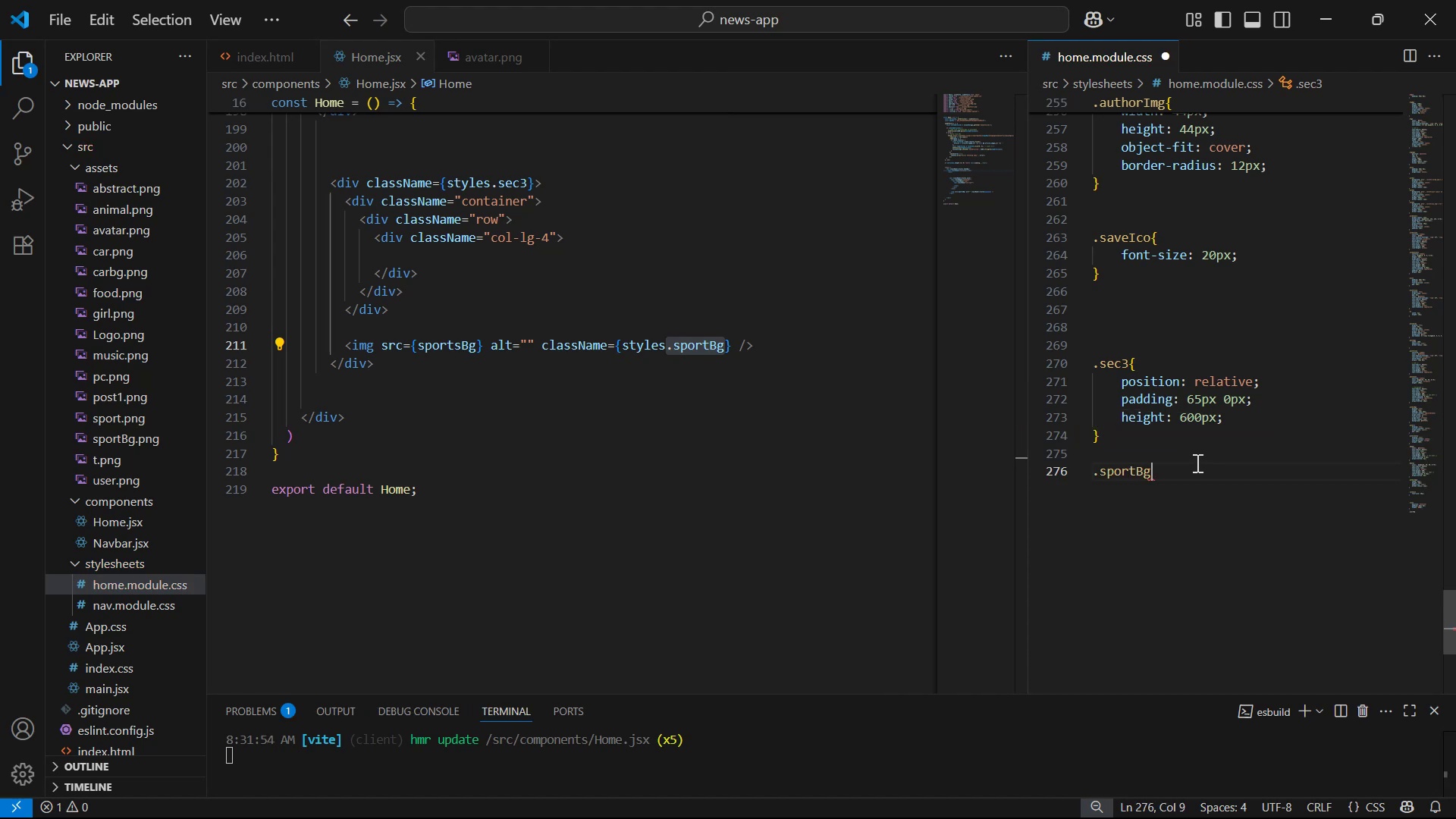 
key(Shift+BracketLeft)
 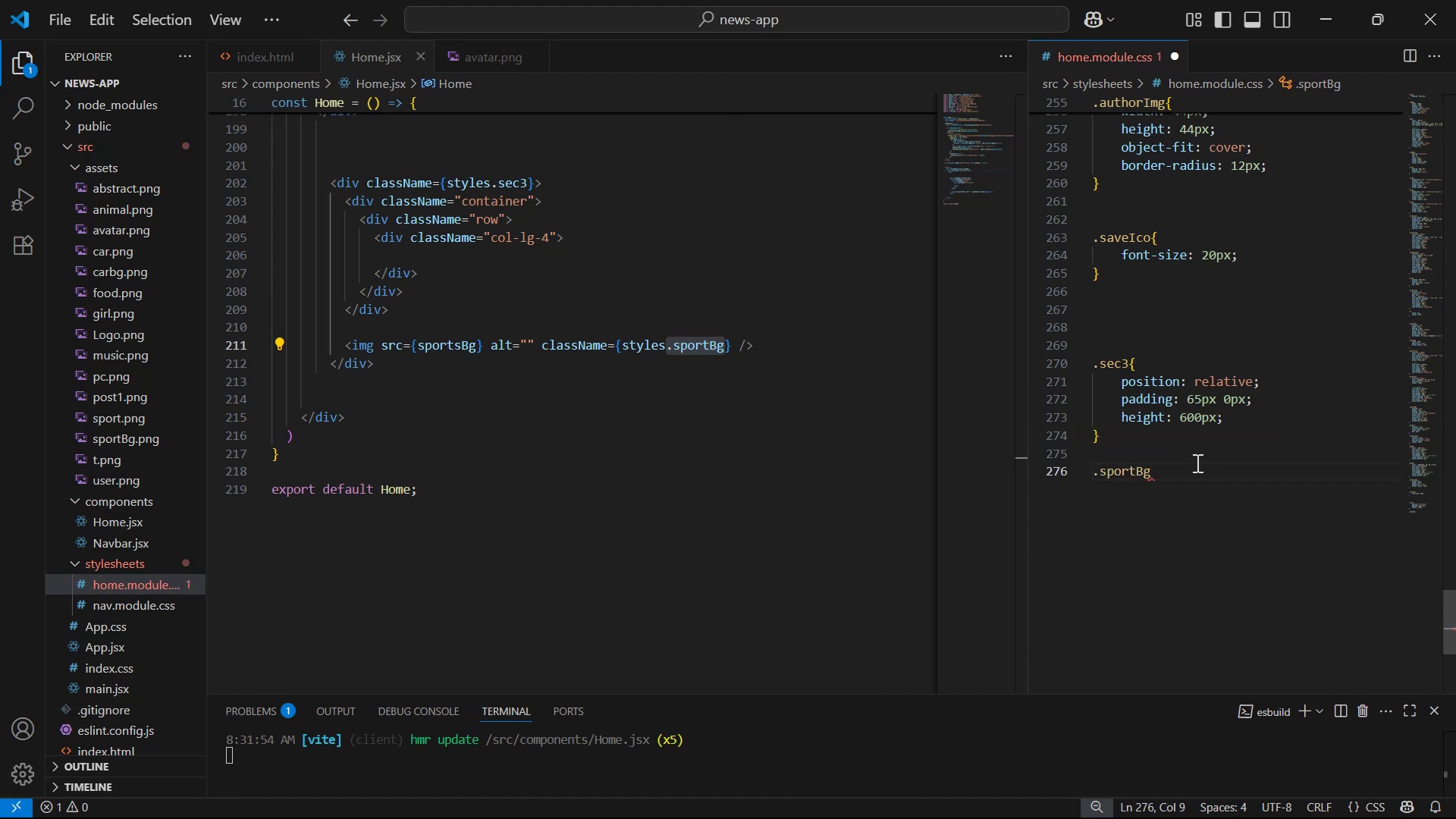 
key(Enter)
 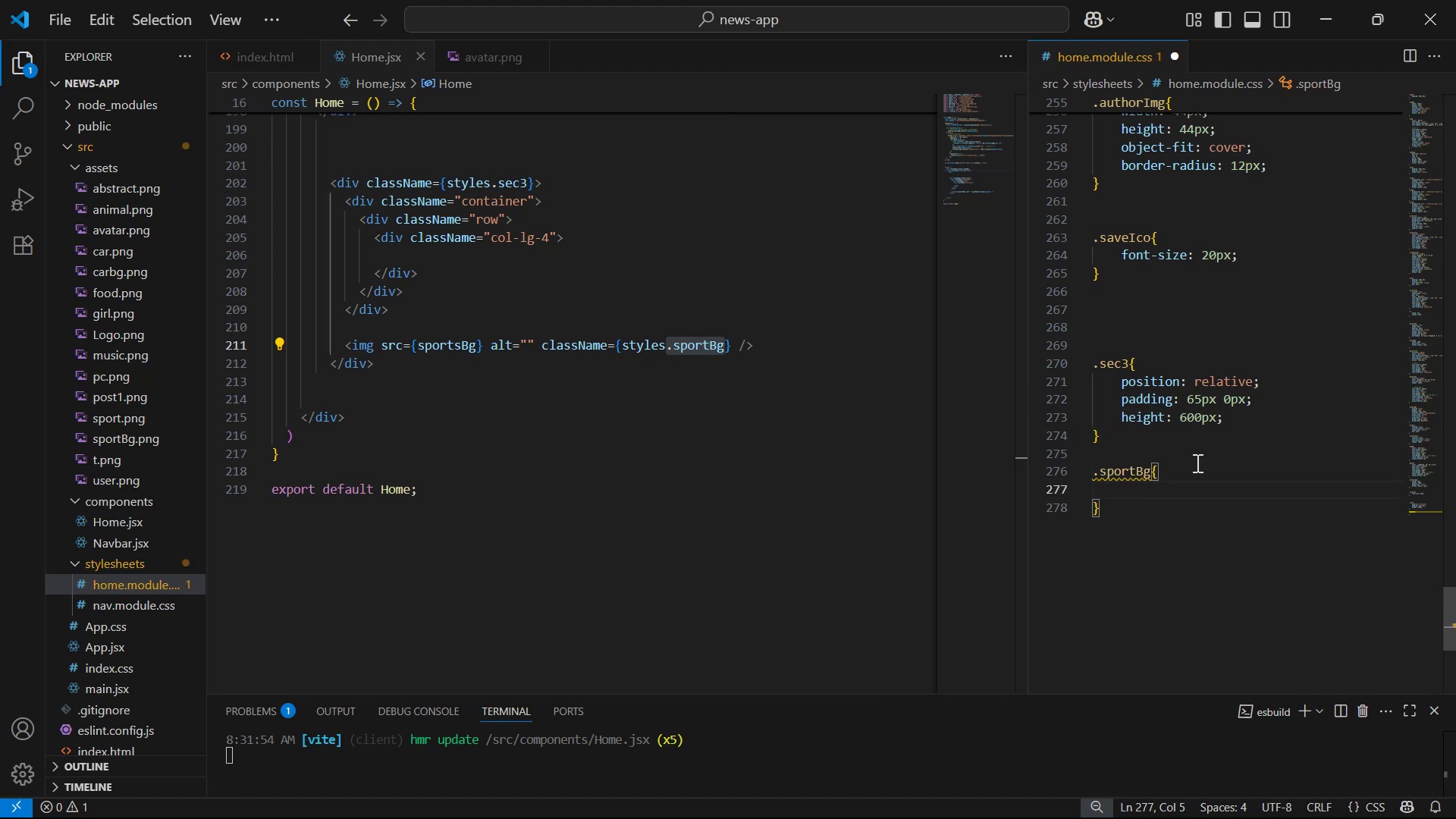 
type(wi)
 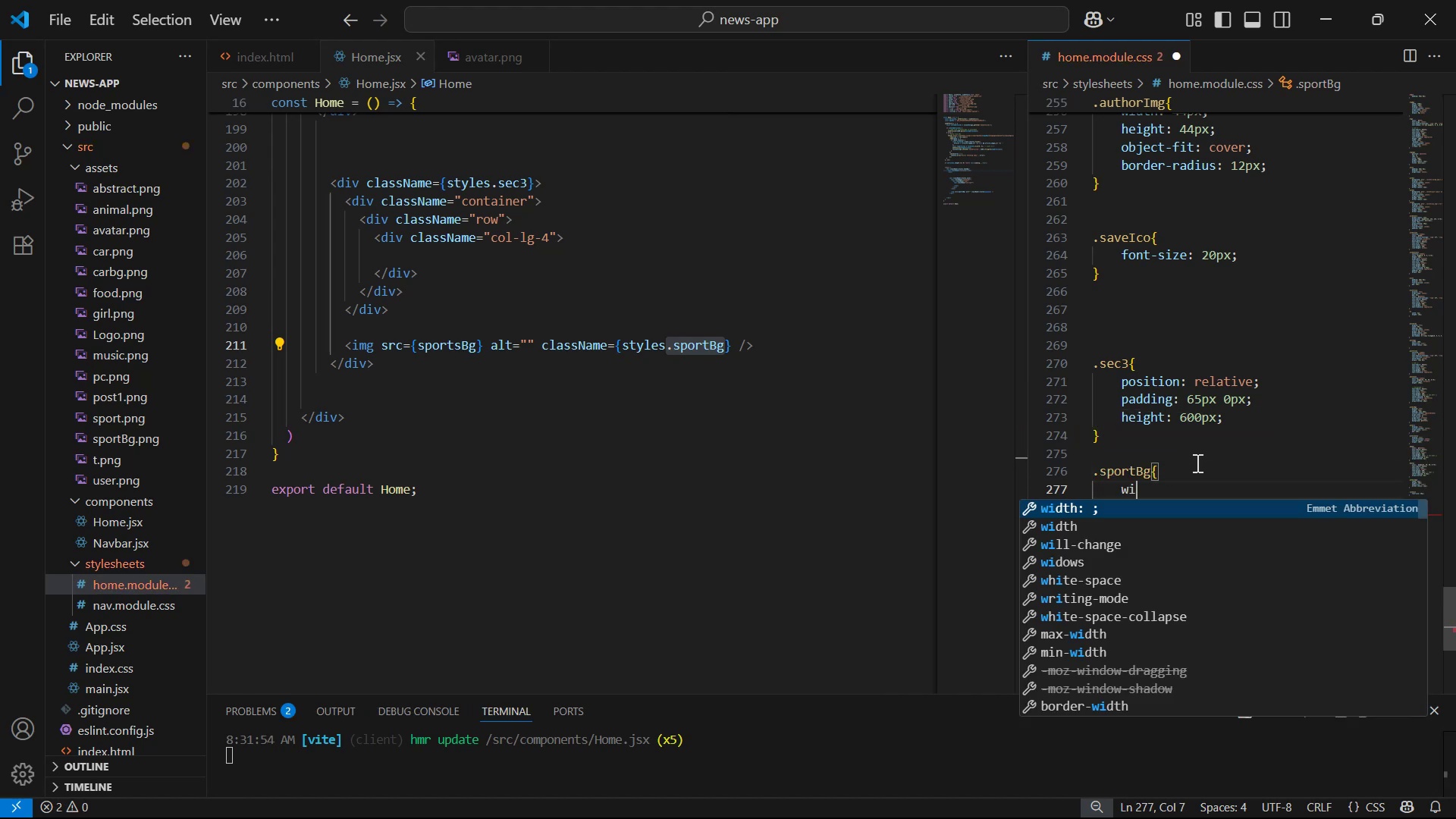 
key(Enter)
 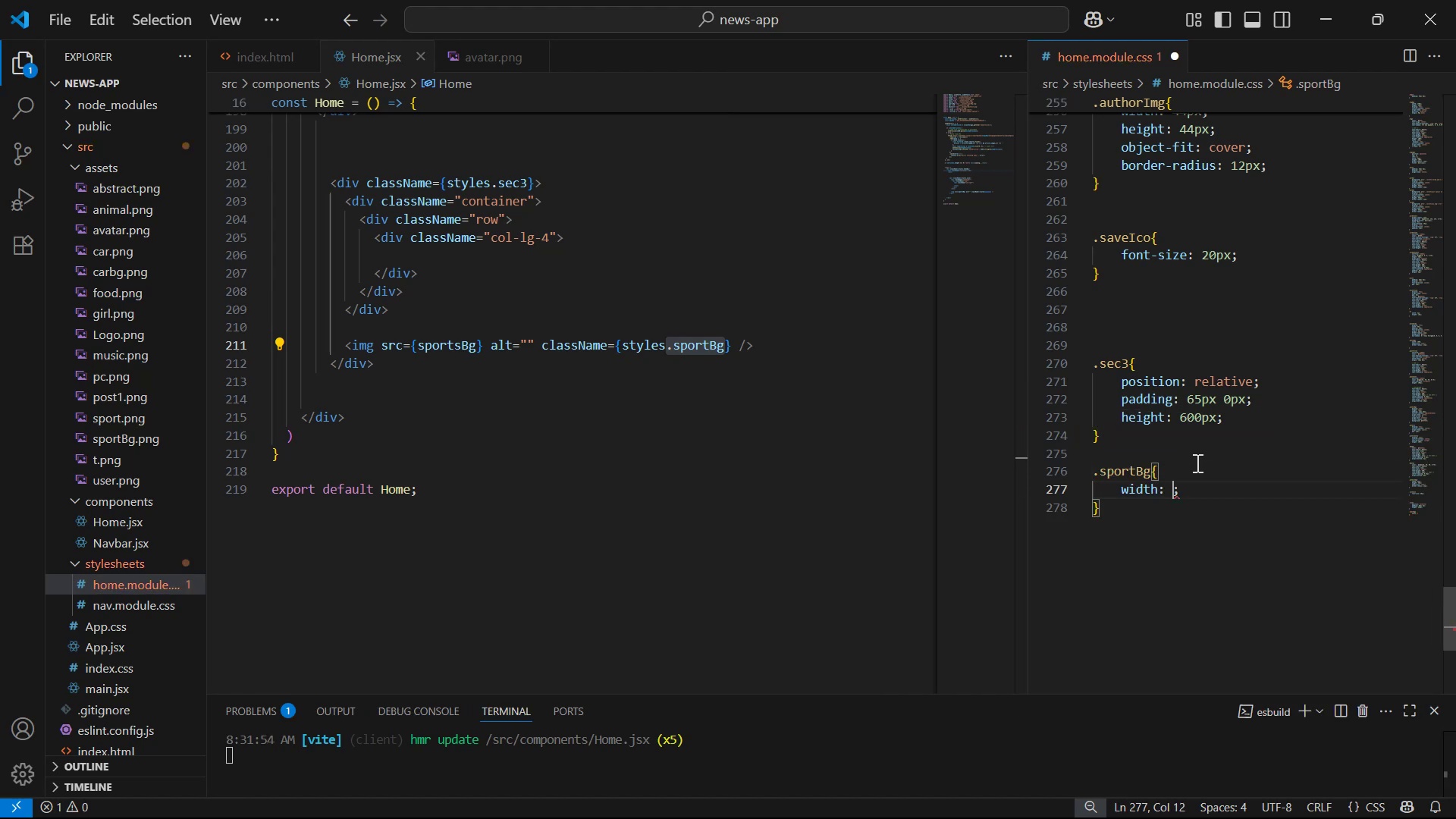 
type(100%)
 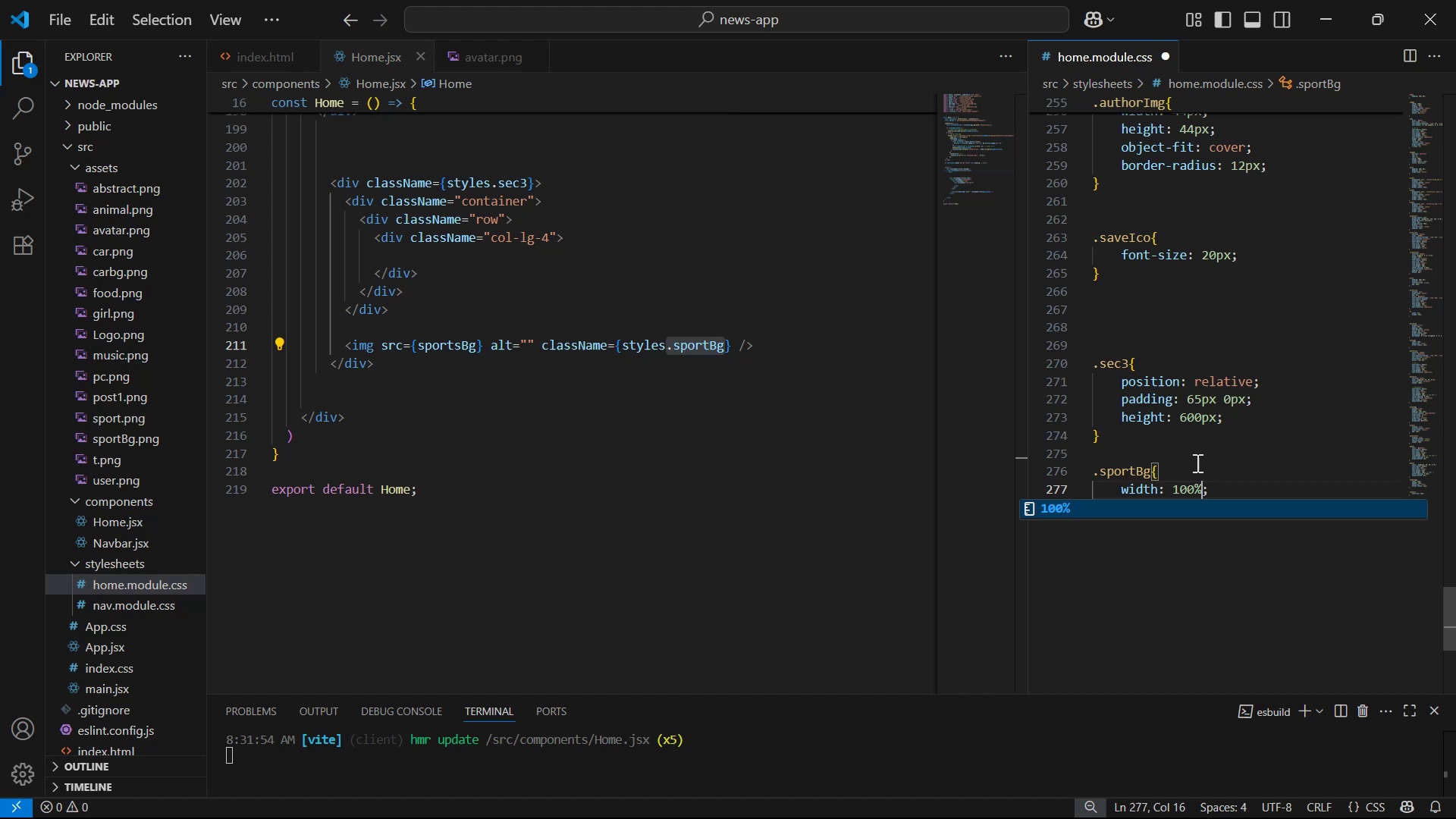 
 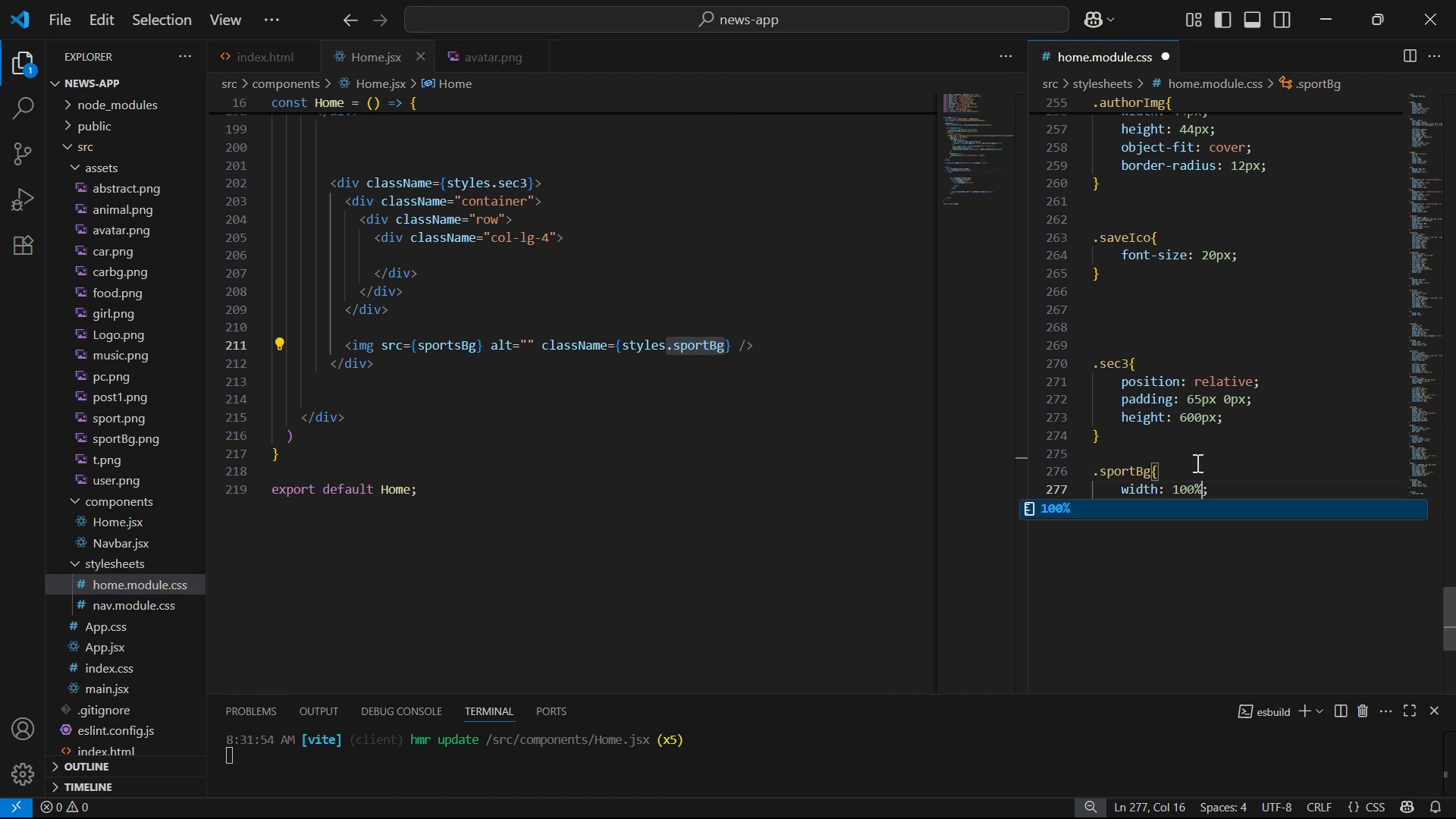 
key(ArrowRight)
 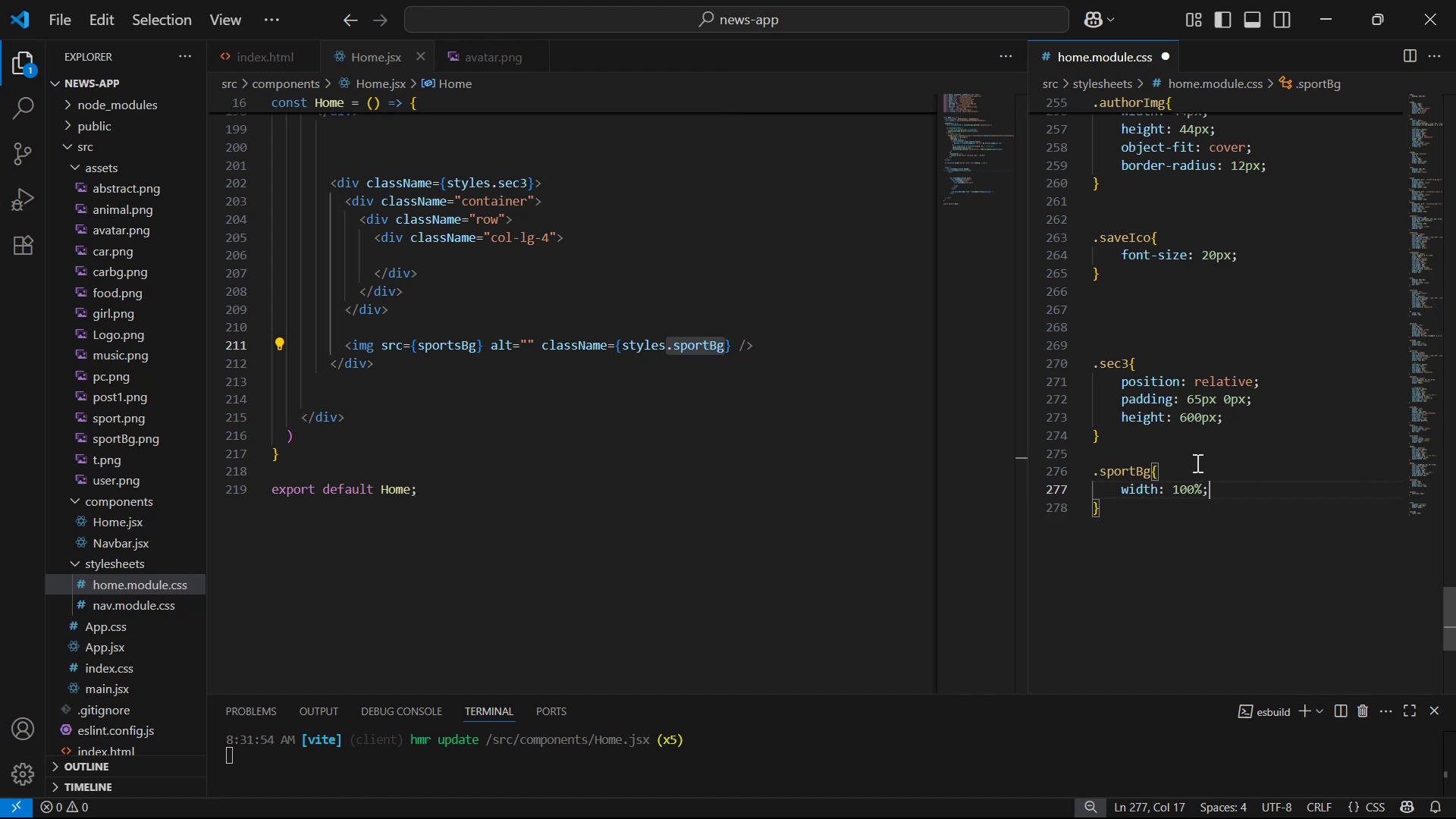 
key(Enter)
 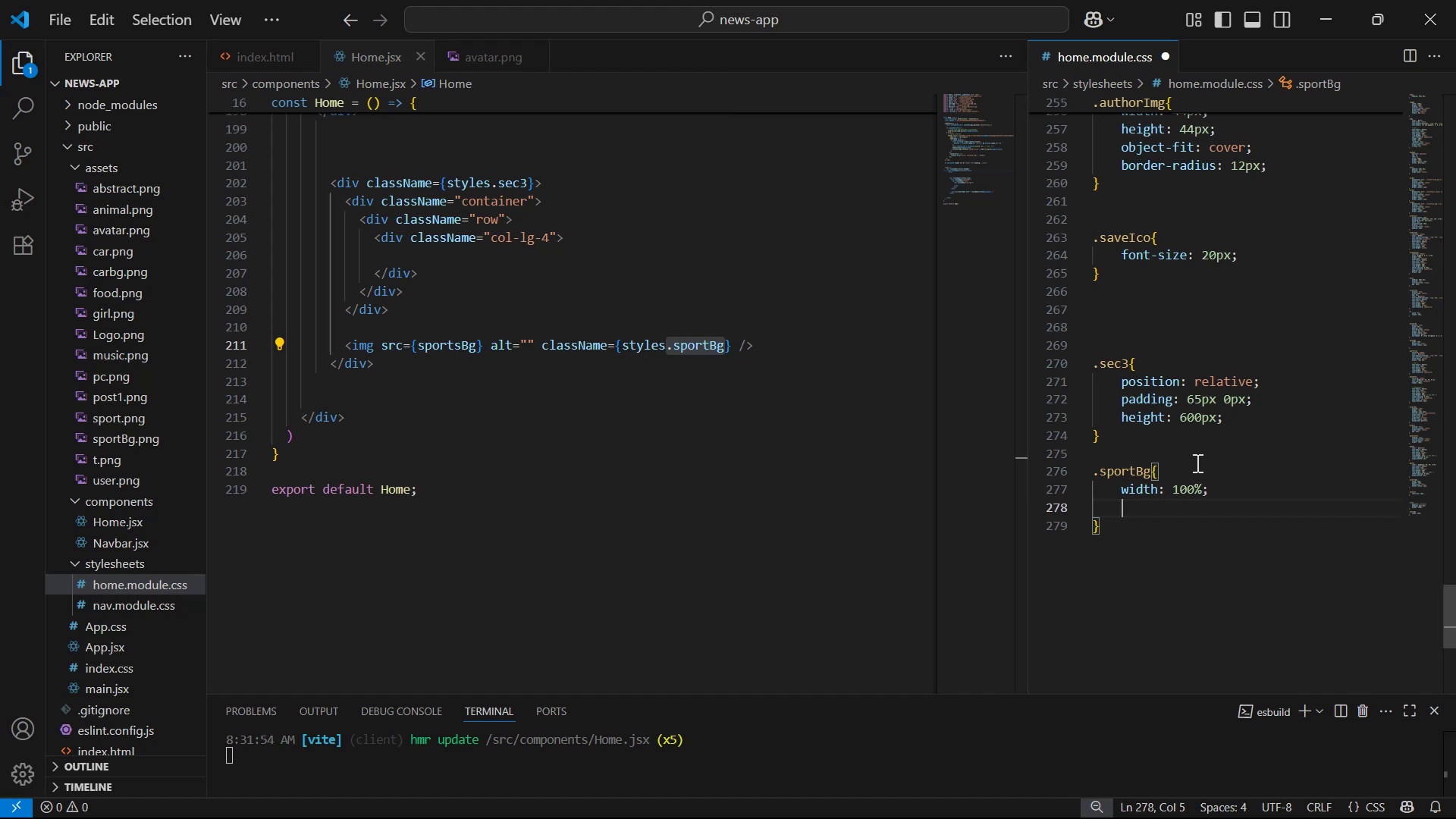 
type(he)
 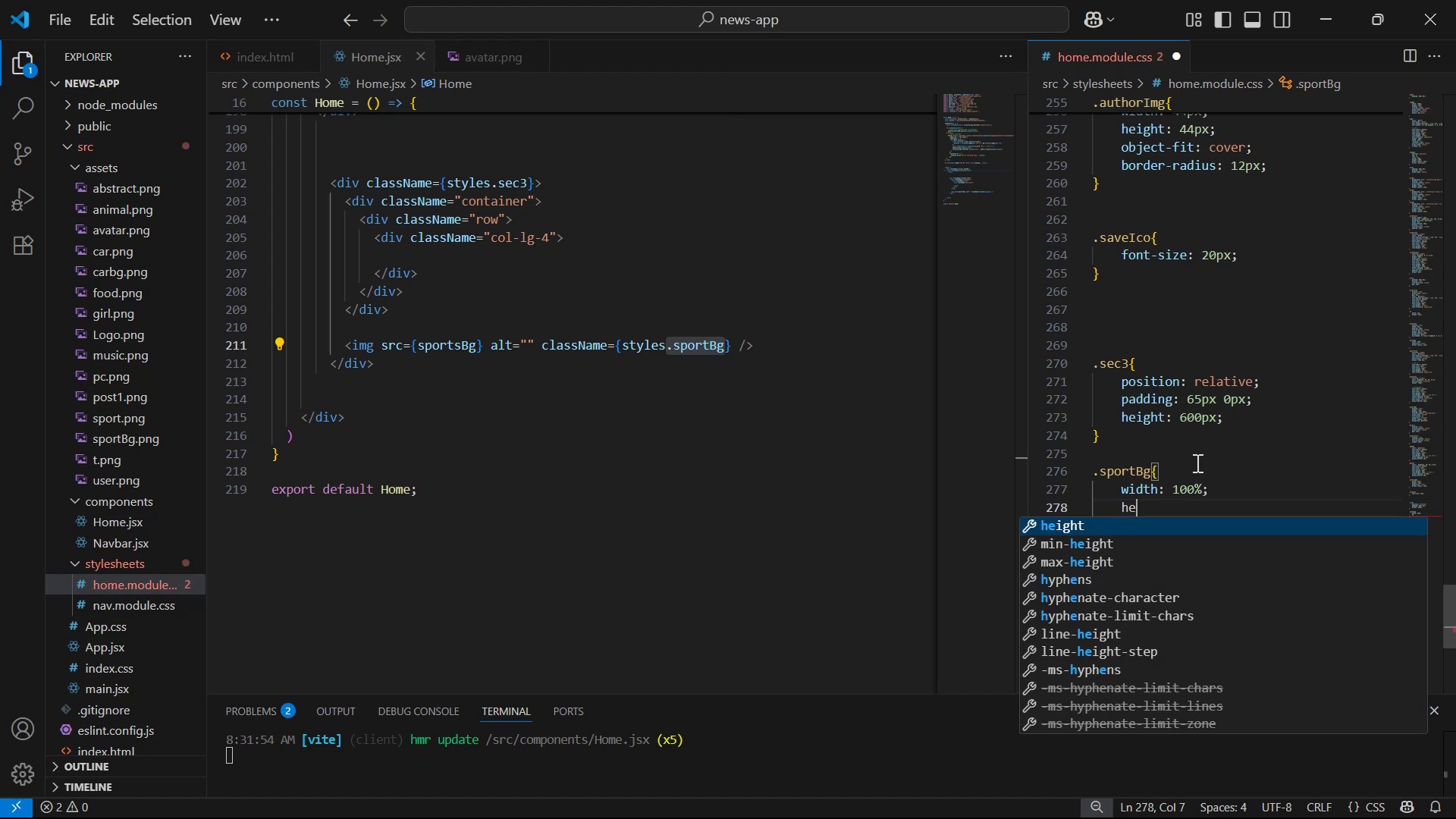 
key(Enter)
 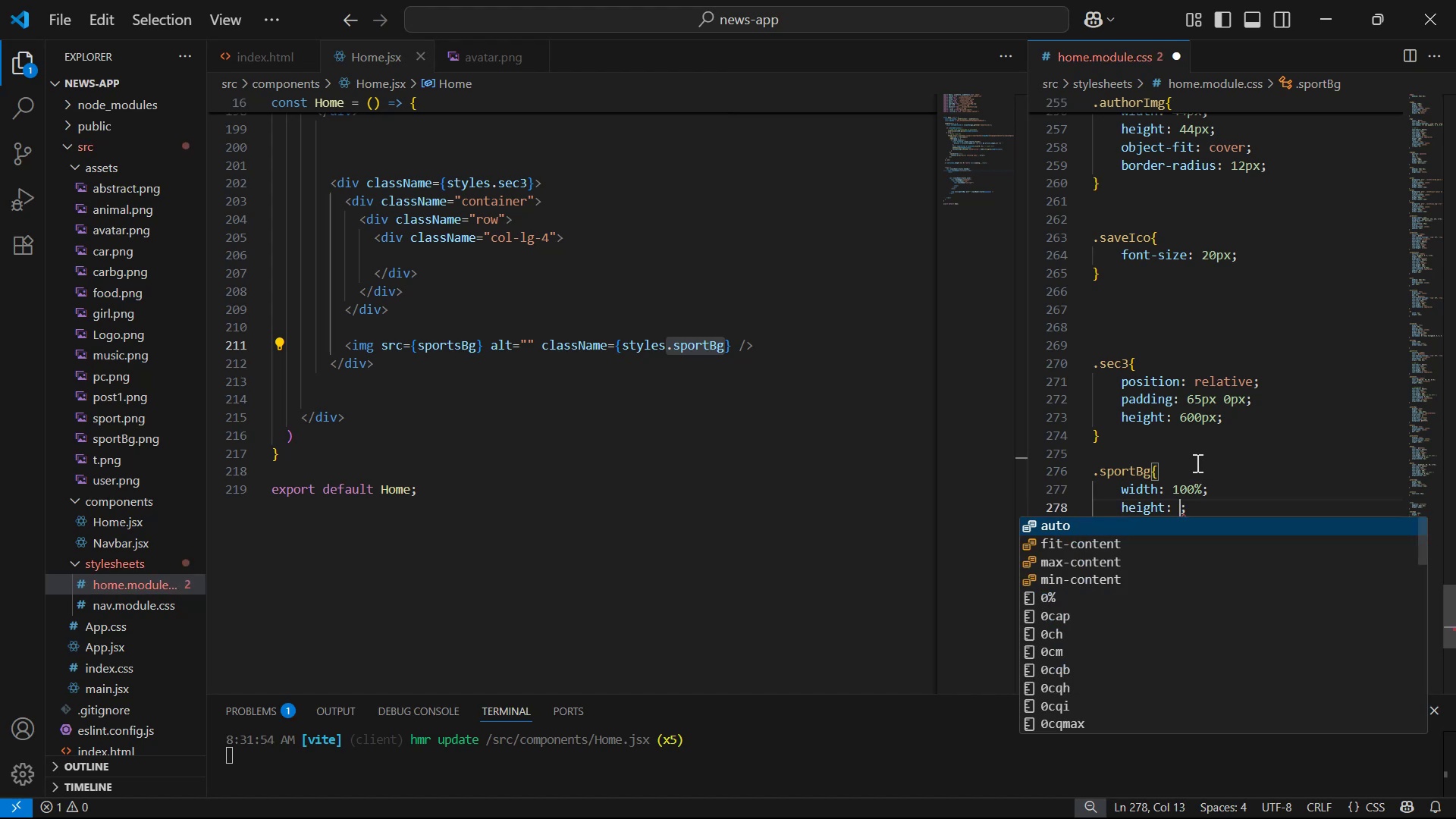 
type(100%)
 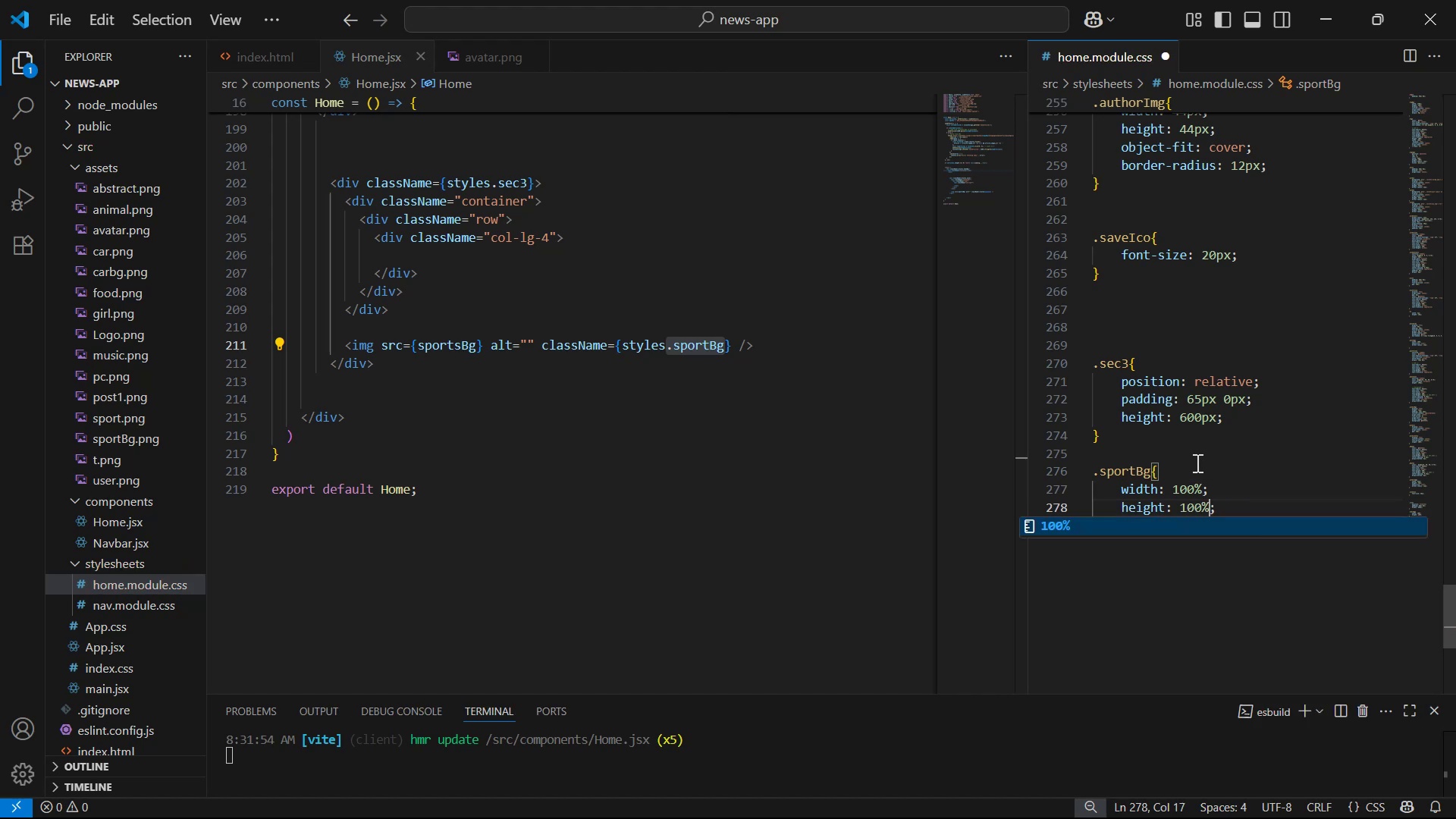 
key(ArrowRight)
 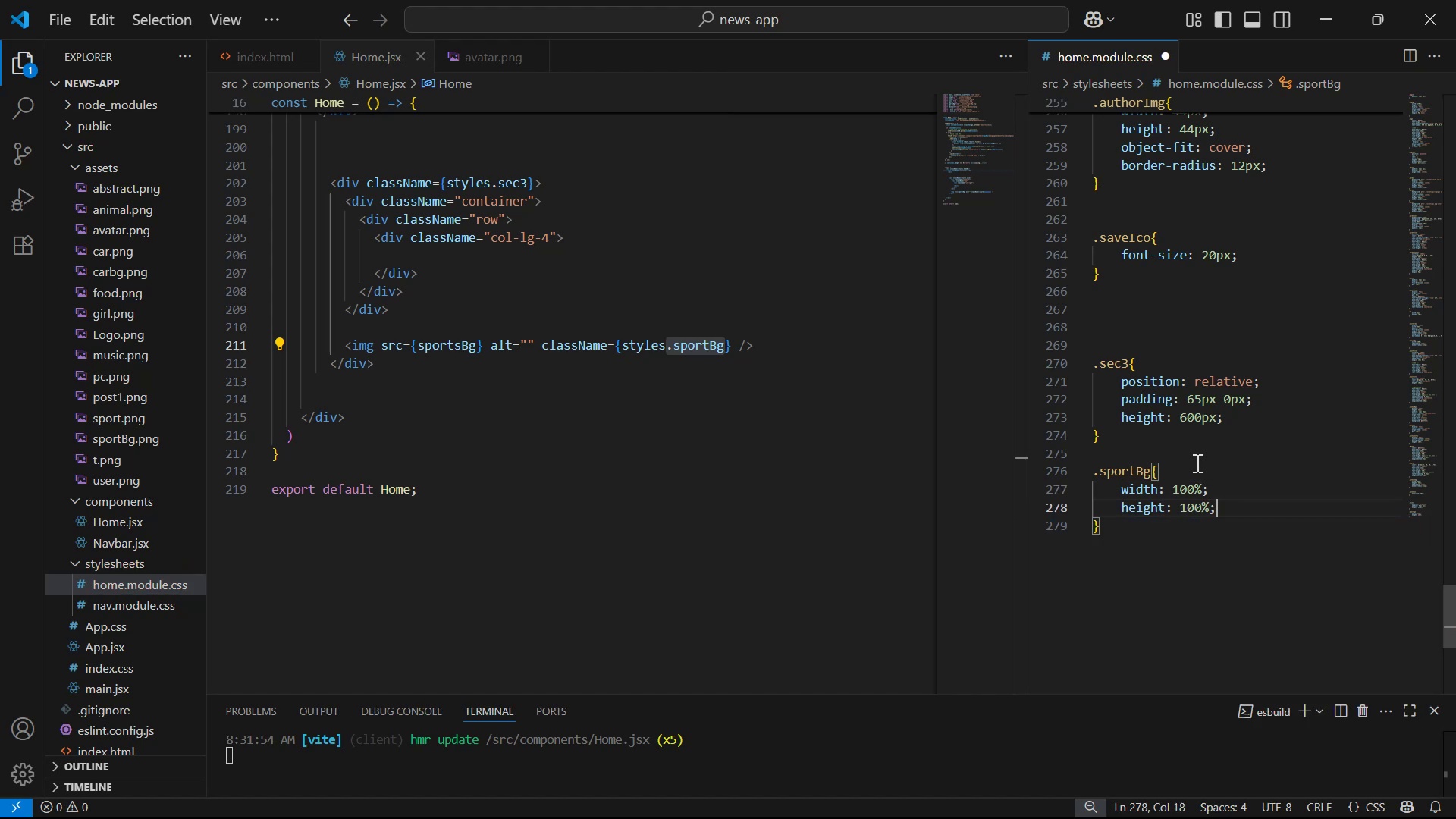 
key(Enter)
 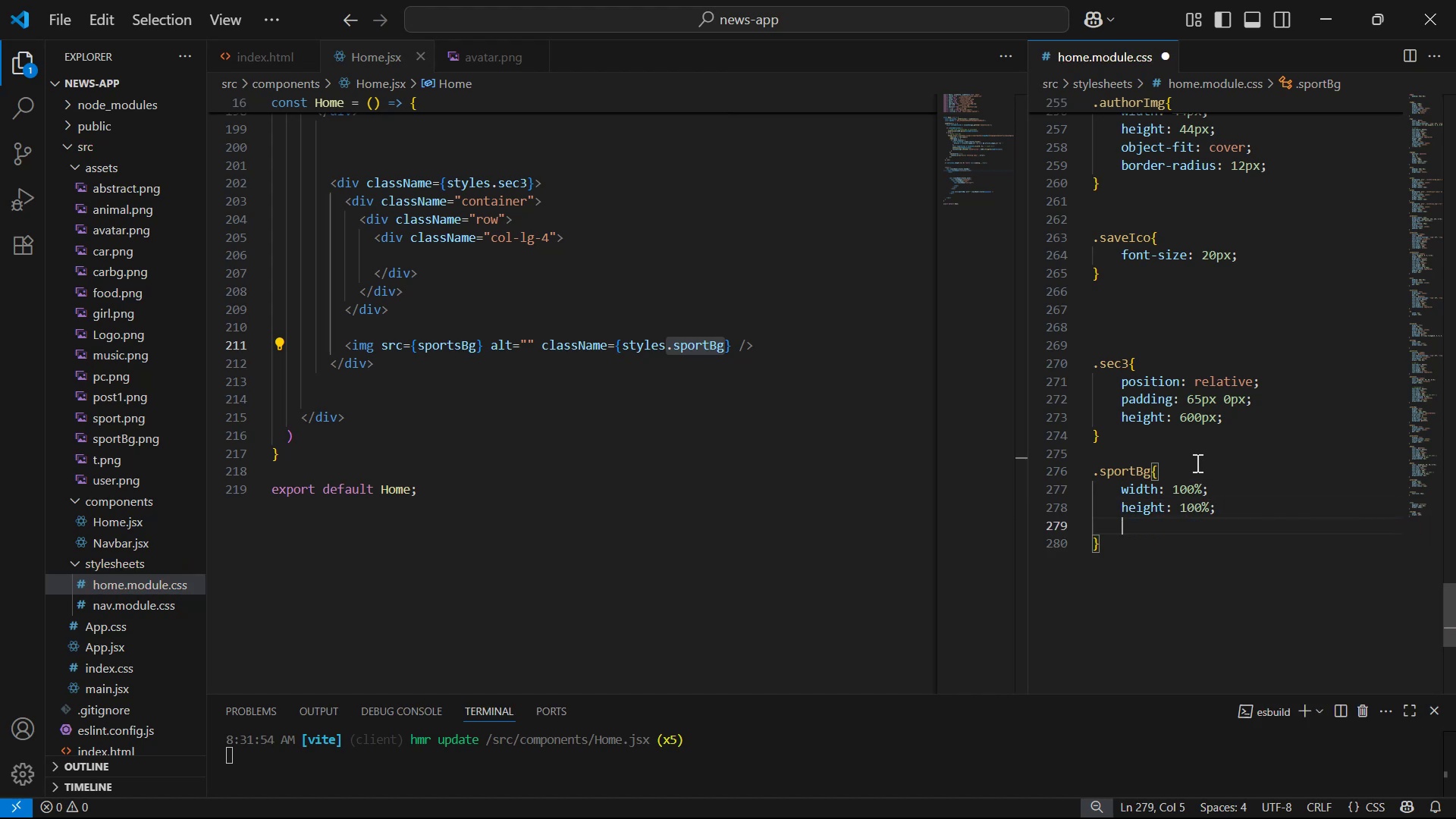 
type(pos)
 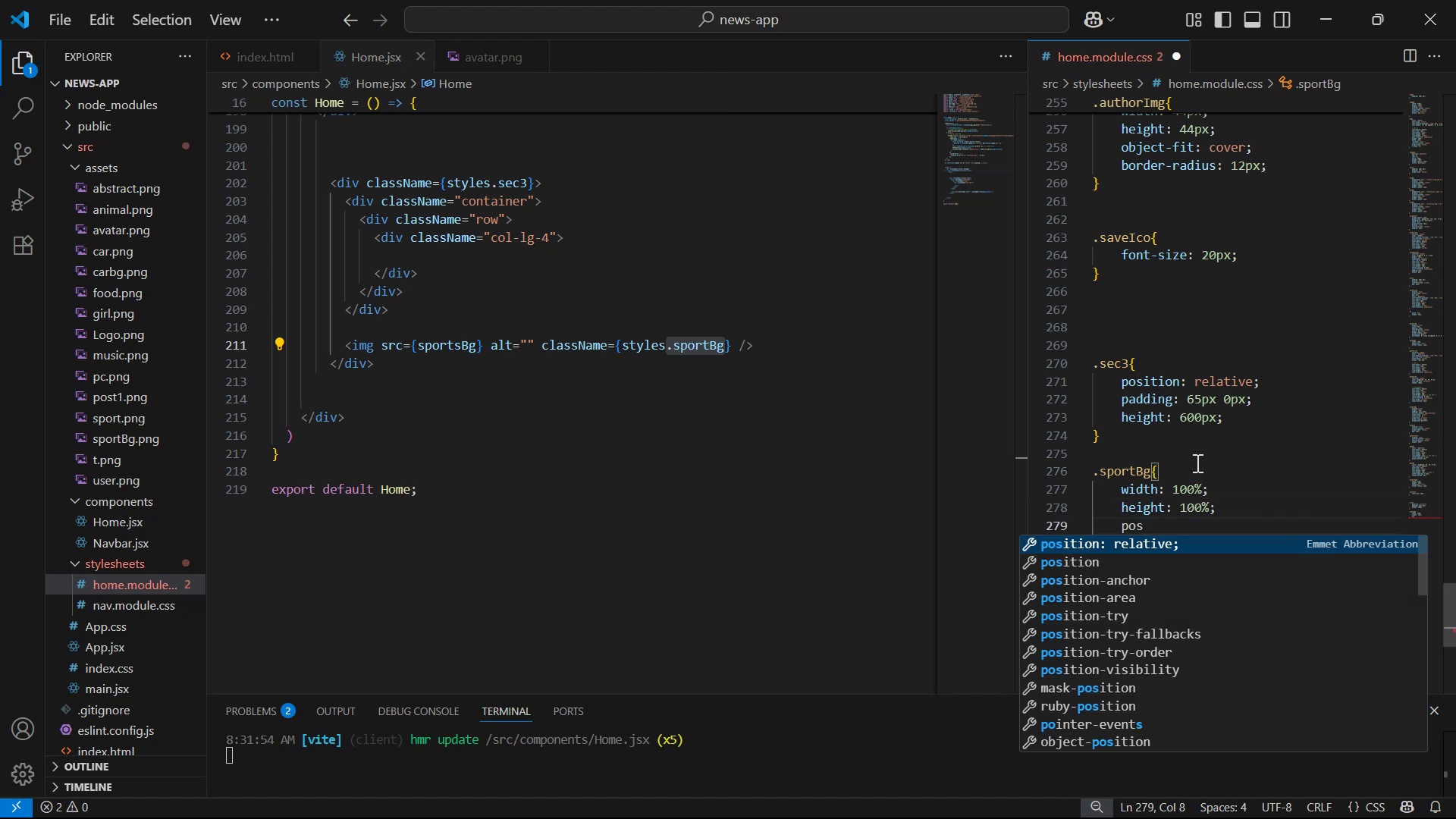 
key(ArrowDown)
 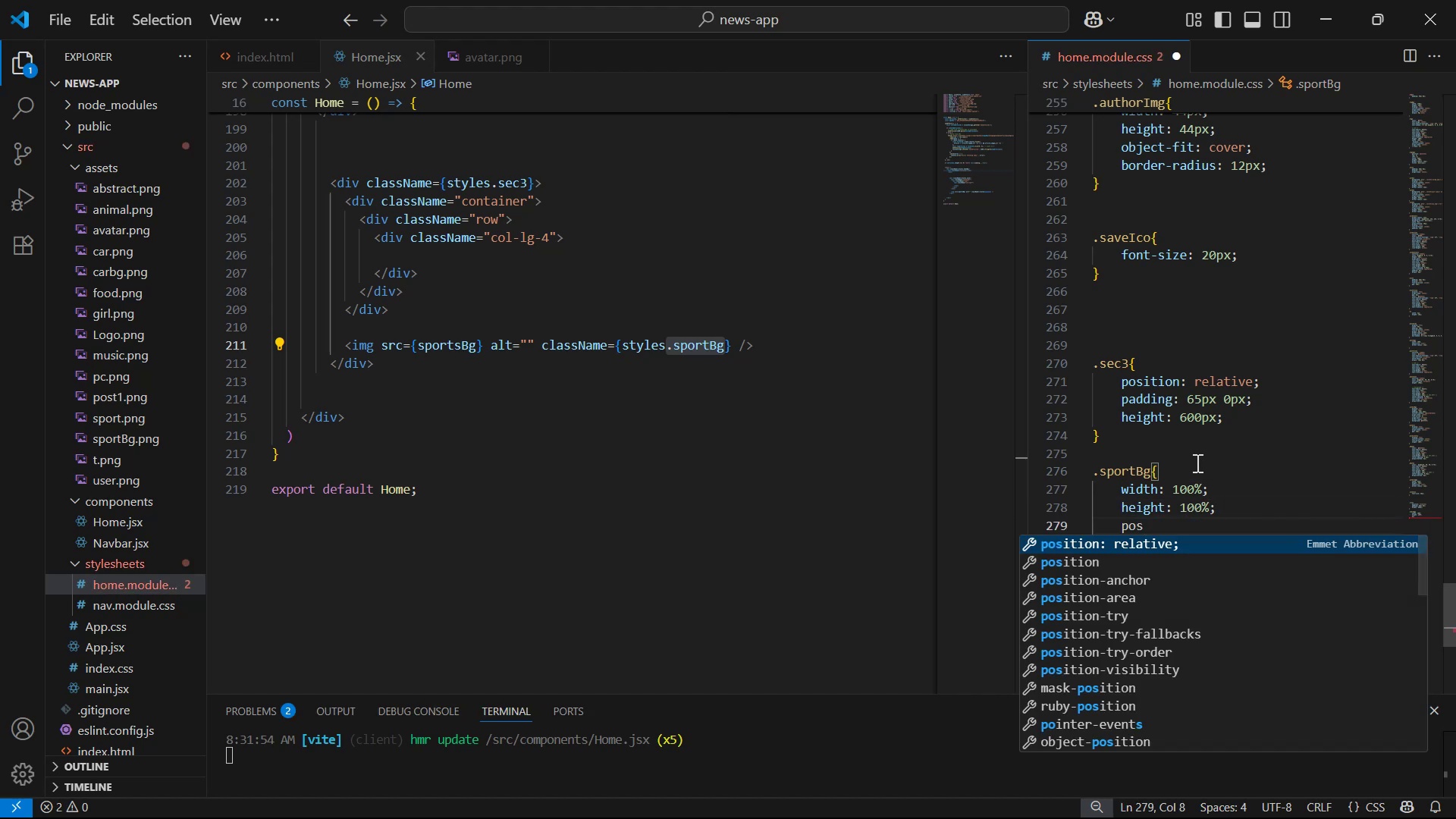 
key(Enter)
 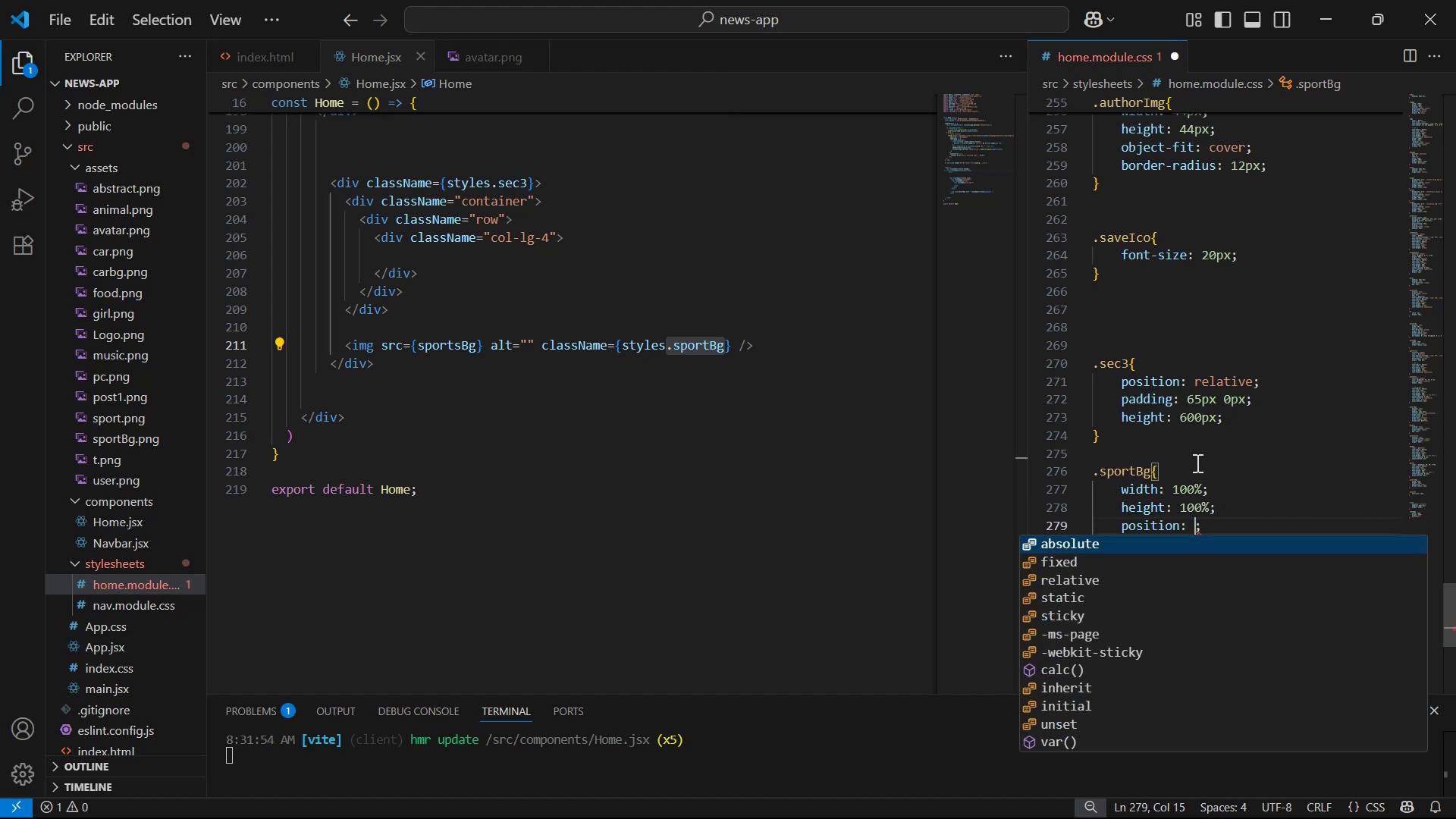 
key(ArrowDown)
 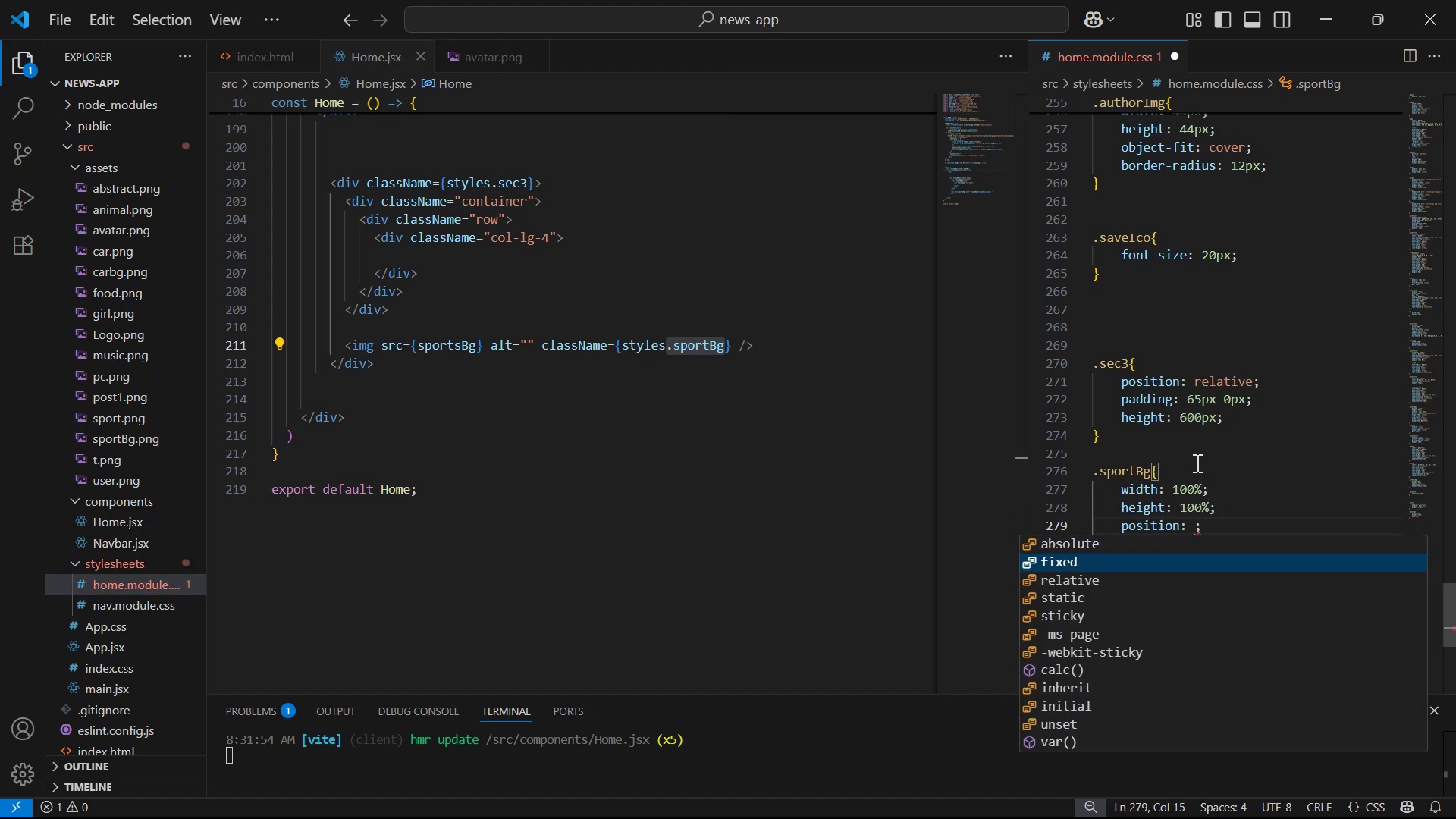 
key(ArrowUp)
 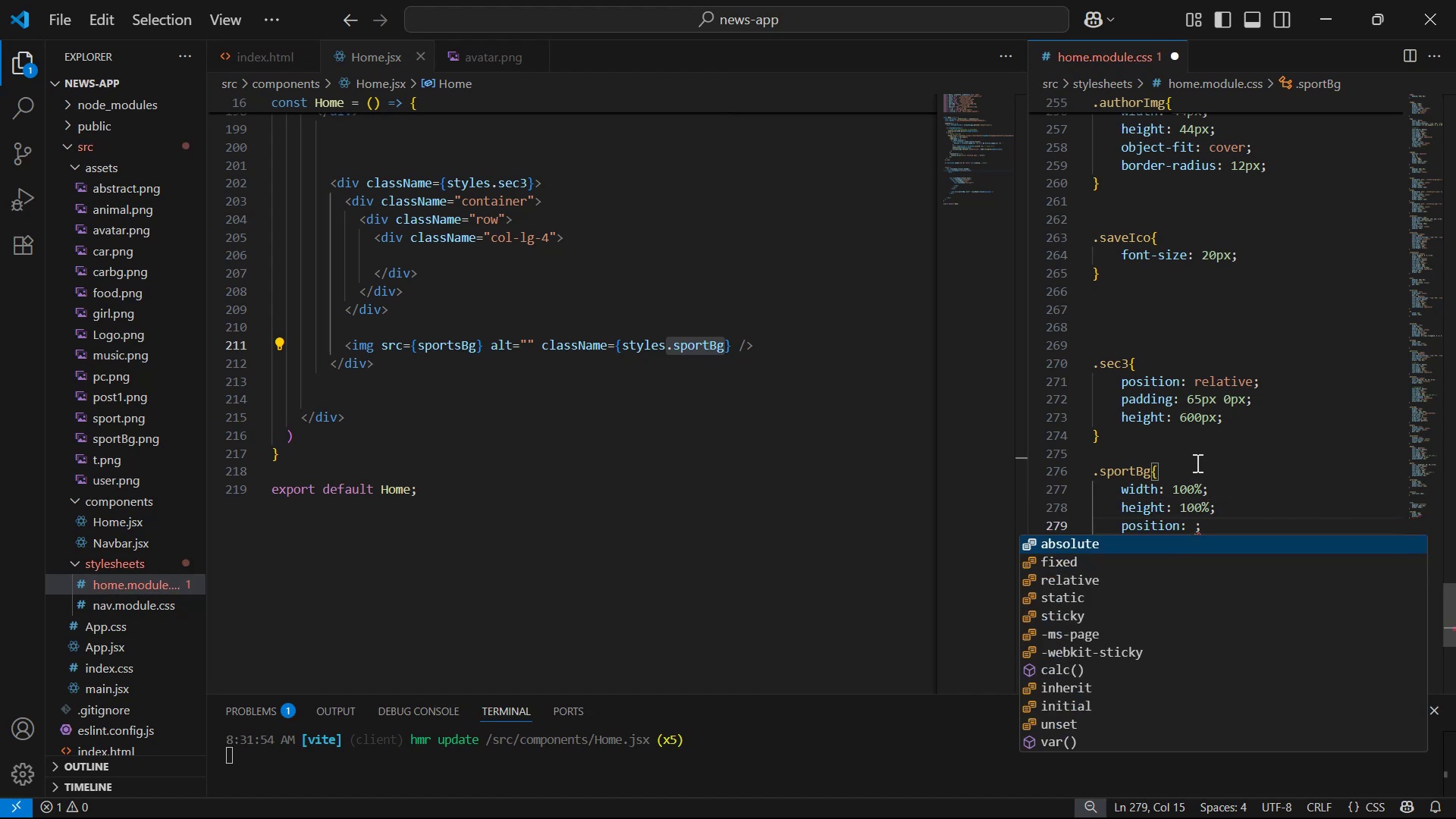 
key(Enter)
 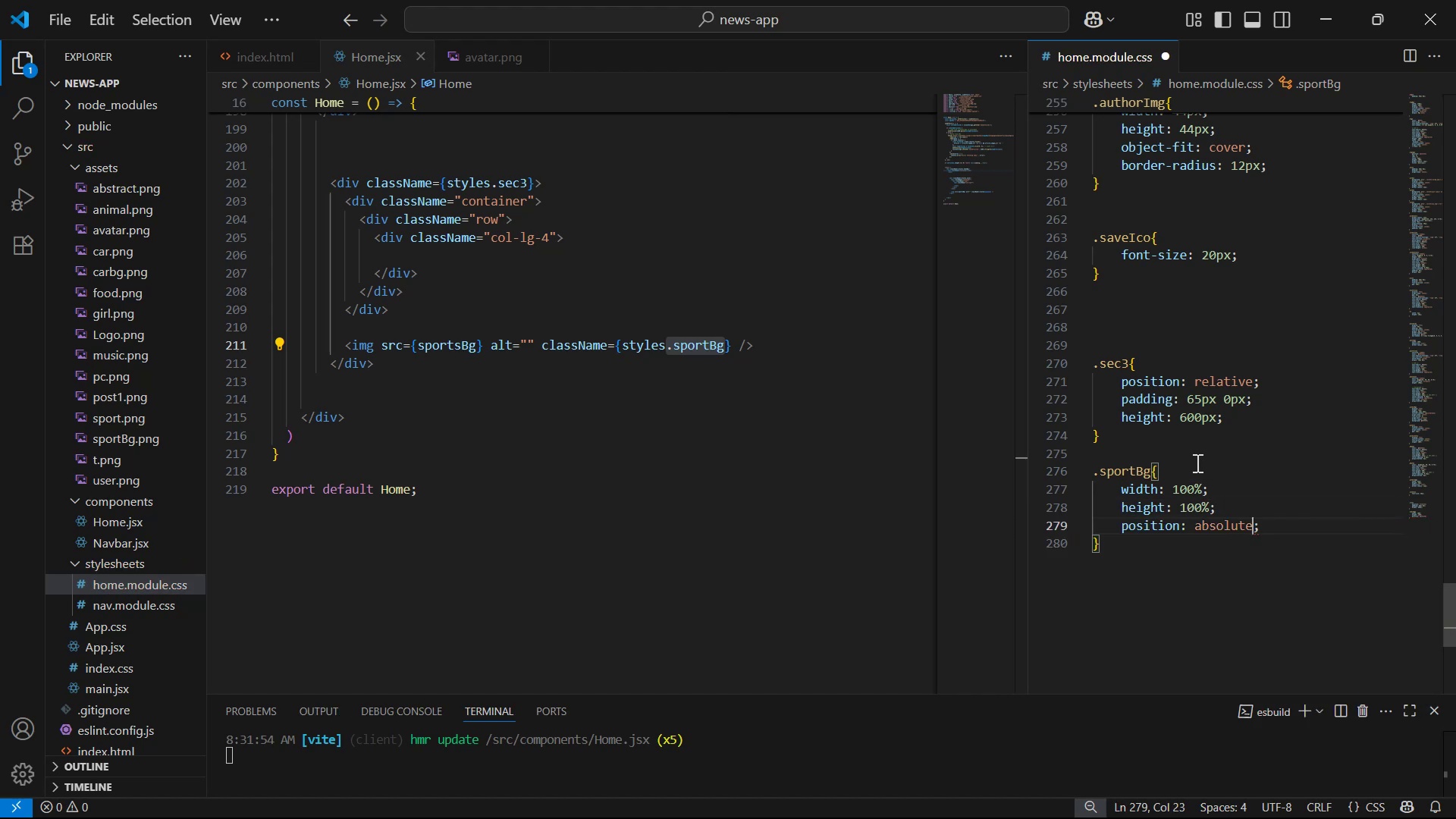 
key(ArrowRight)
 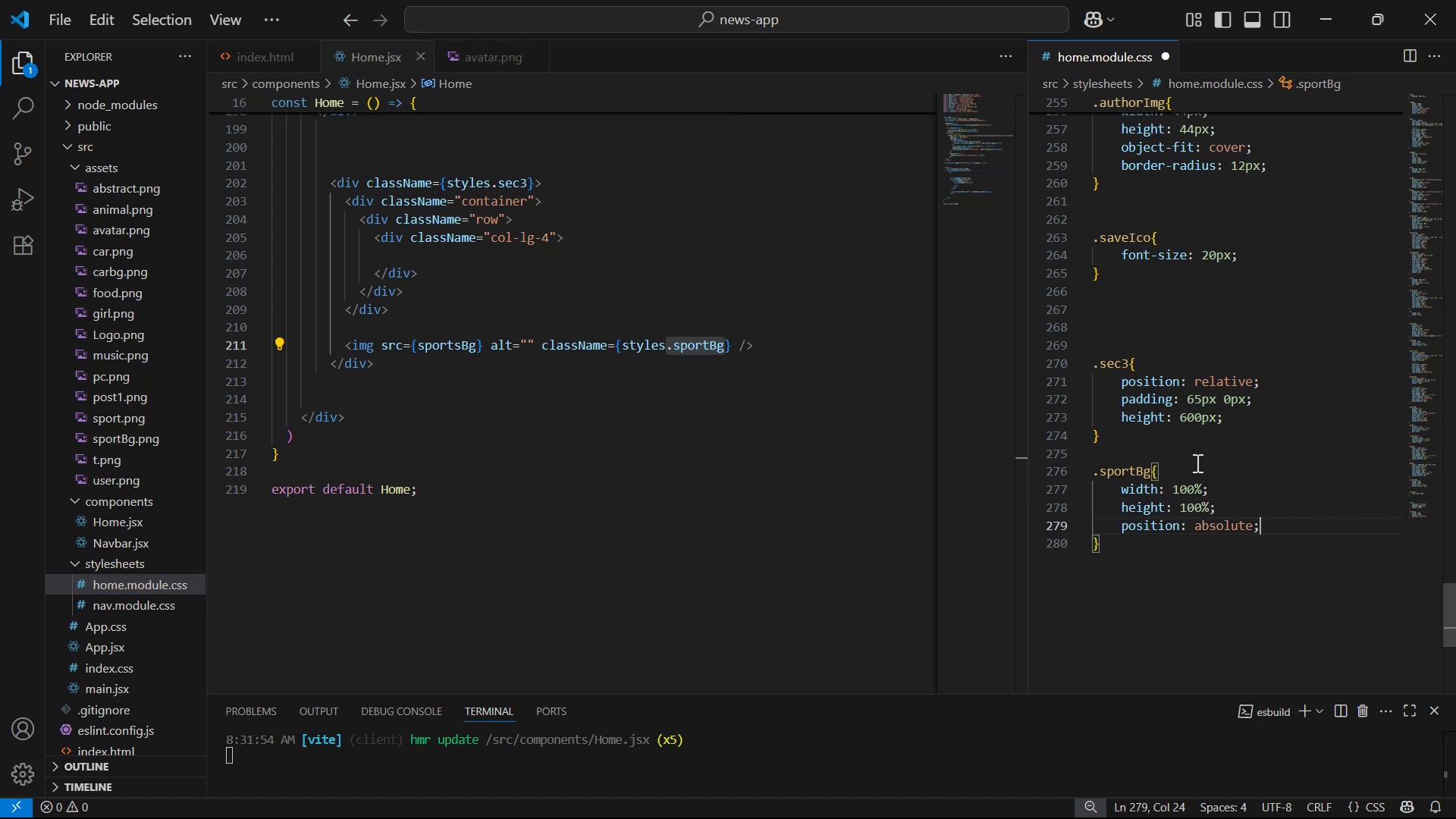 
key(Enter)
 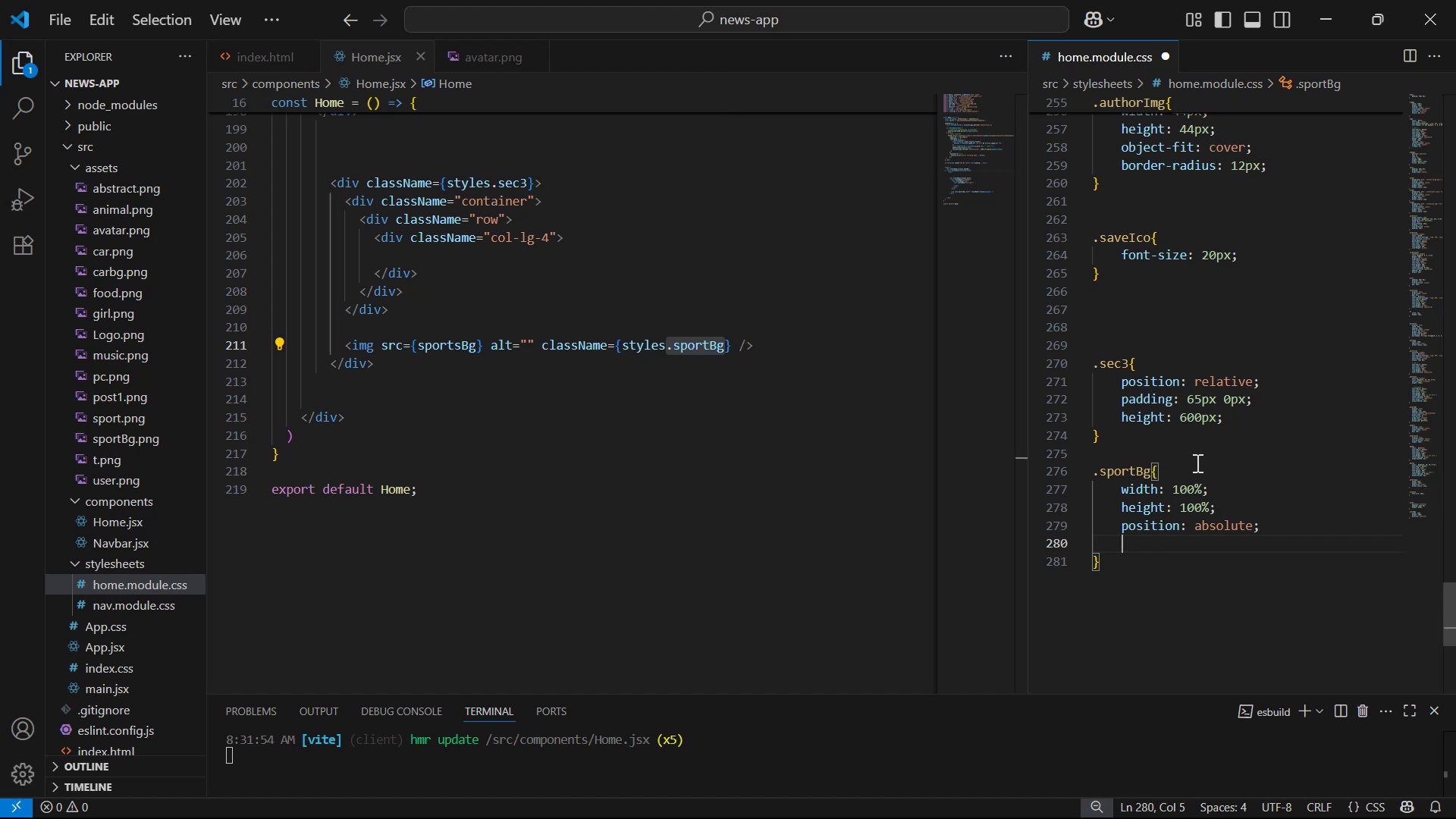 
wait(6.08)
 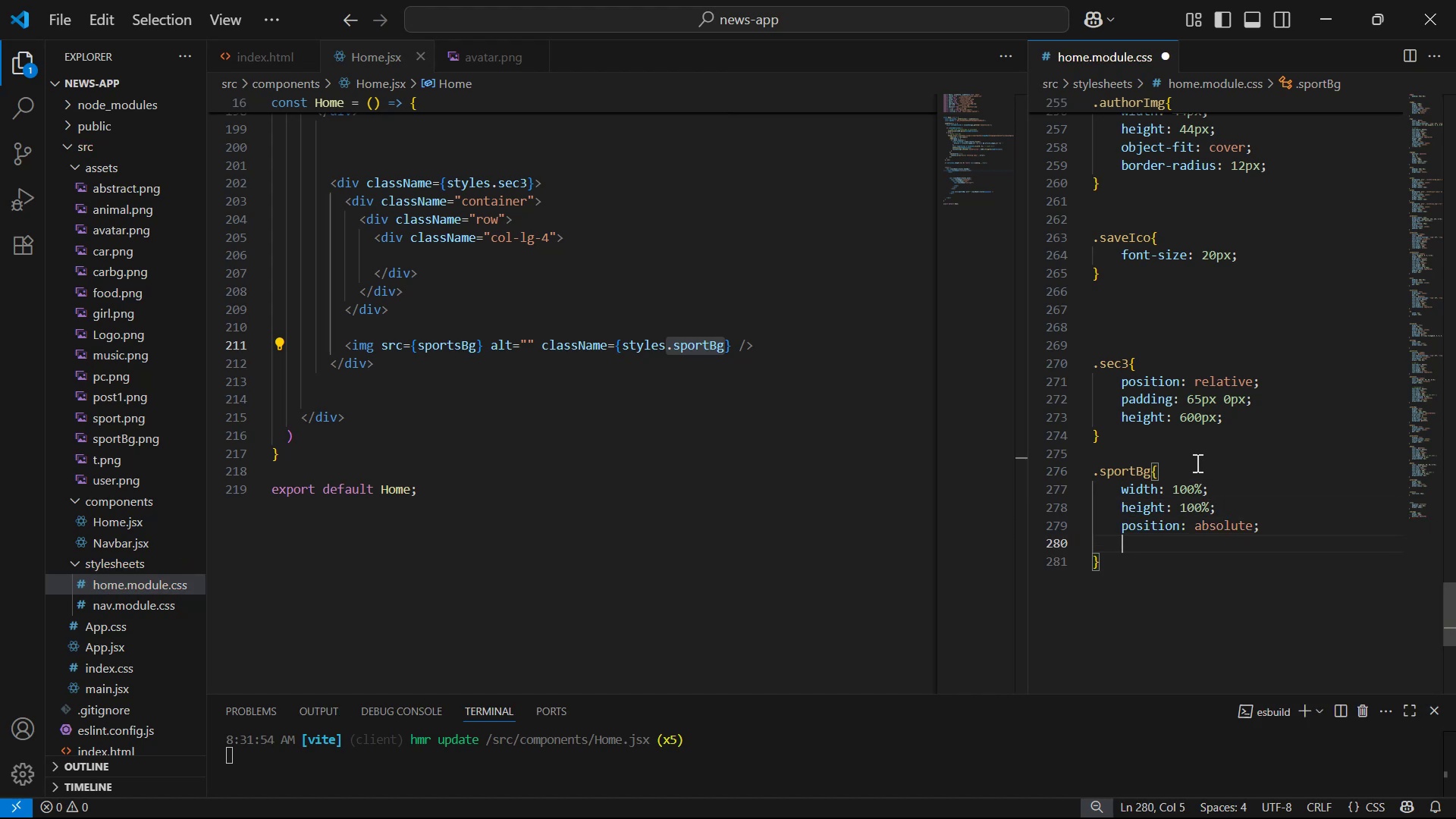 
left_click([526, 203])
 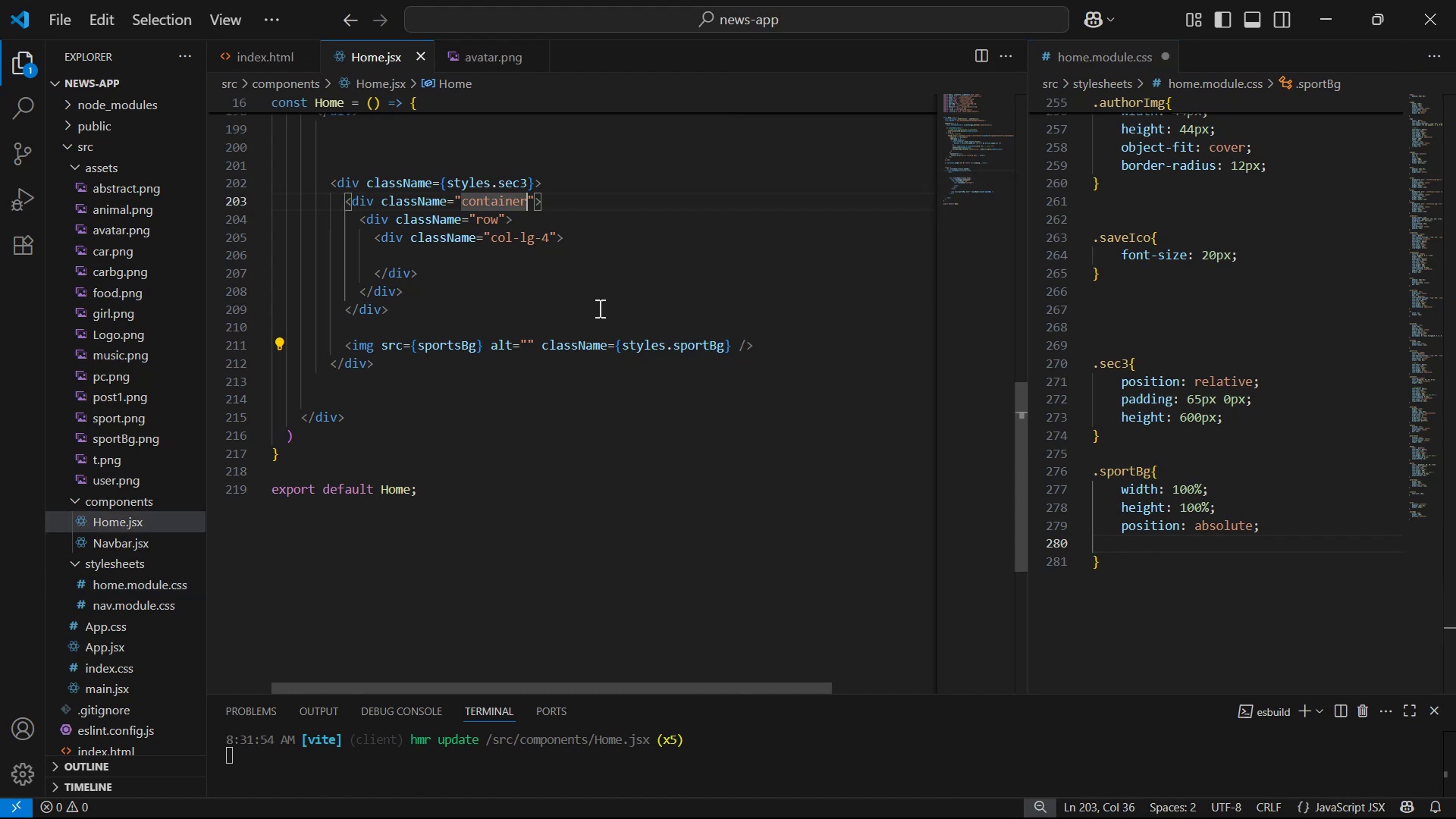 
key(Space)
 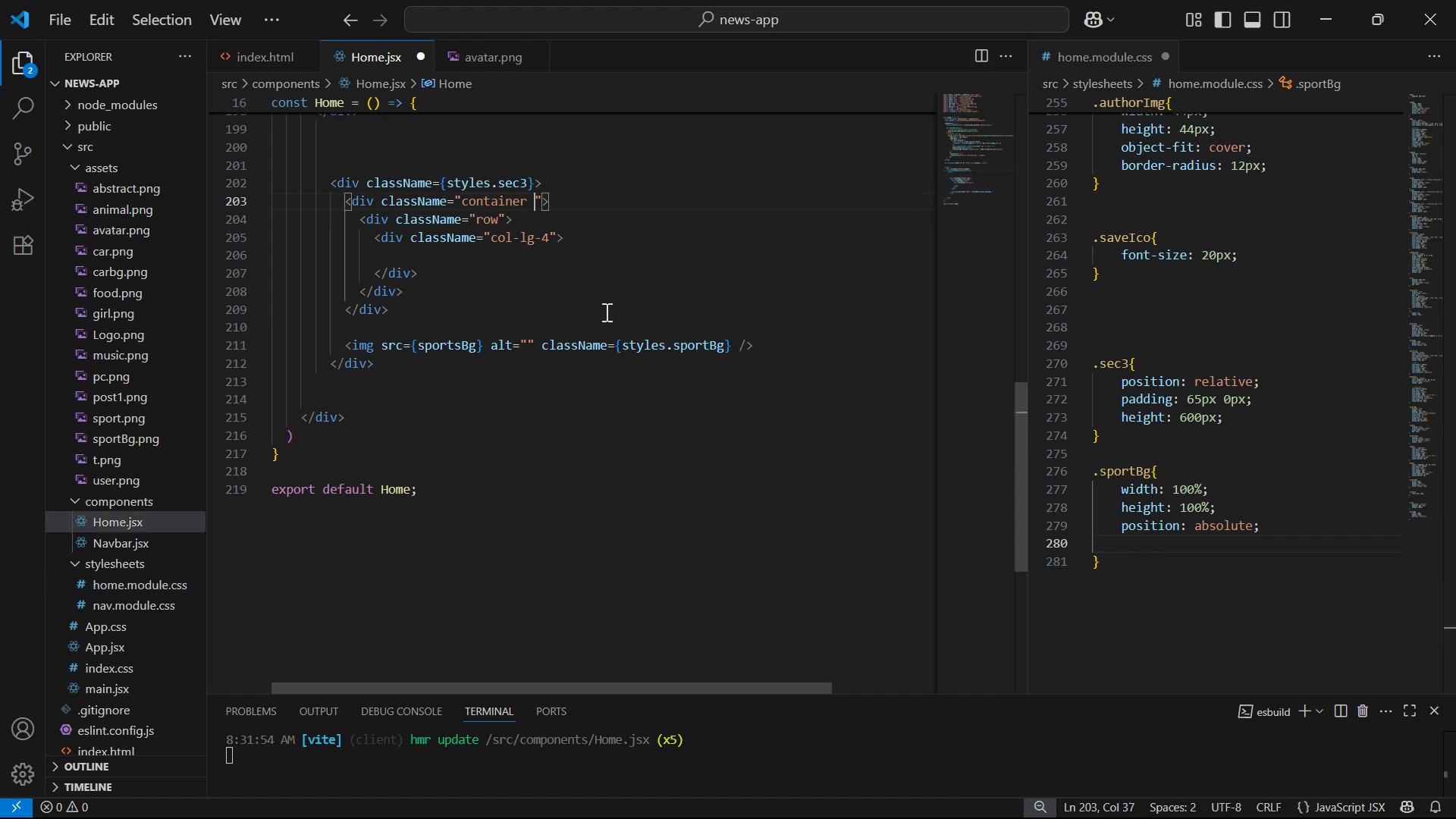 
key(P)
 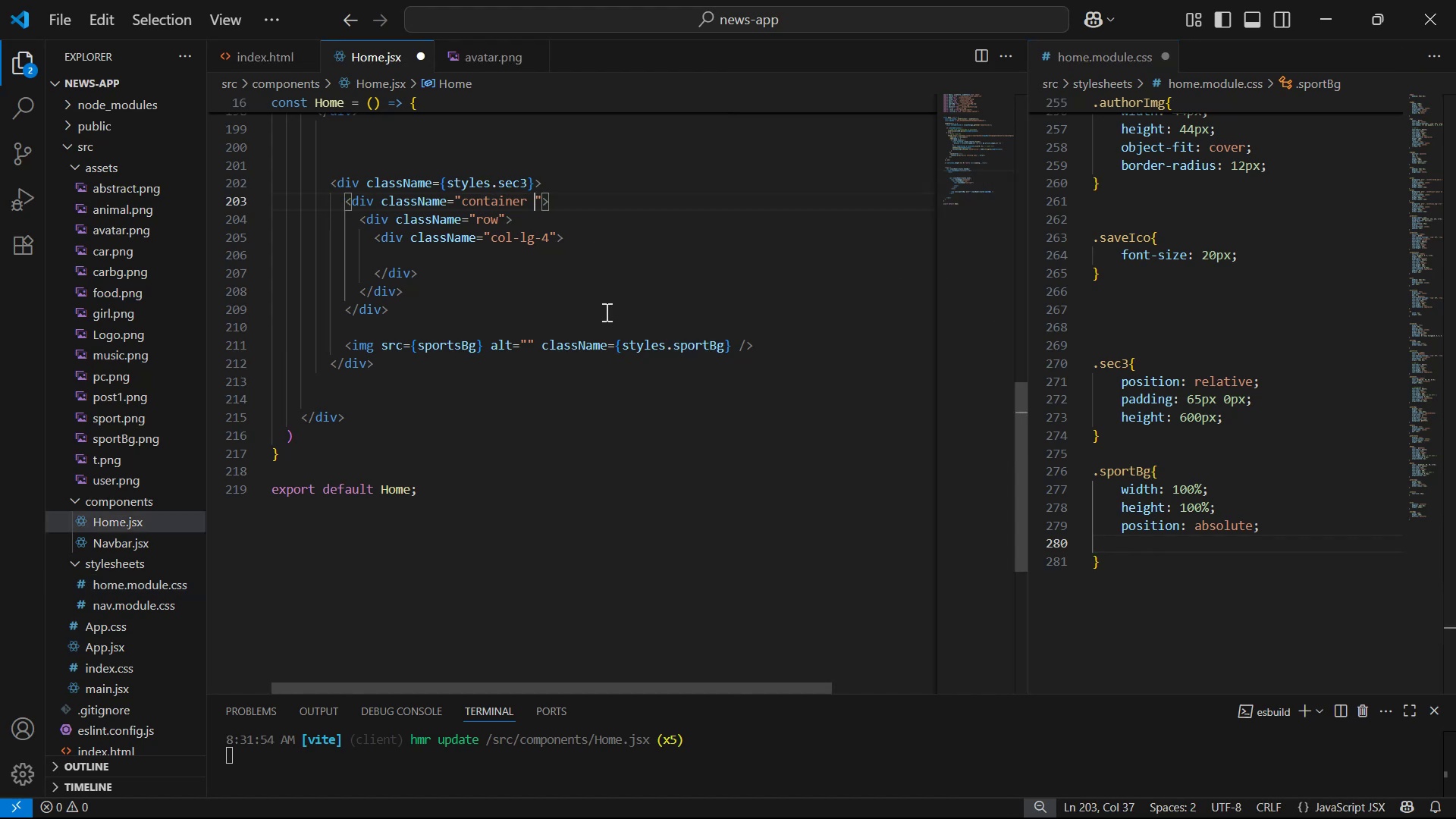 
key(Minus)
 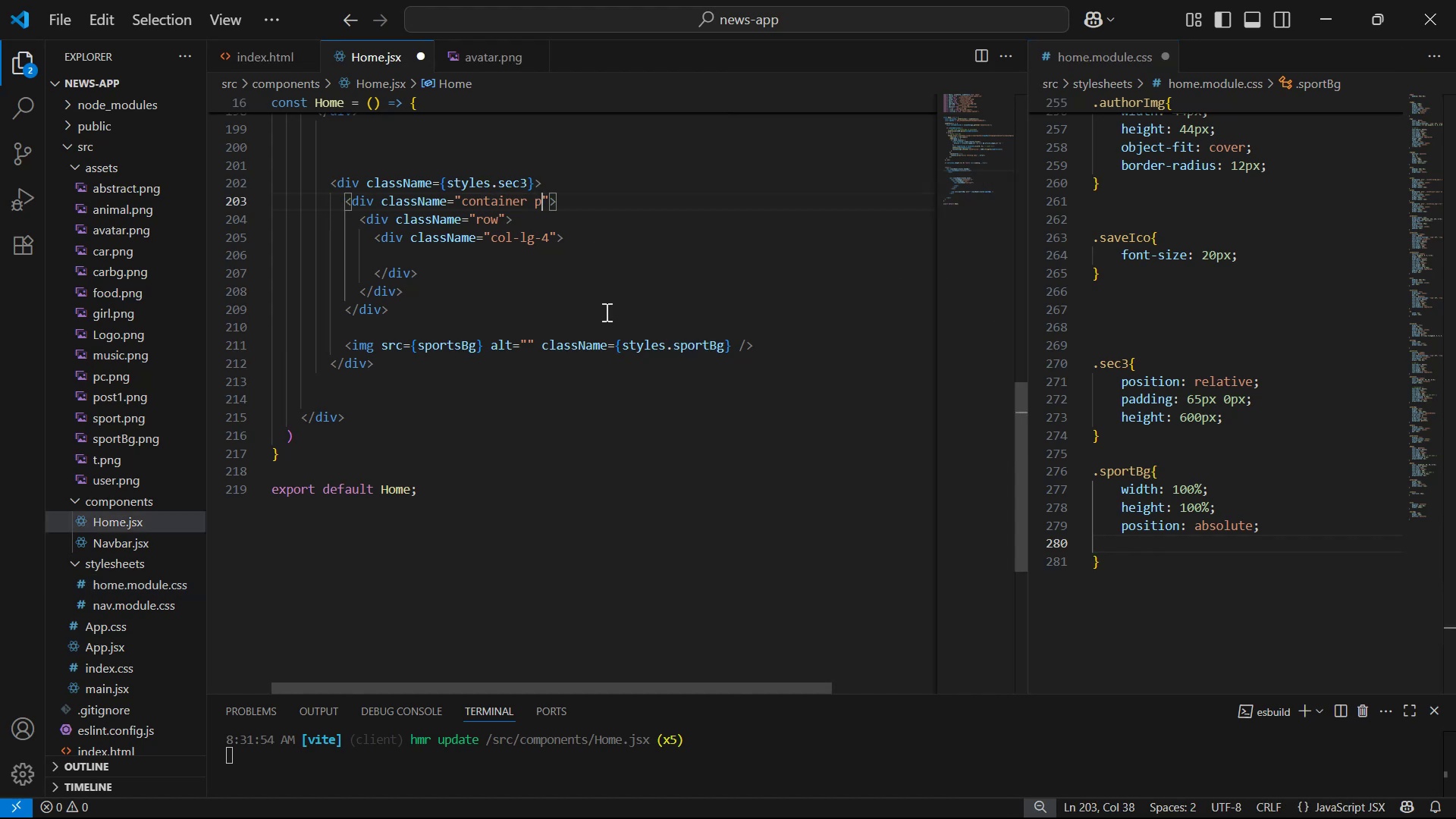 
key(0)
 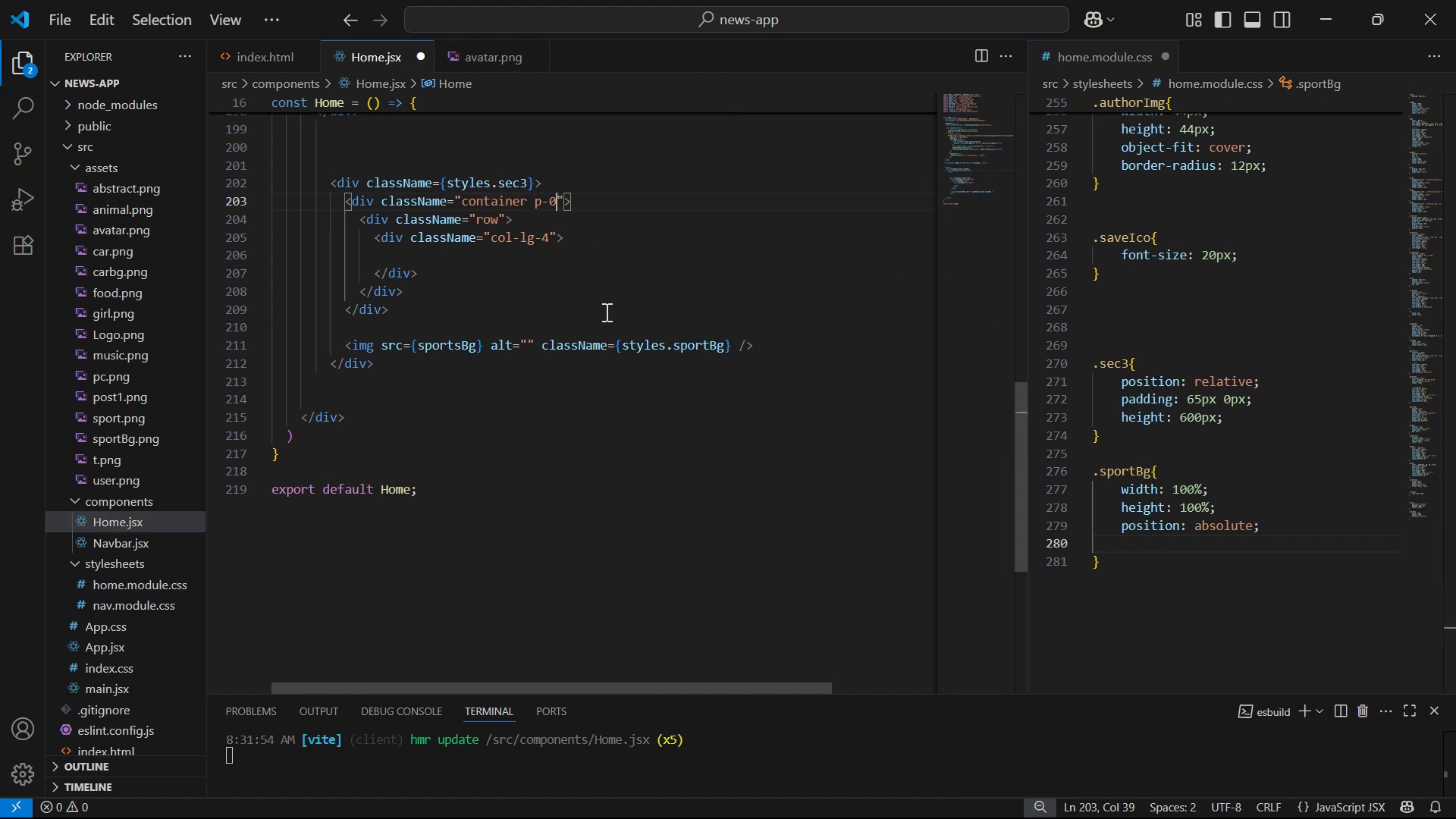 
key(Control+S)
 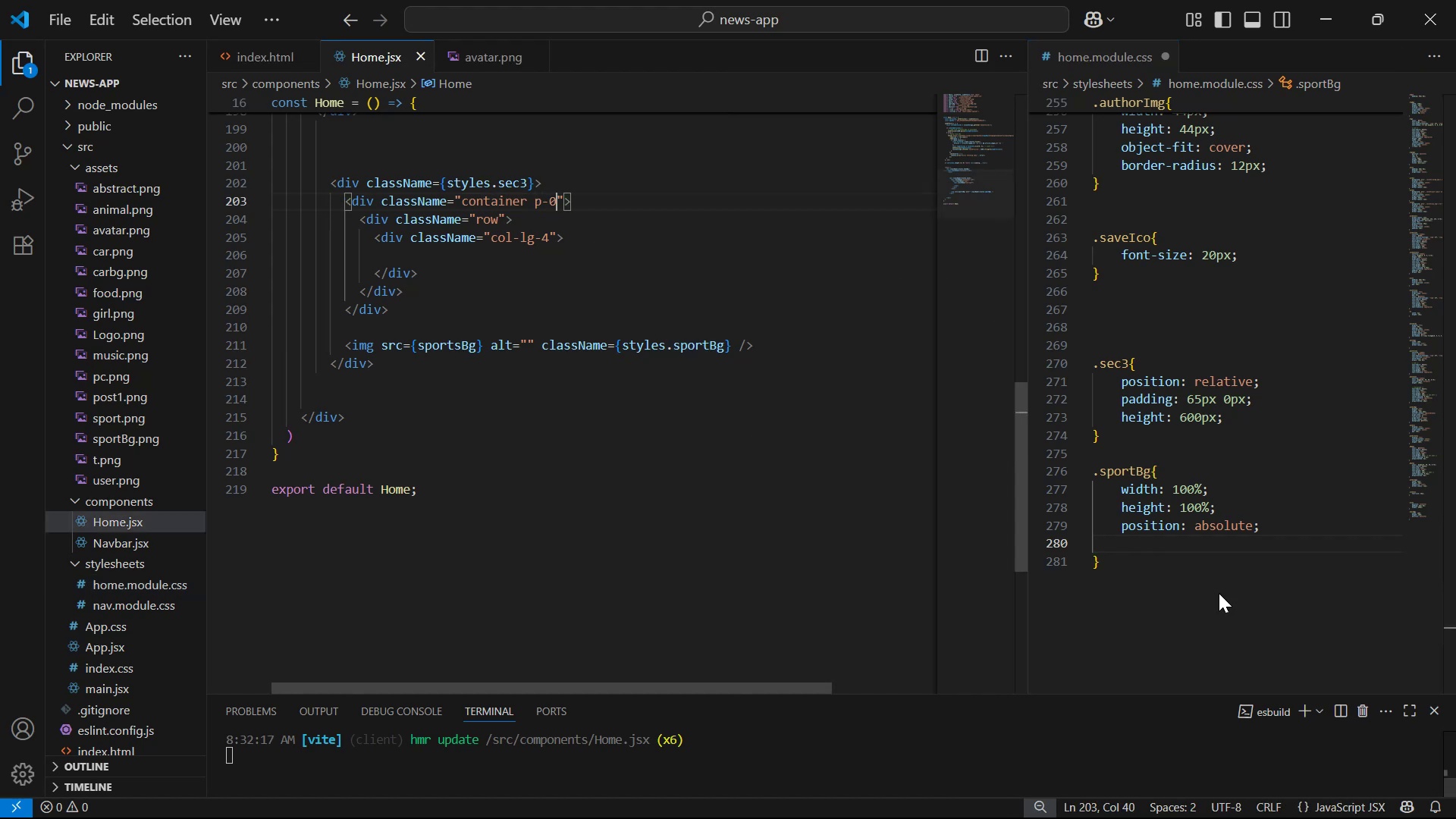 
left_click([1329, 553])
 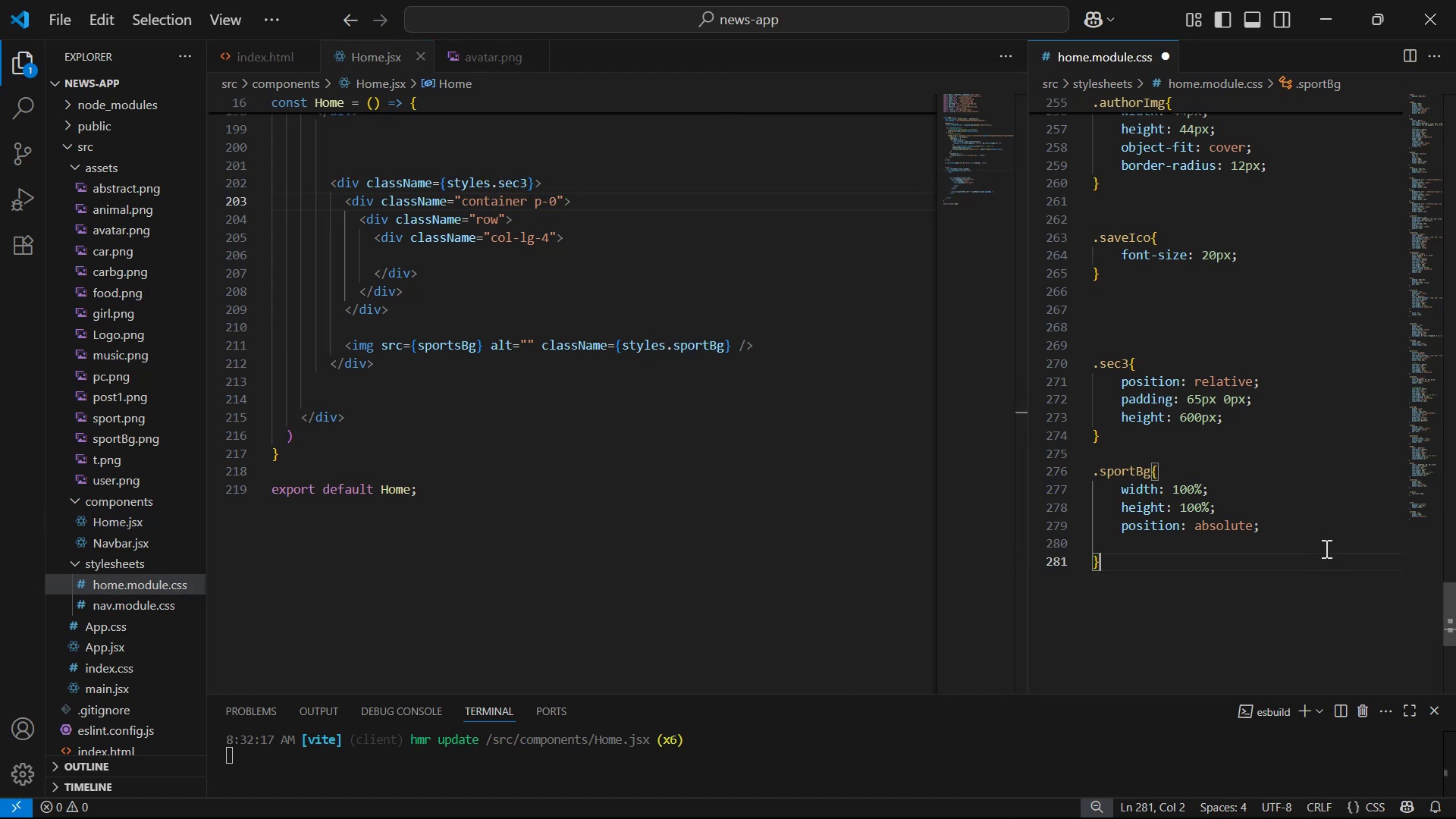 
left_click([1326, 538])
 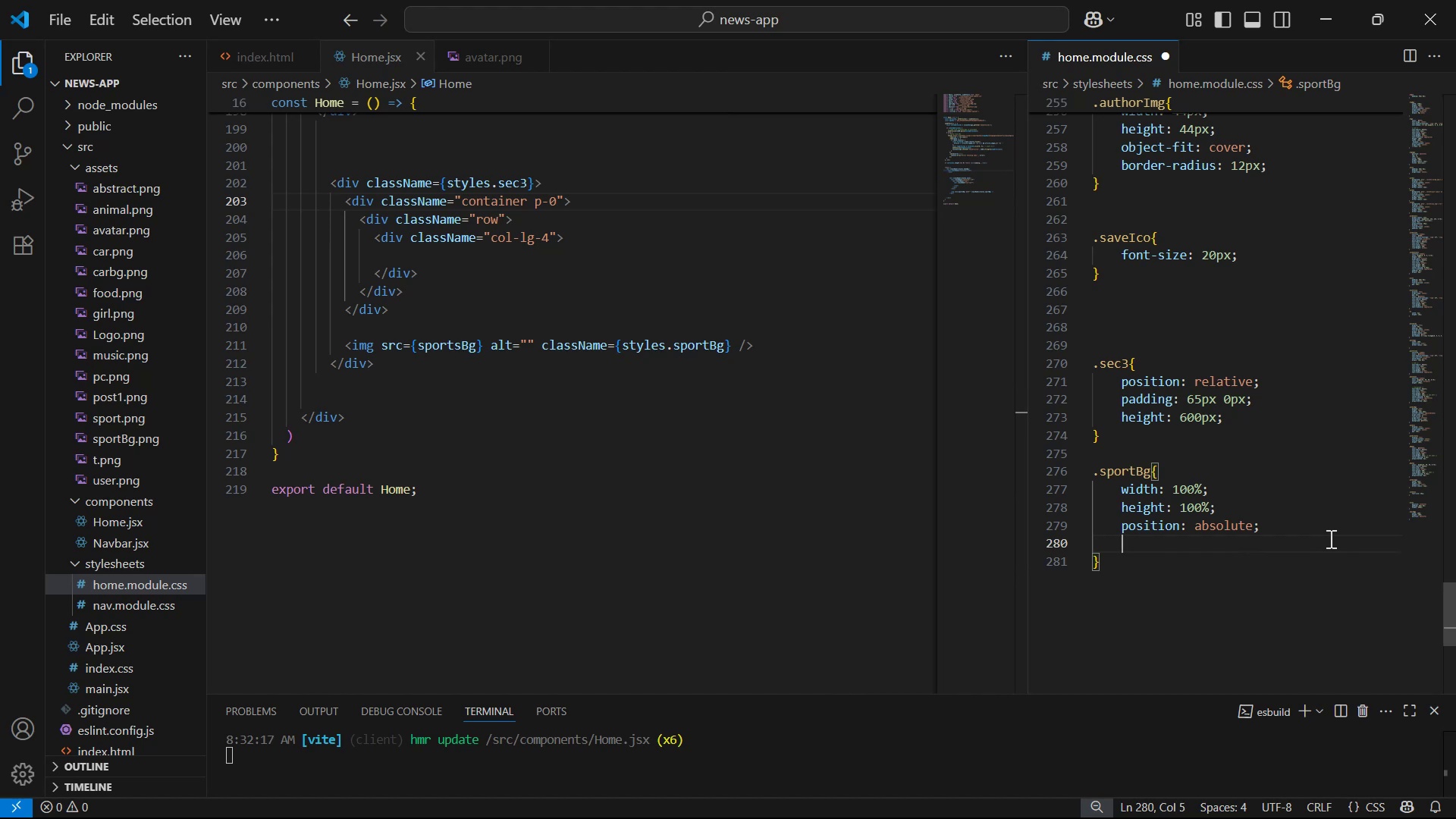 
wait(5.59)
 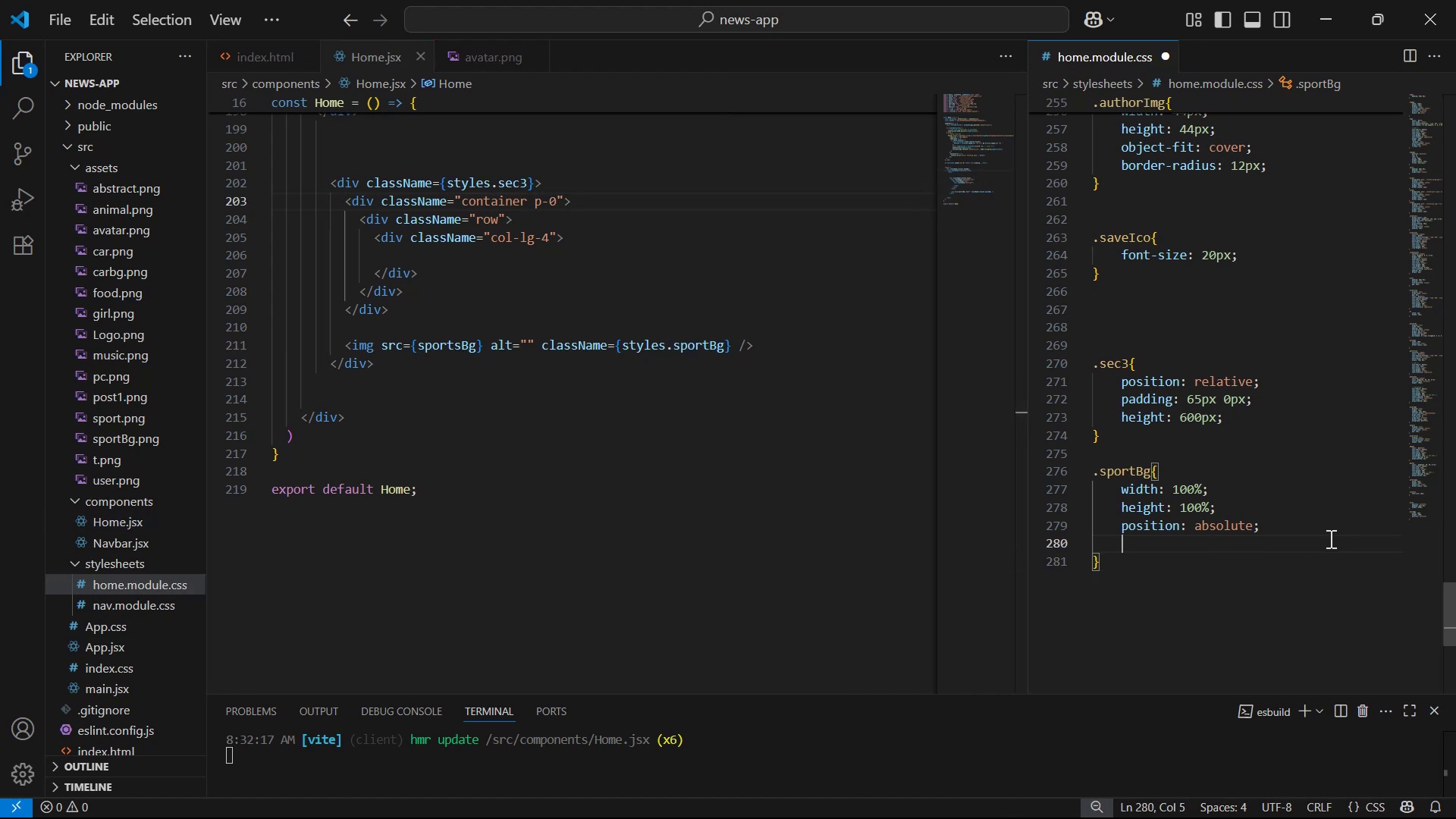 
key(Enter)
 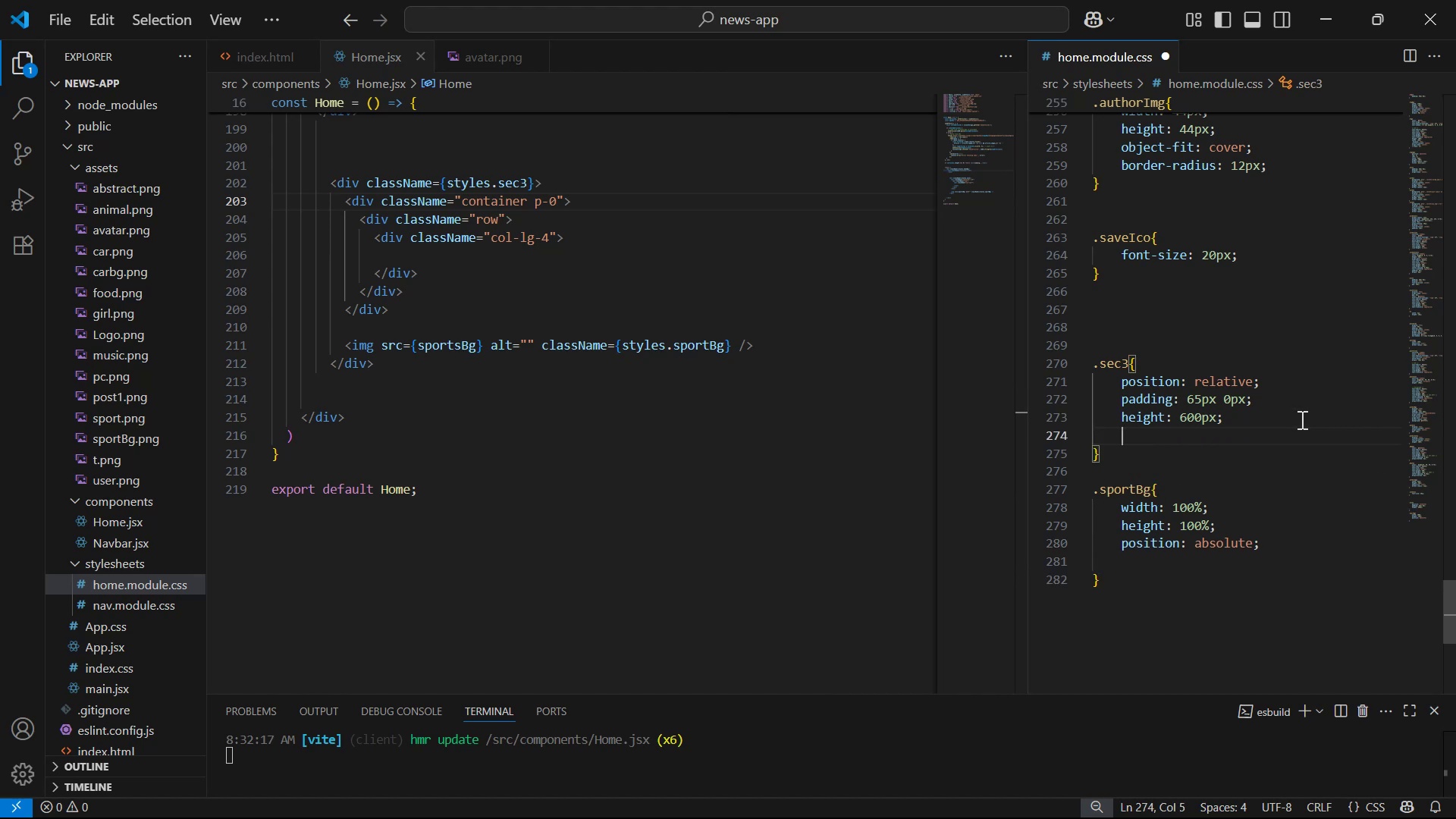 
type(dis)
 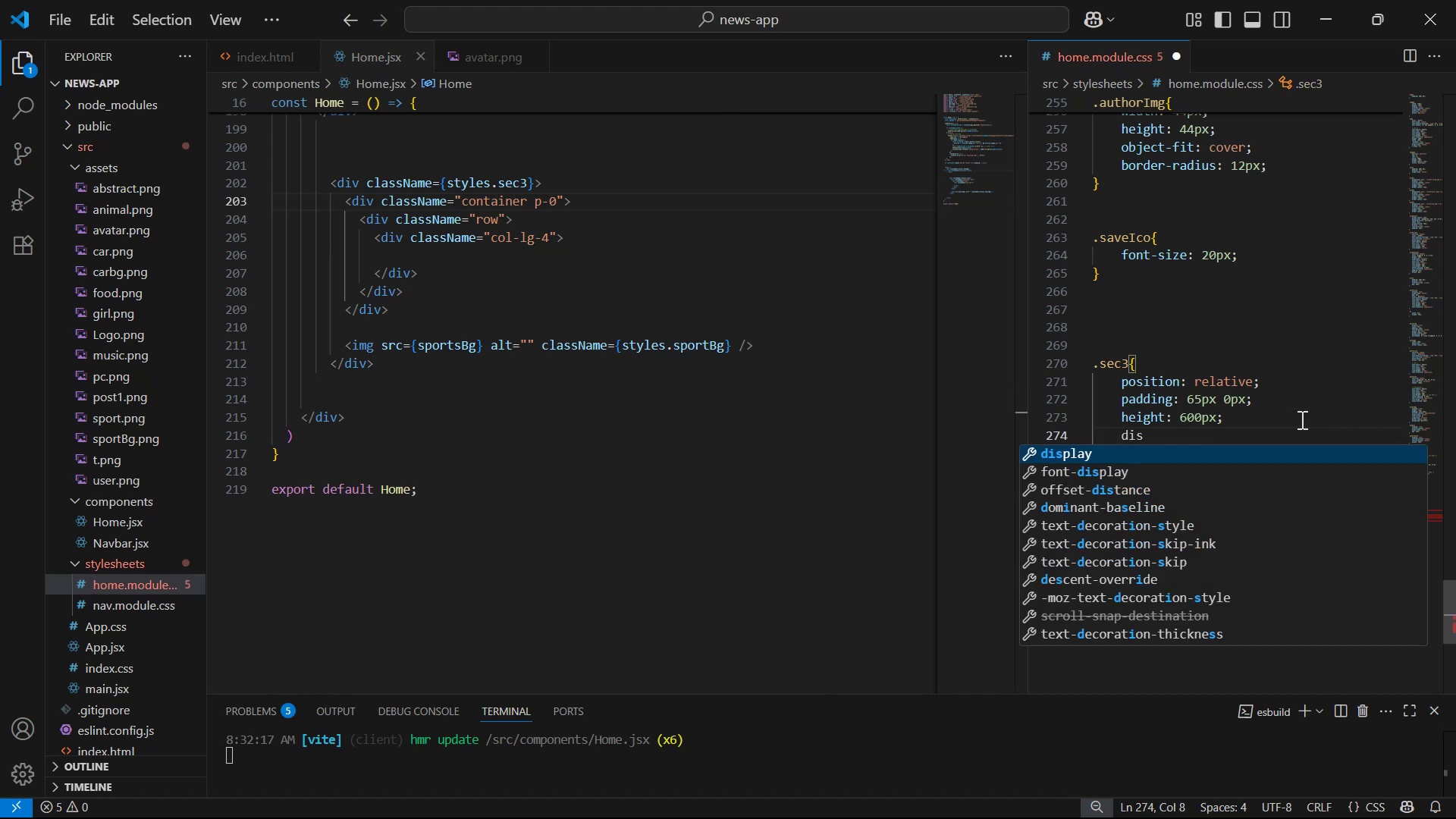 
key(Enter)
 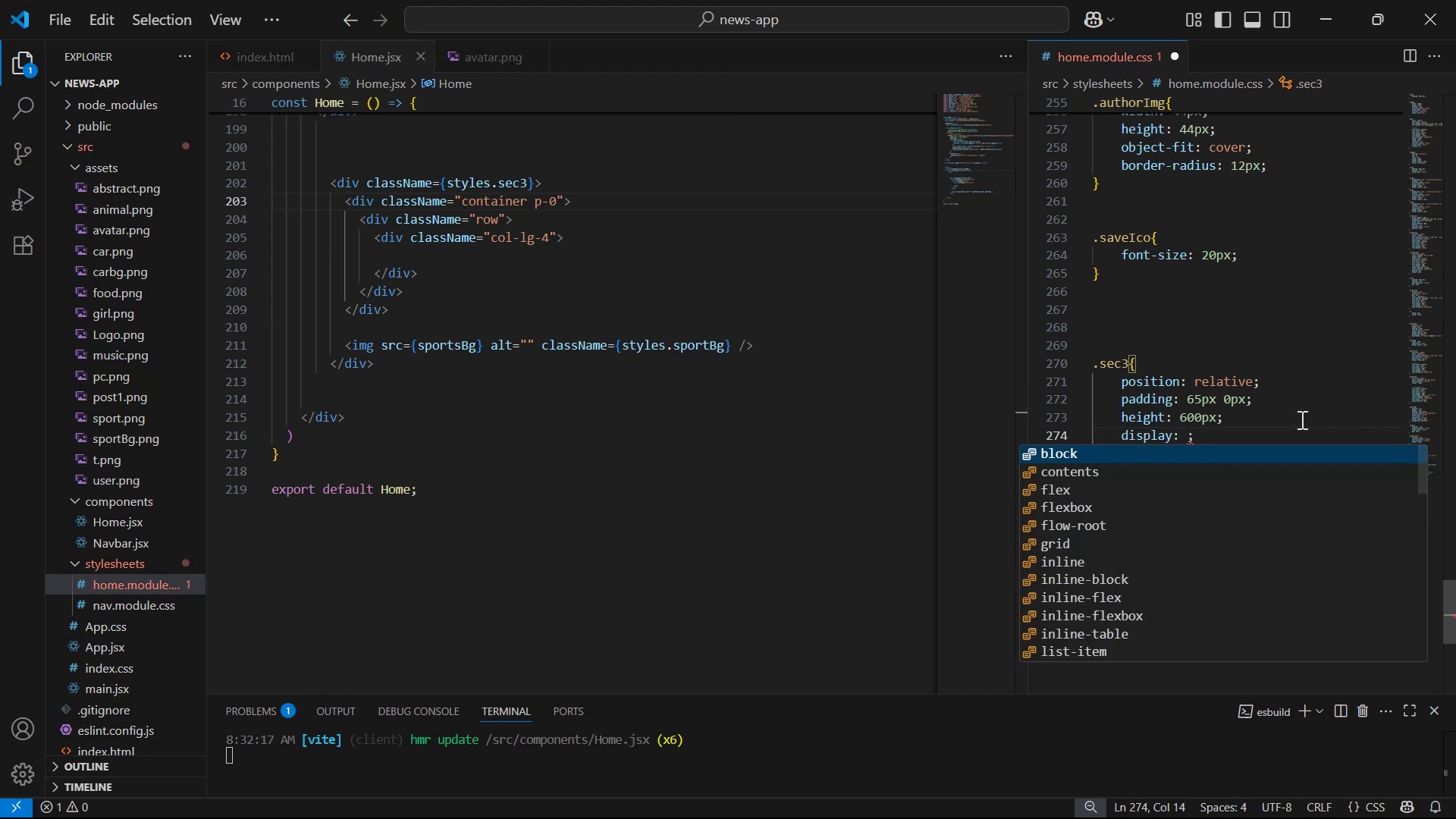 
key(ArrowDown)
 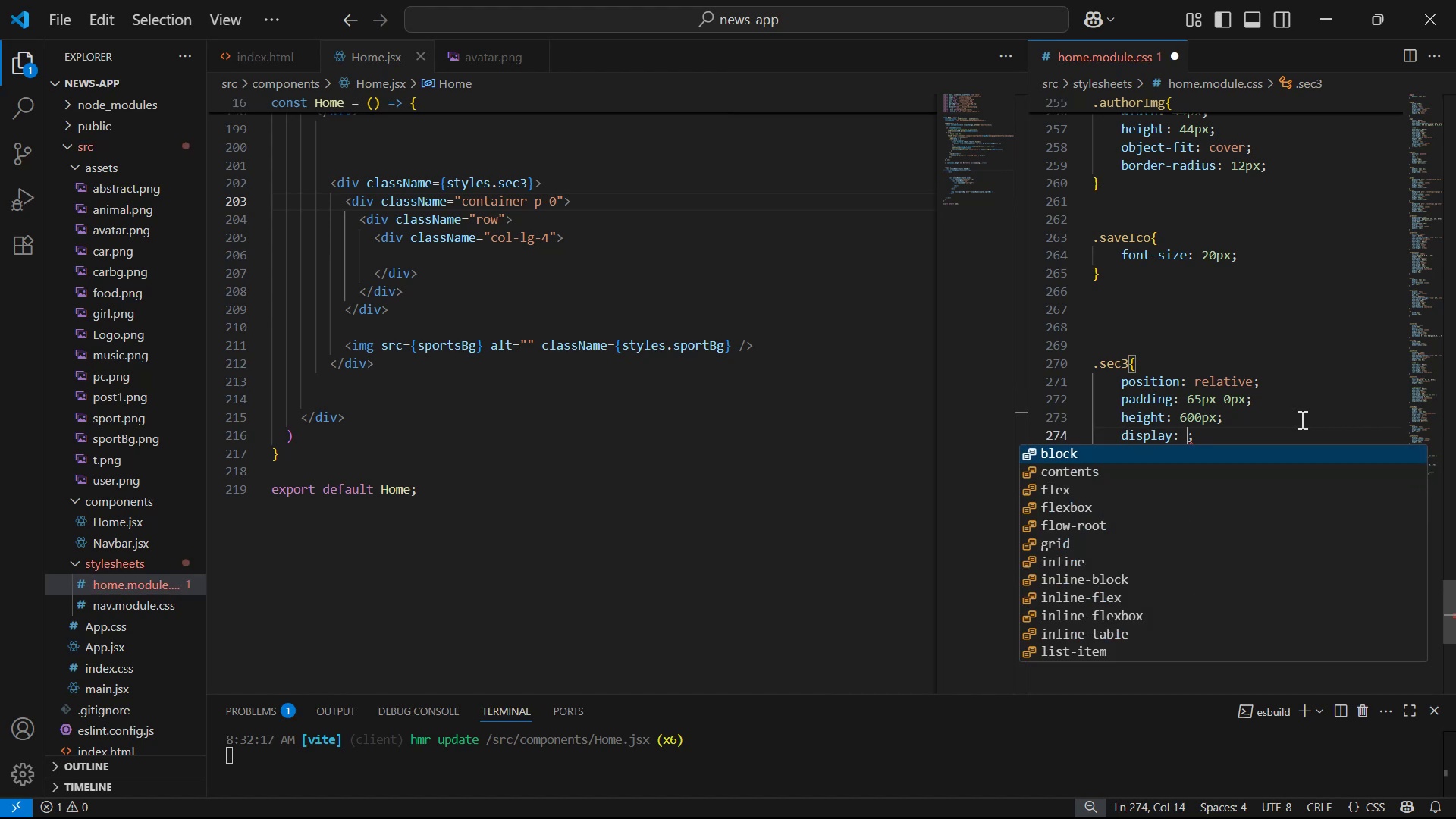 
key(ArrowDown)
 